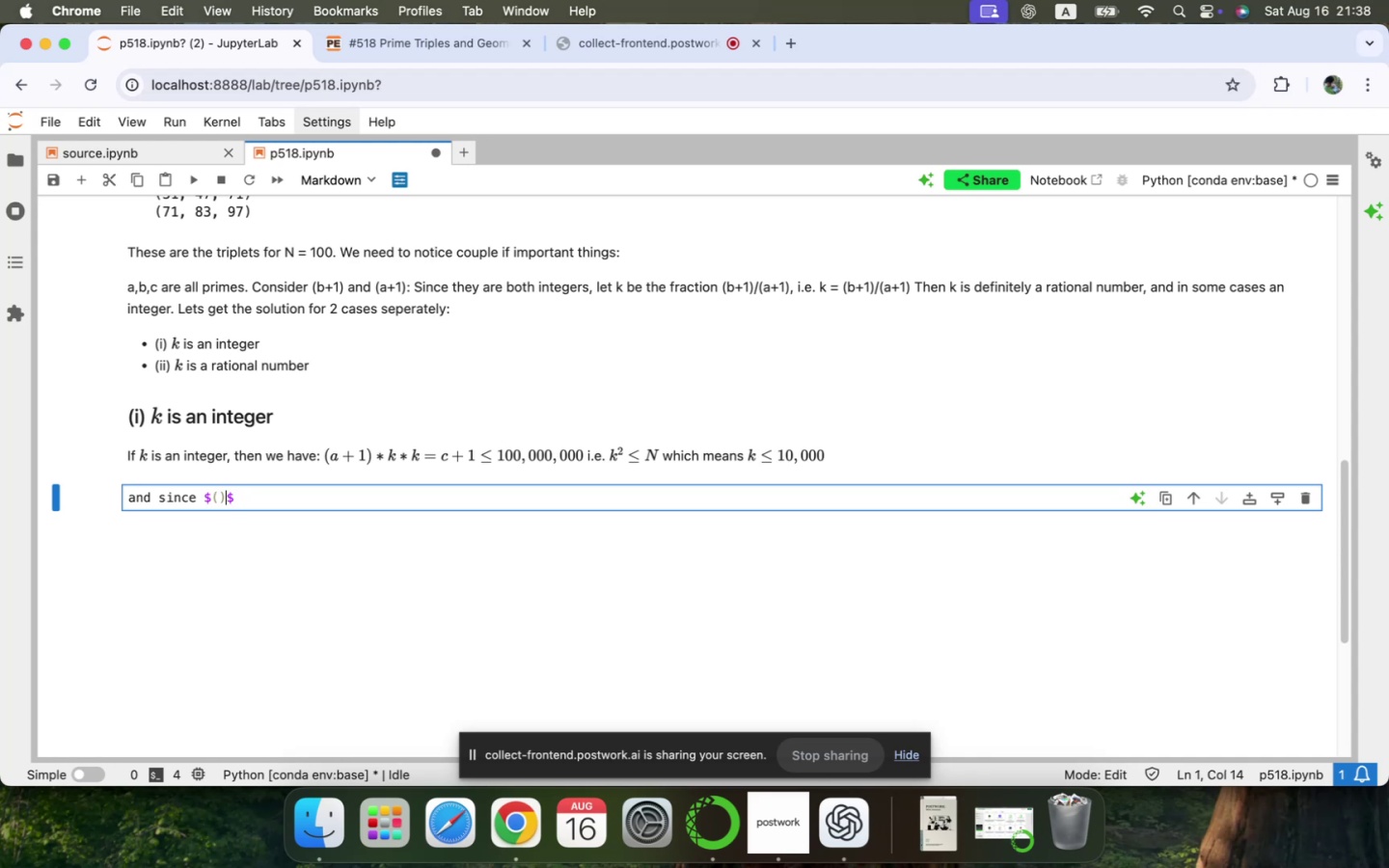 
key(ArrowLeft)
 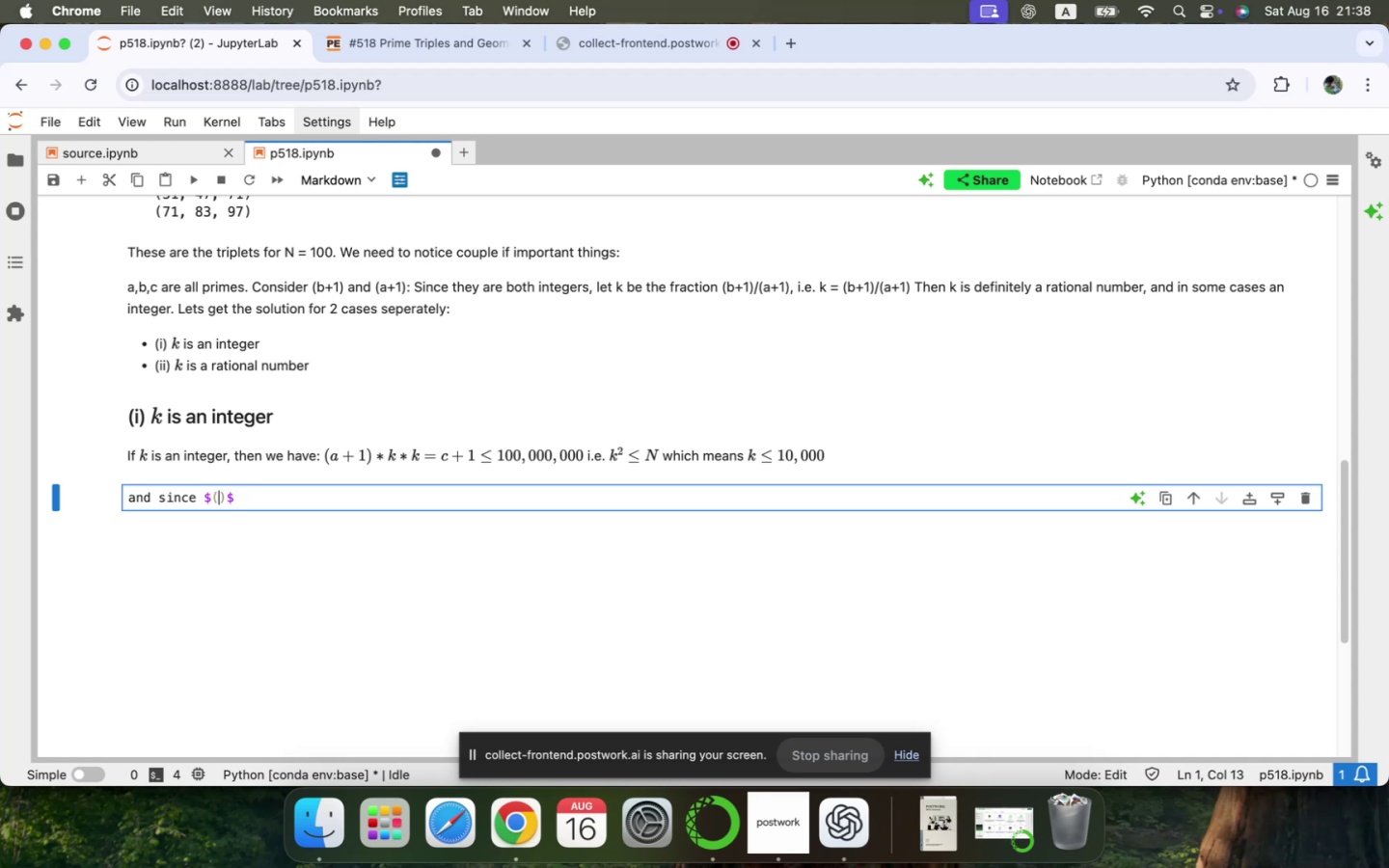 
key(A)
 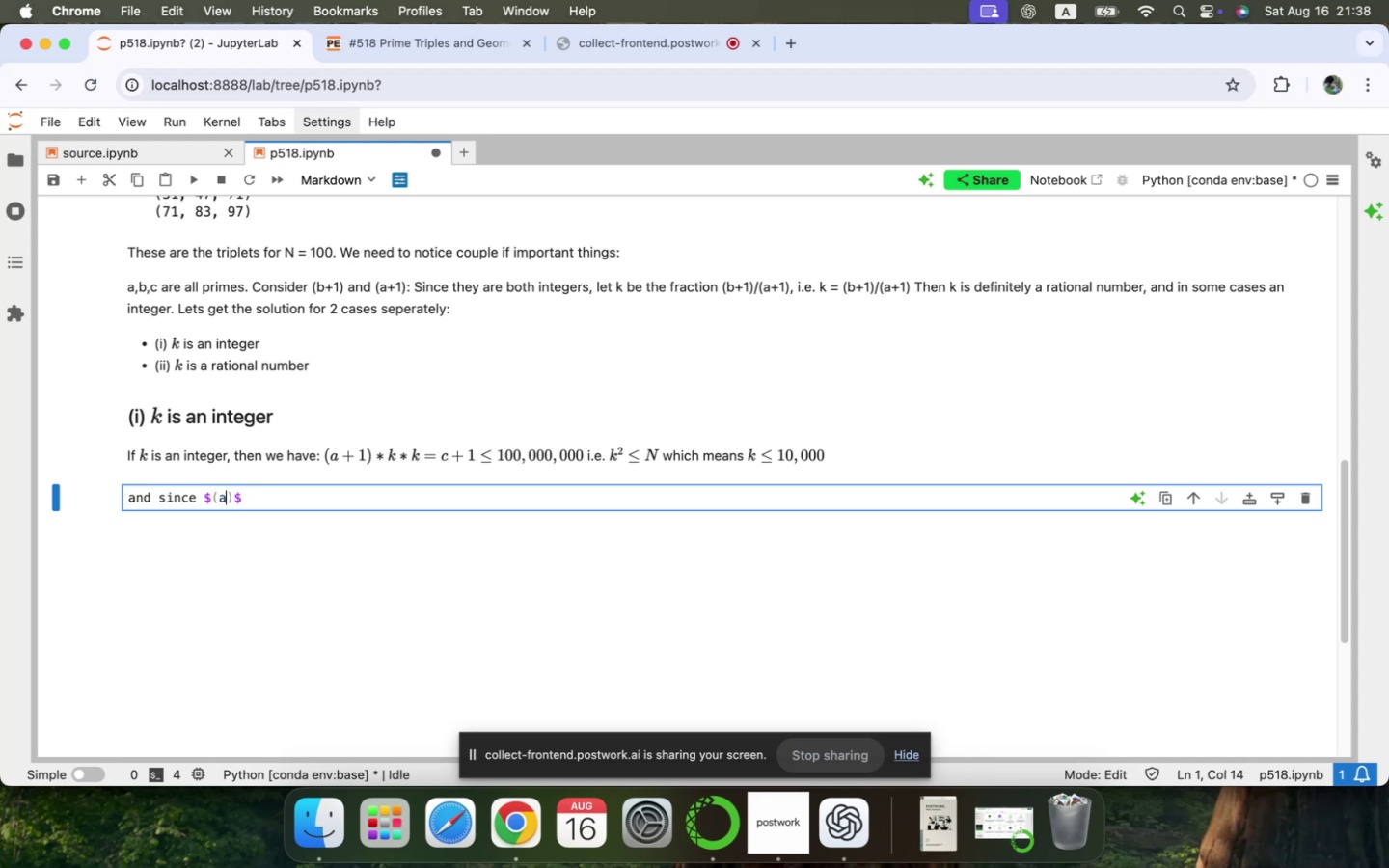 
key(Shift+ShiftLeft)
 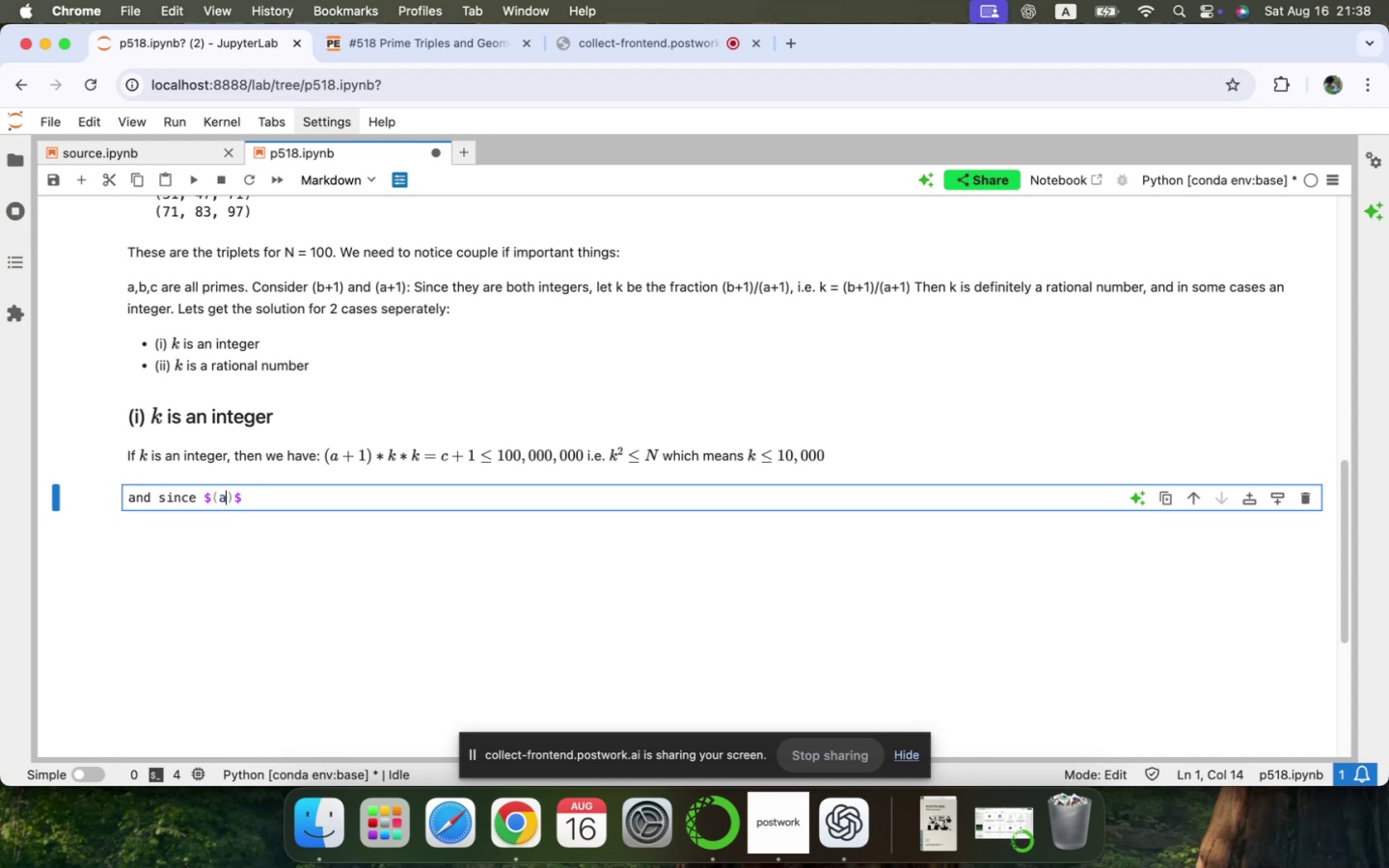 
key(Shift+Equal)
 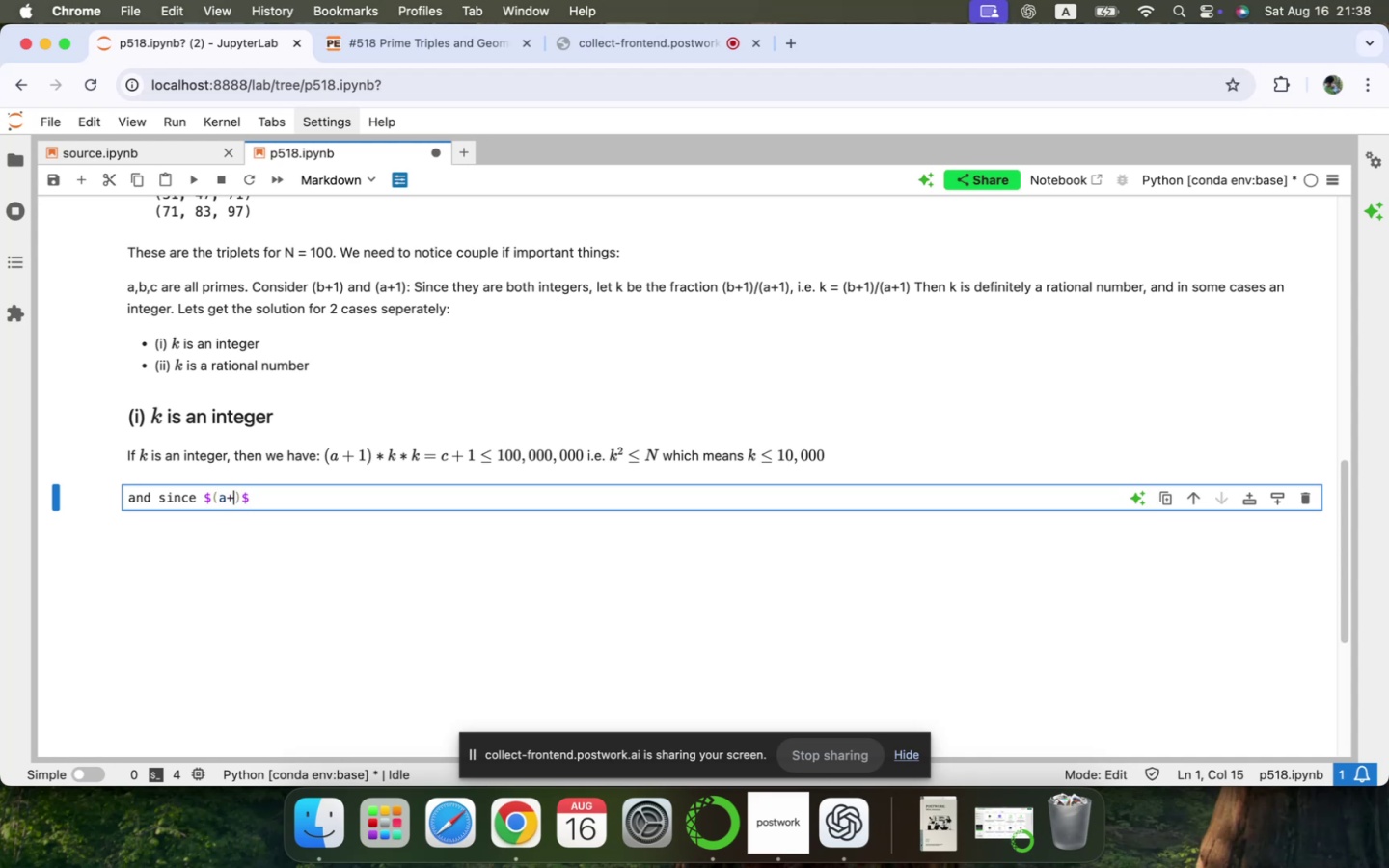 
key(1)
 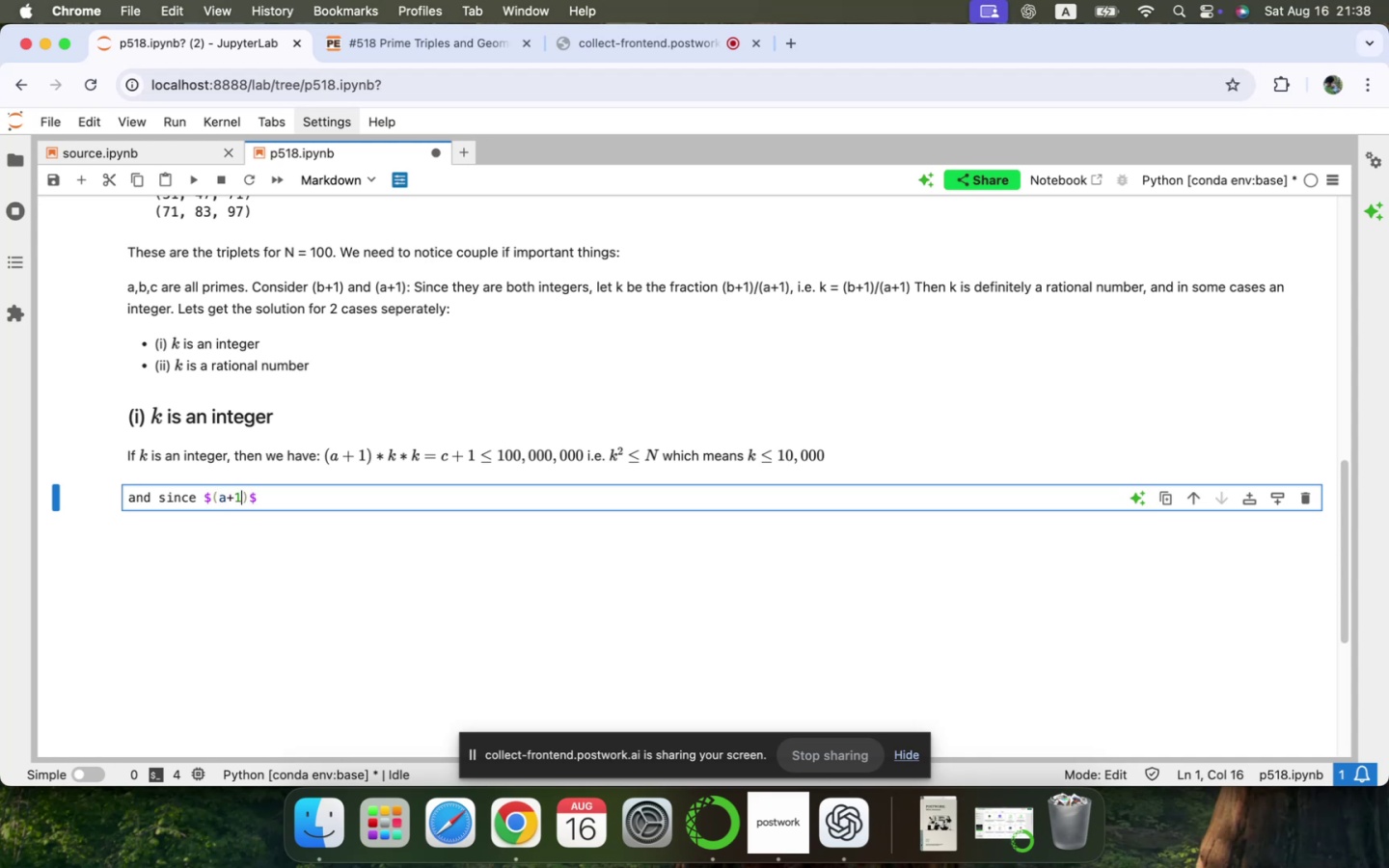 
key(ArrowRight)
 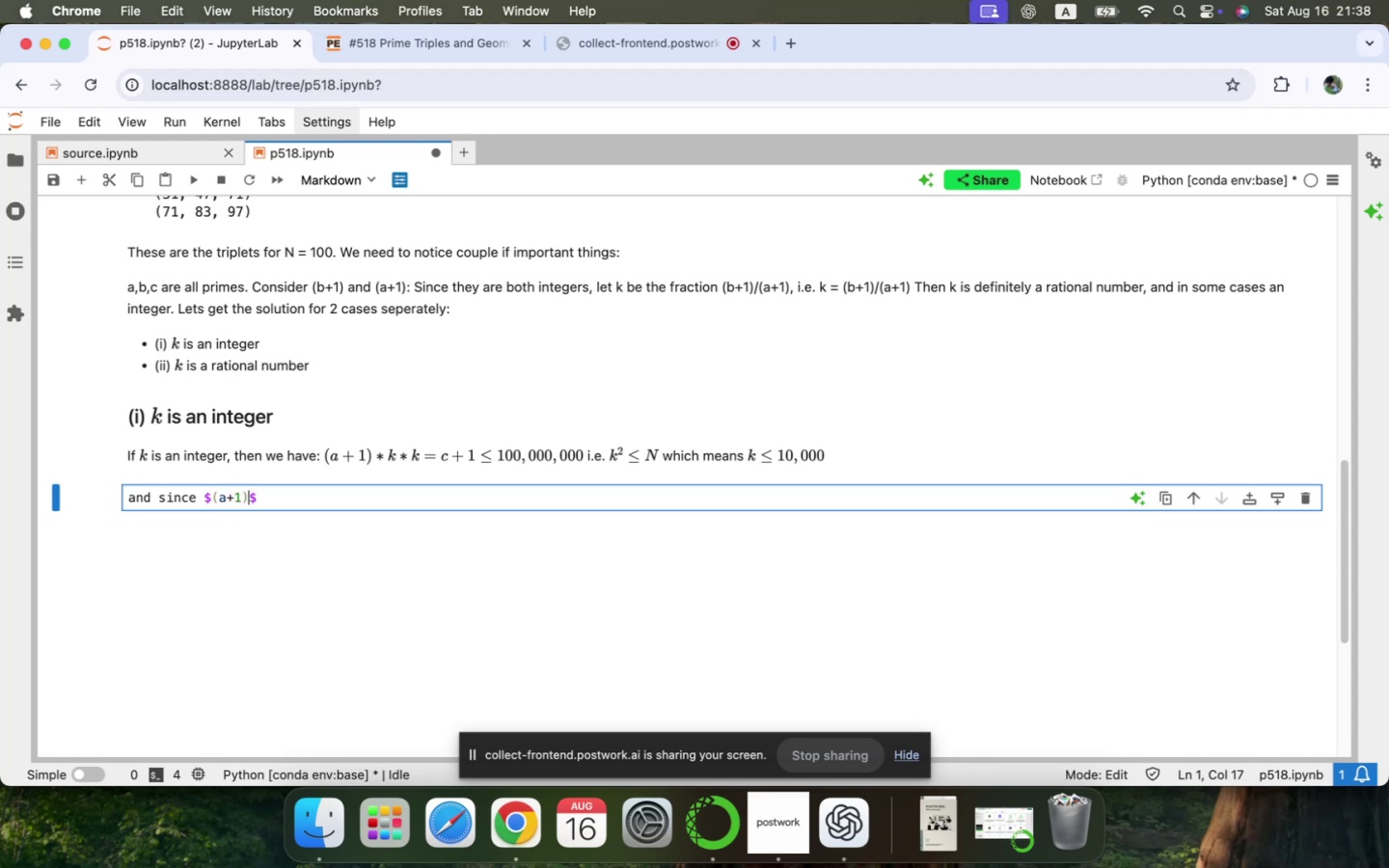 
type(\)
key(Backspace)
type(k^2 \leq )
 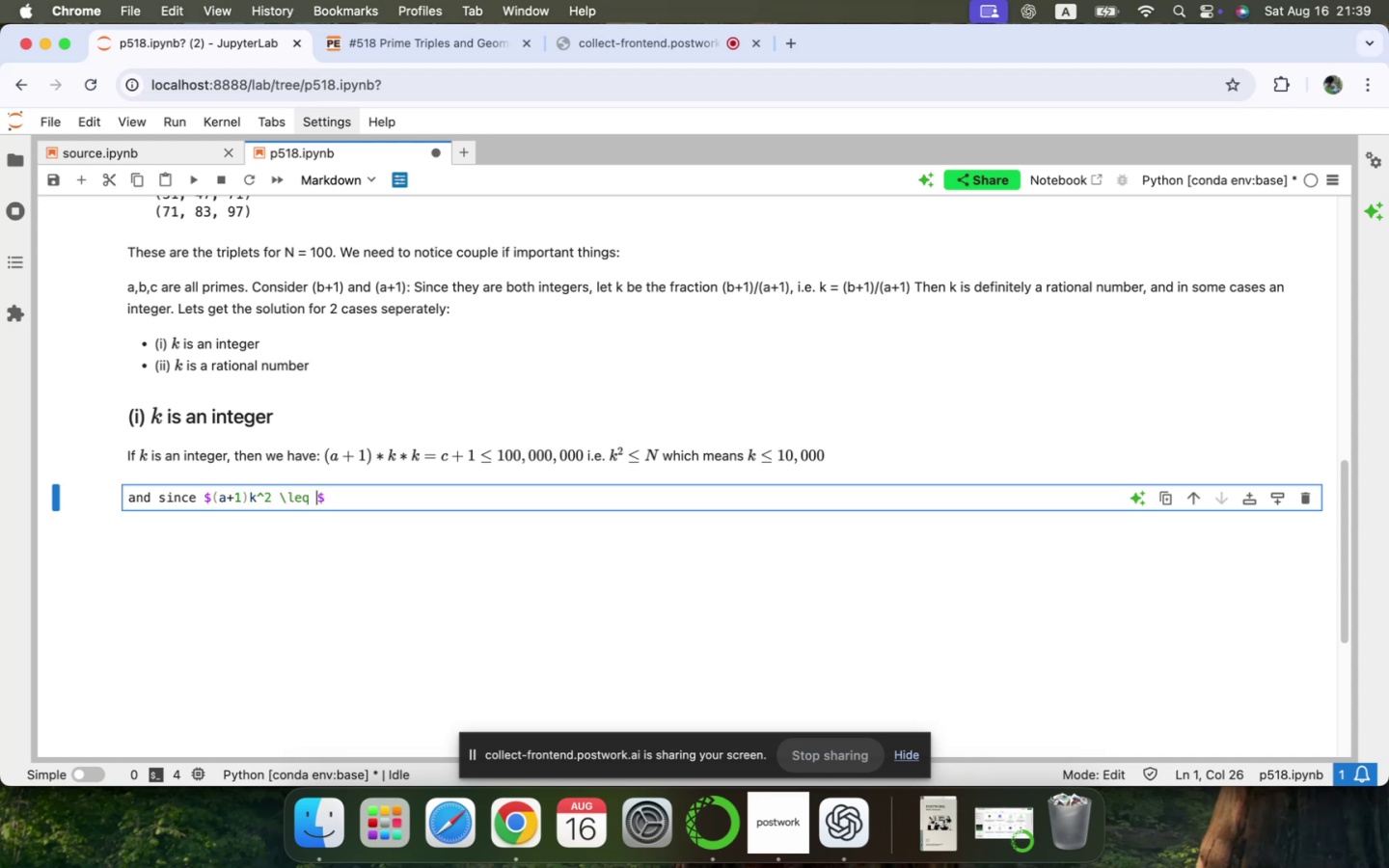 
wait(5.84)
 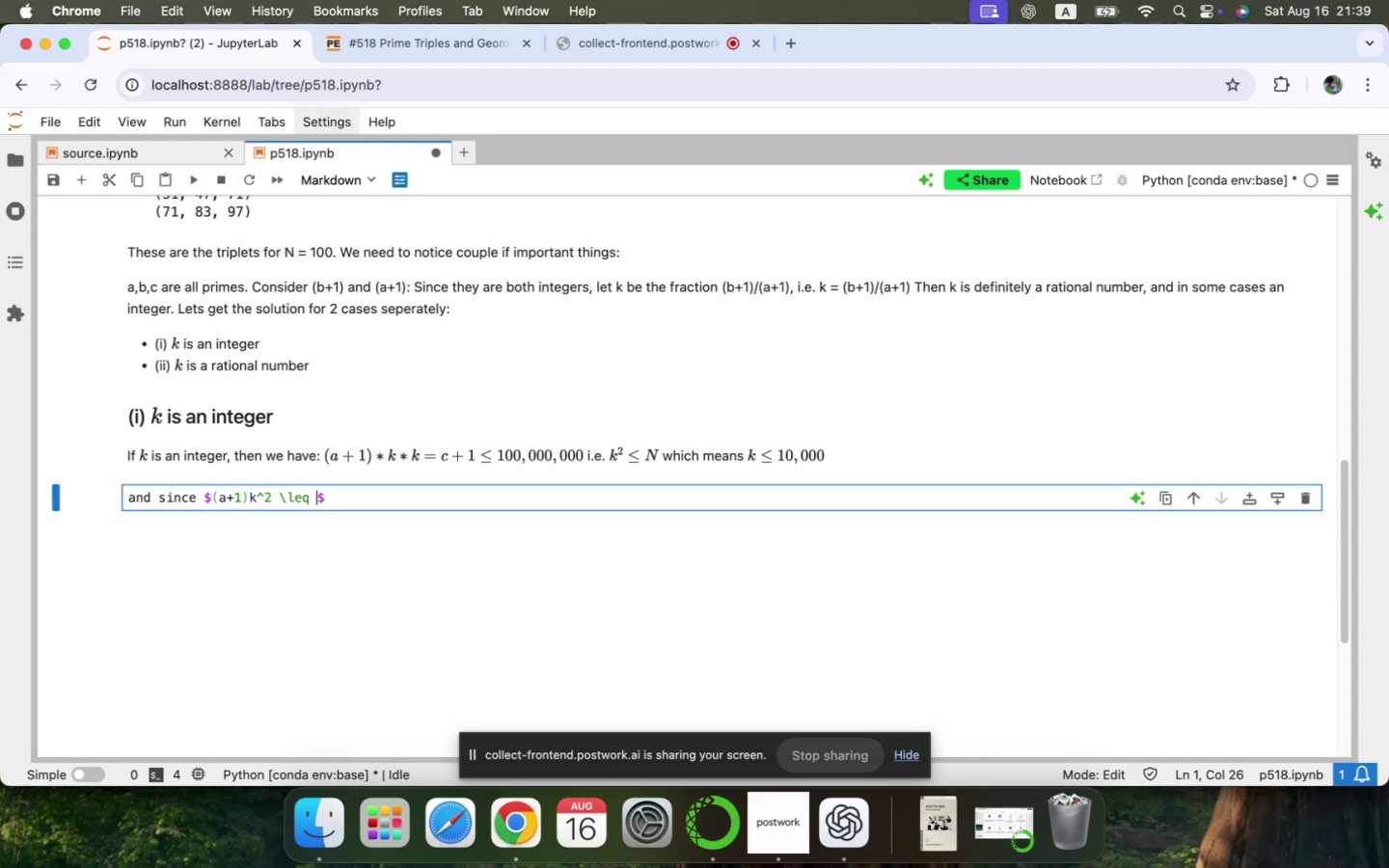 
key(Shift+N)
 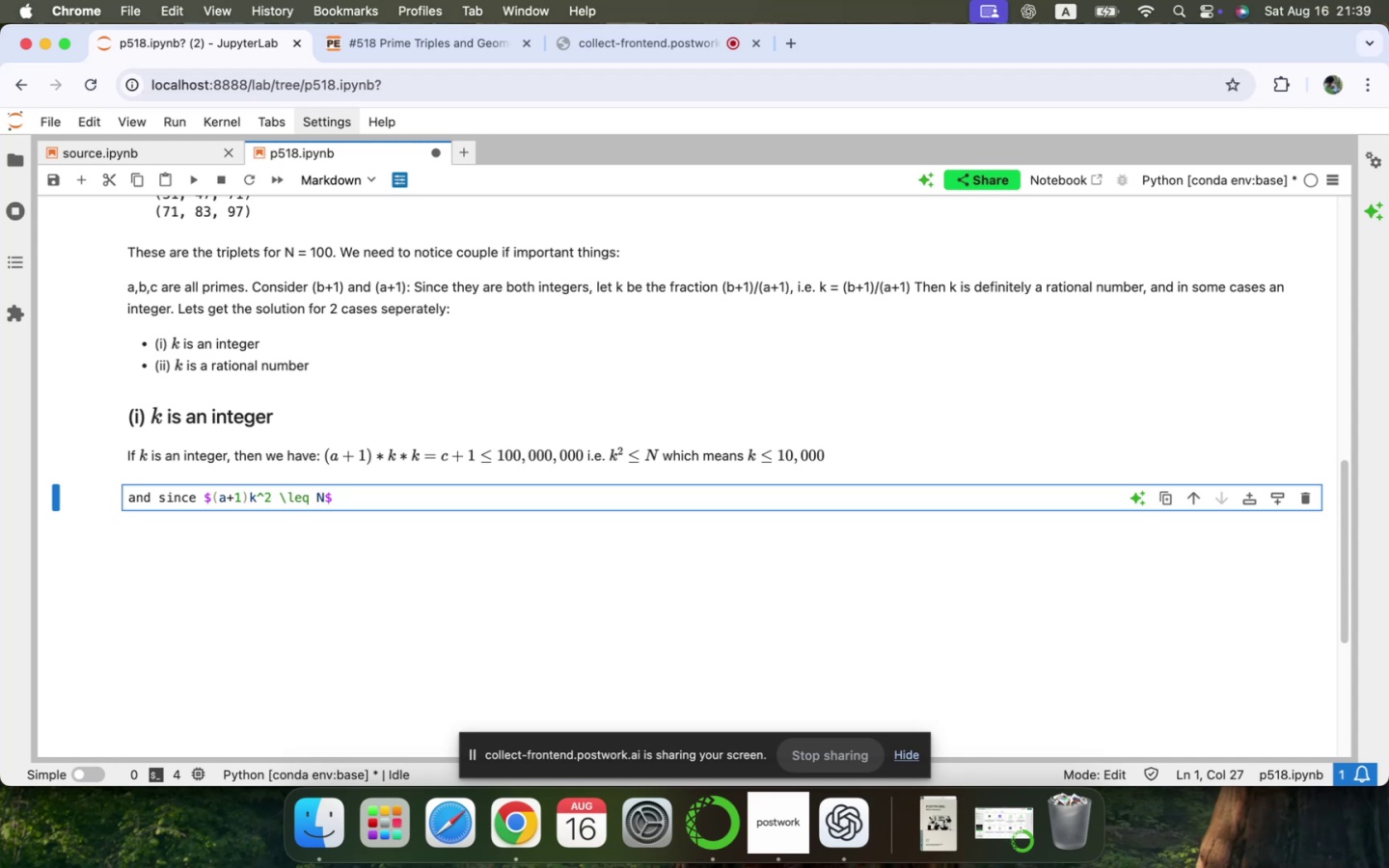 
key(Comma)
 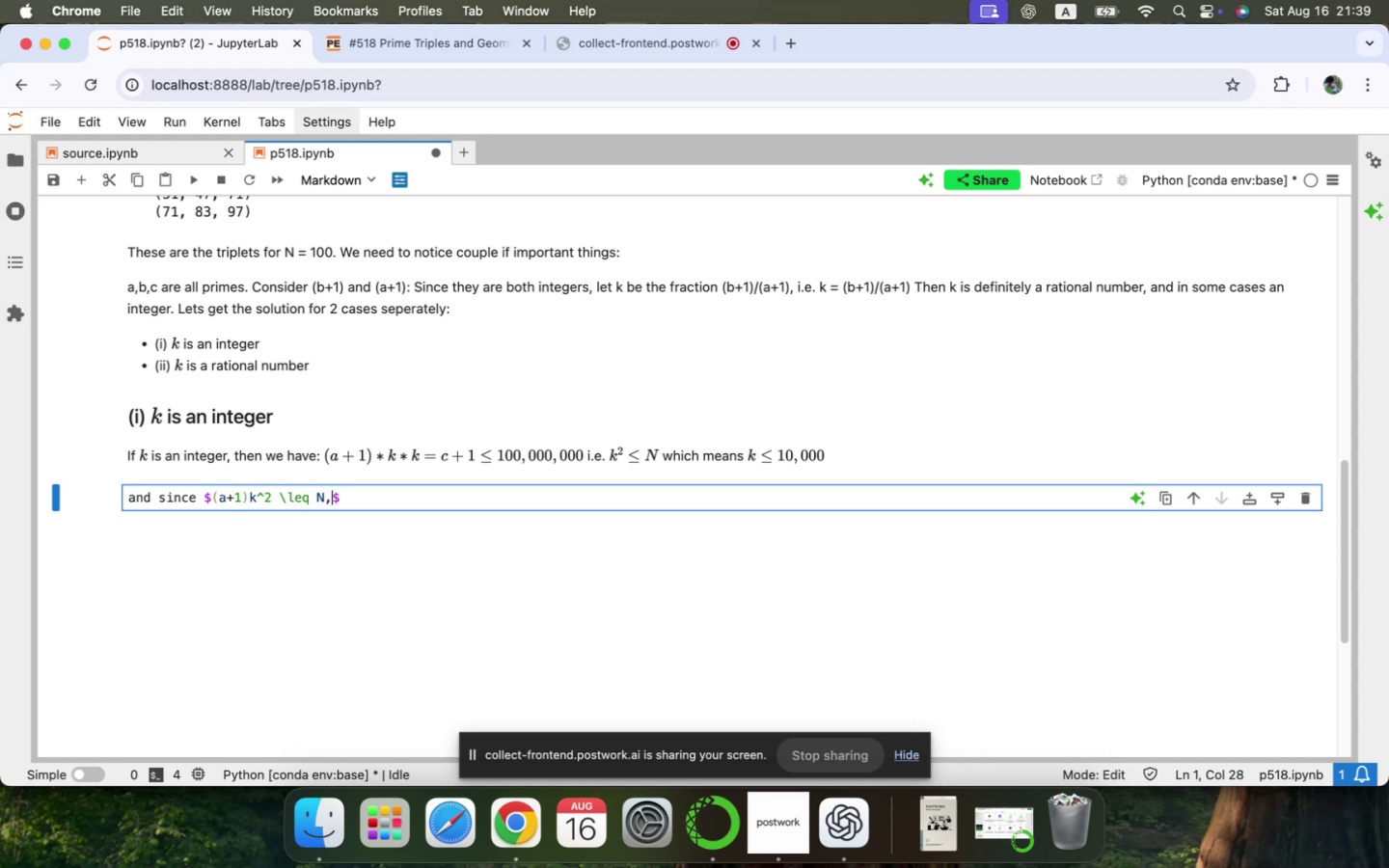 
key(Space)
 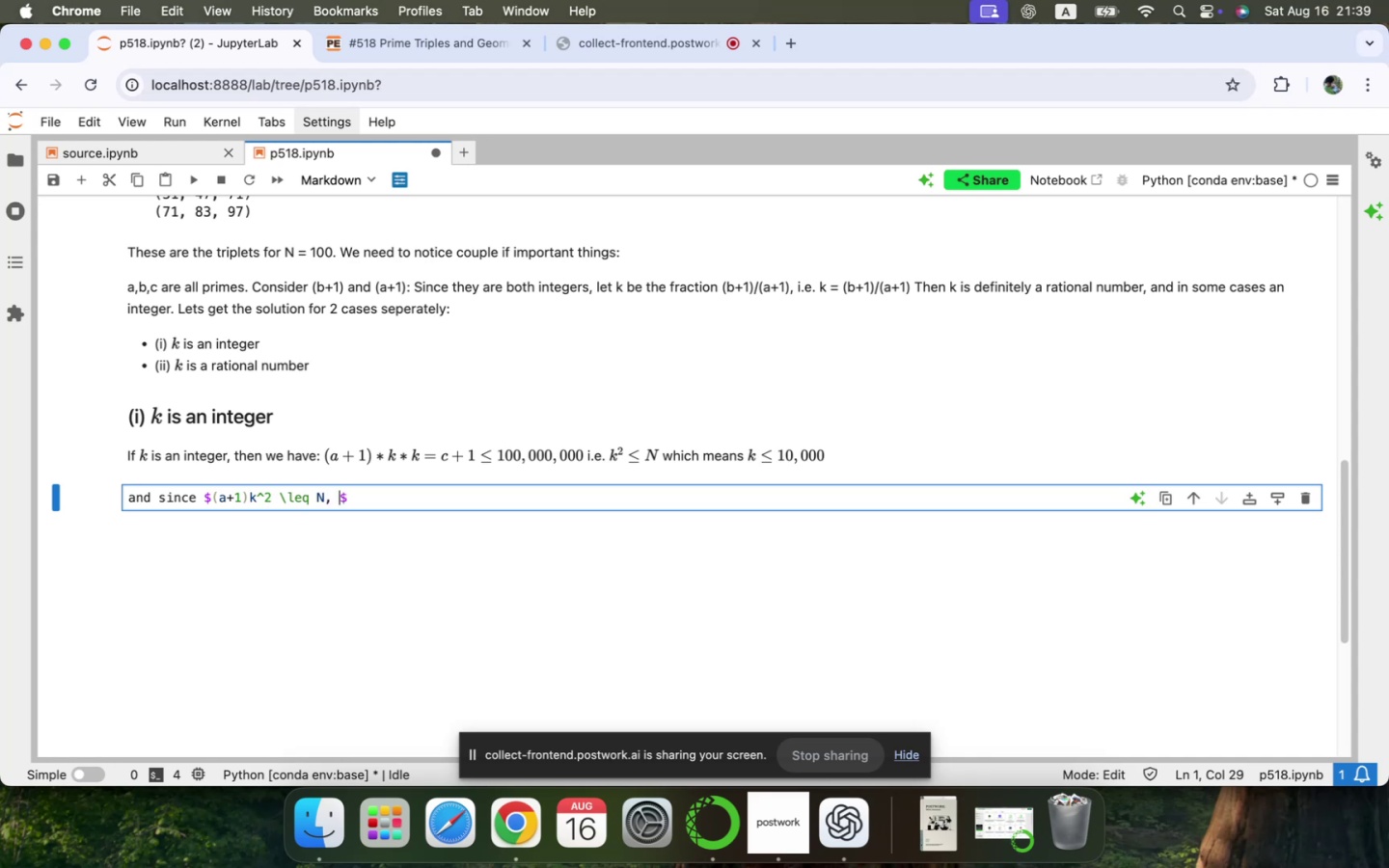 
key(Backspace)
 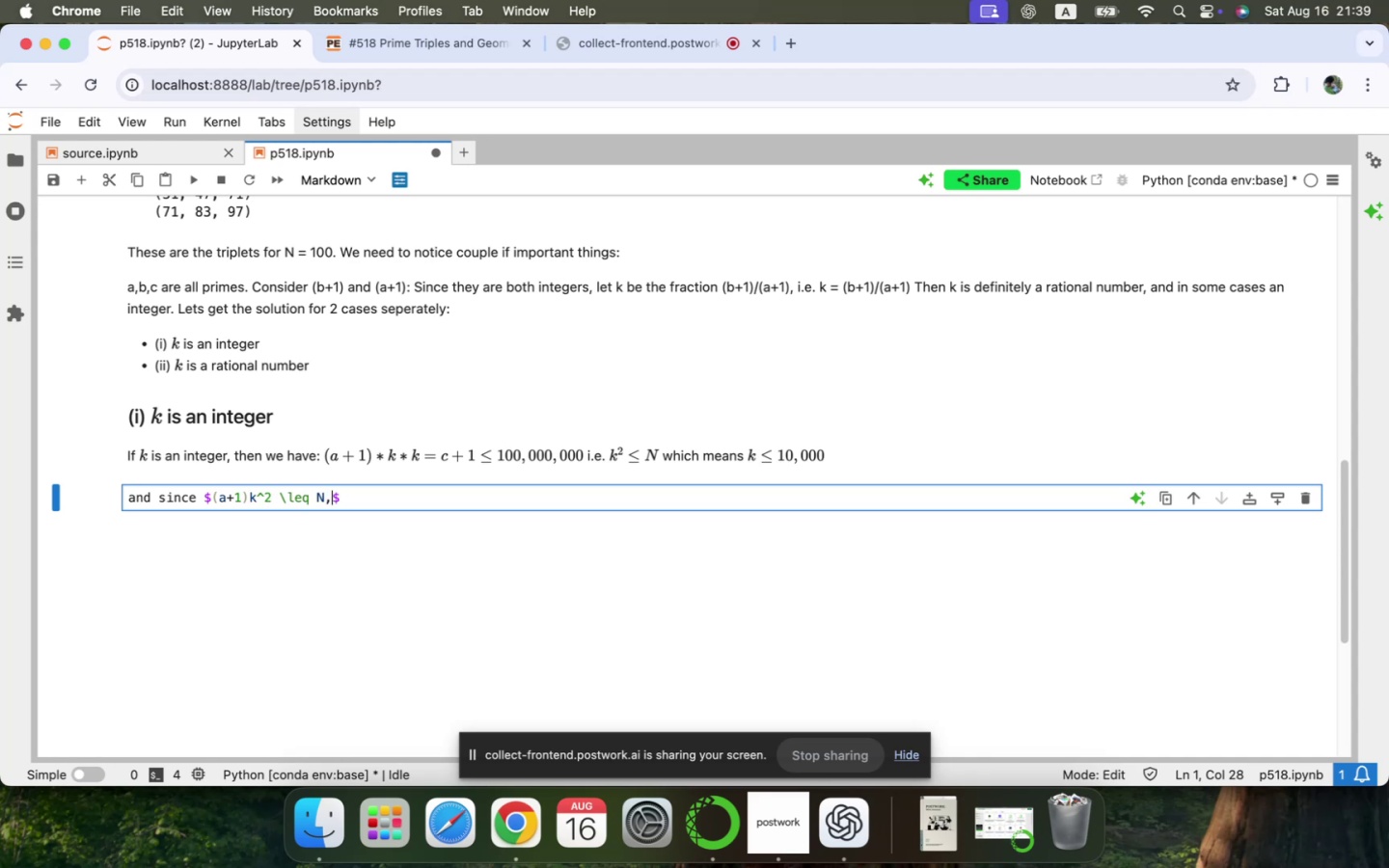 
key(ArrowRight)
 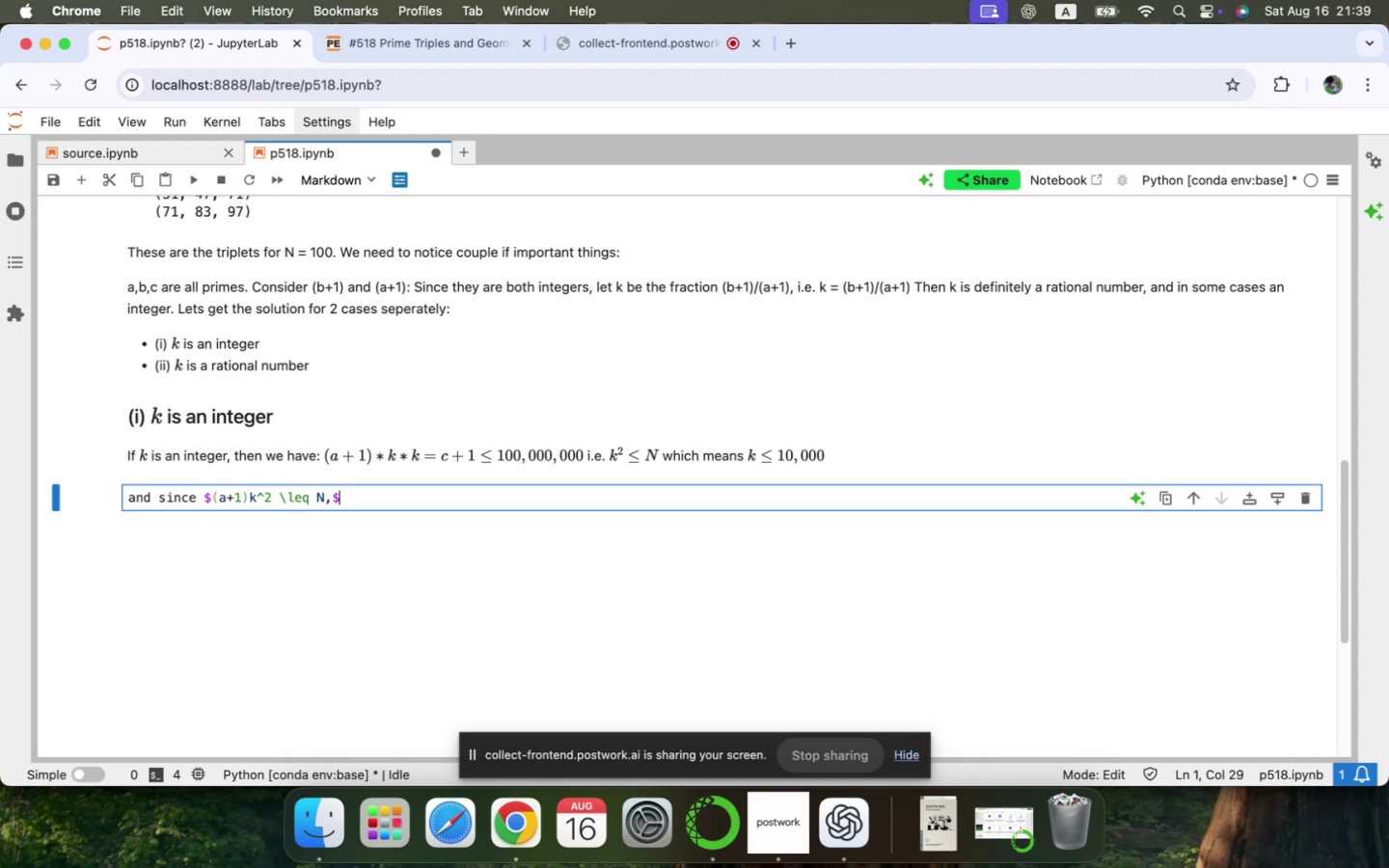 
type( we have)
 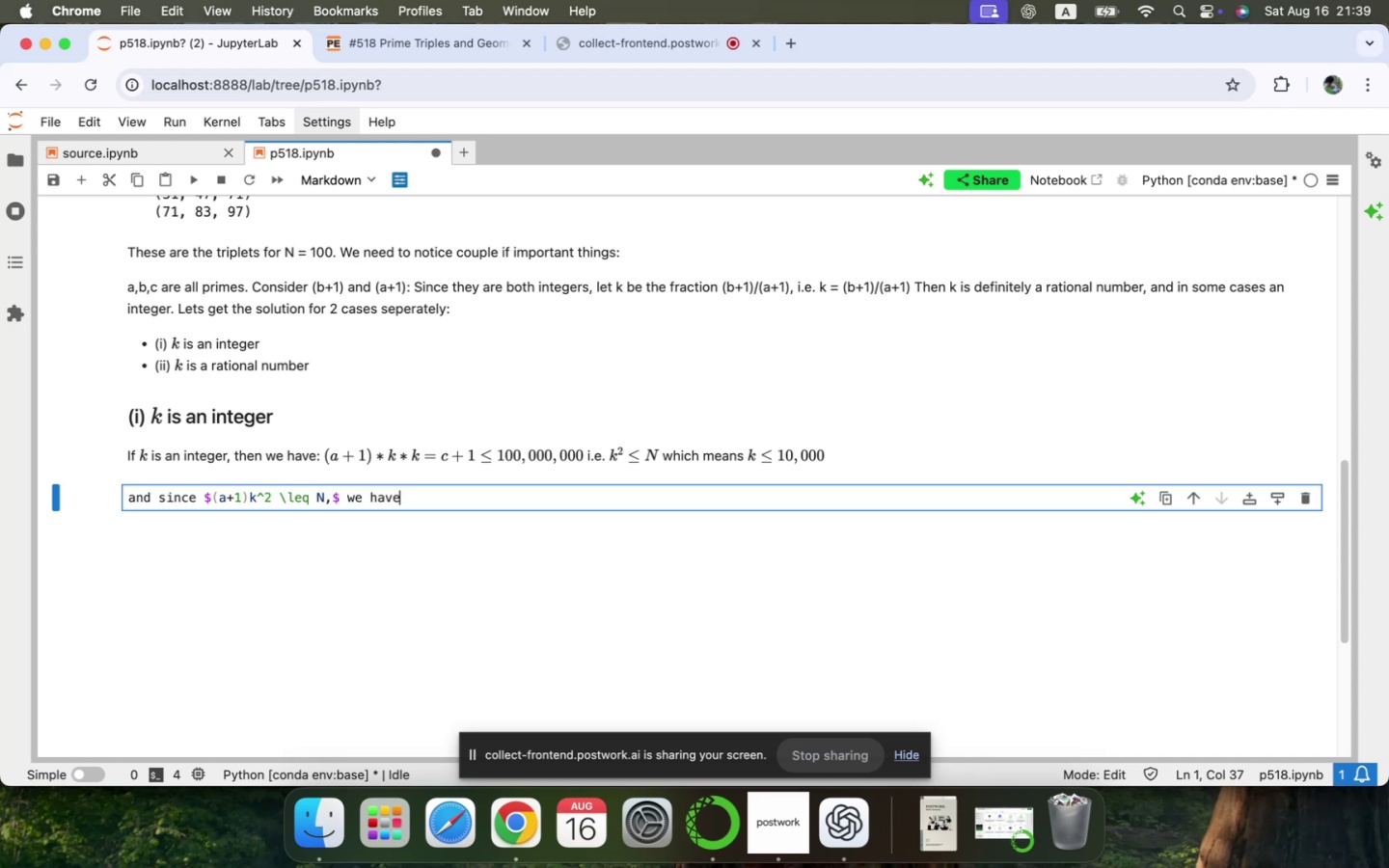 
key(Enter)
 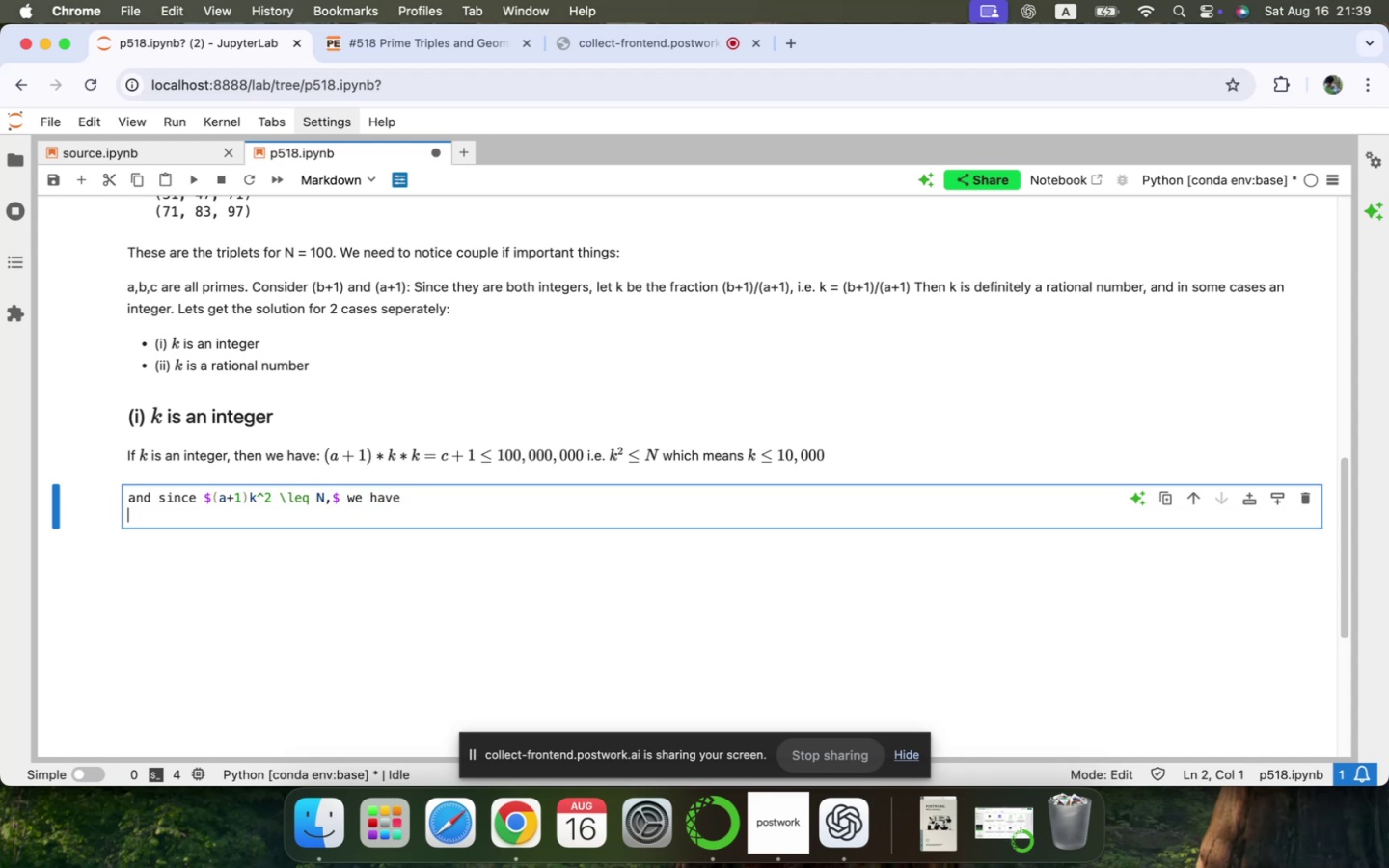 
wait(5.42)
 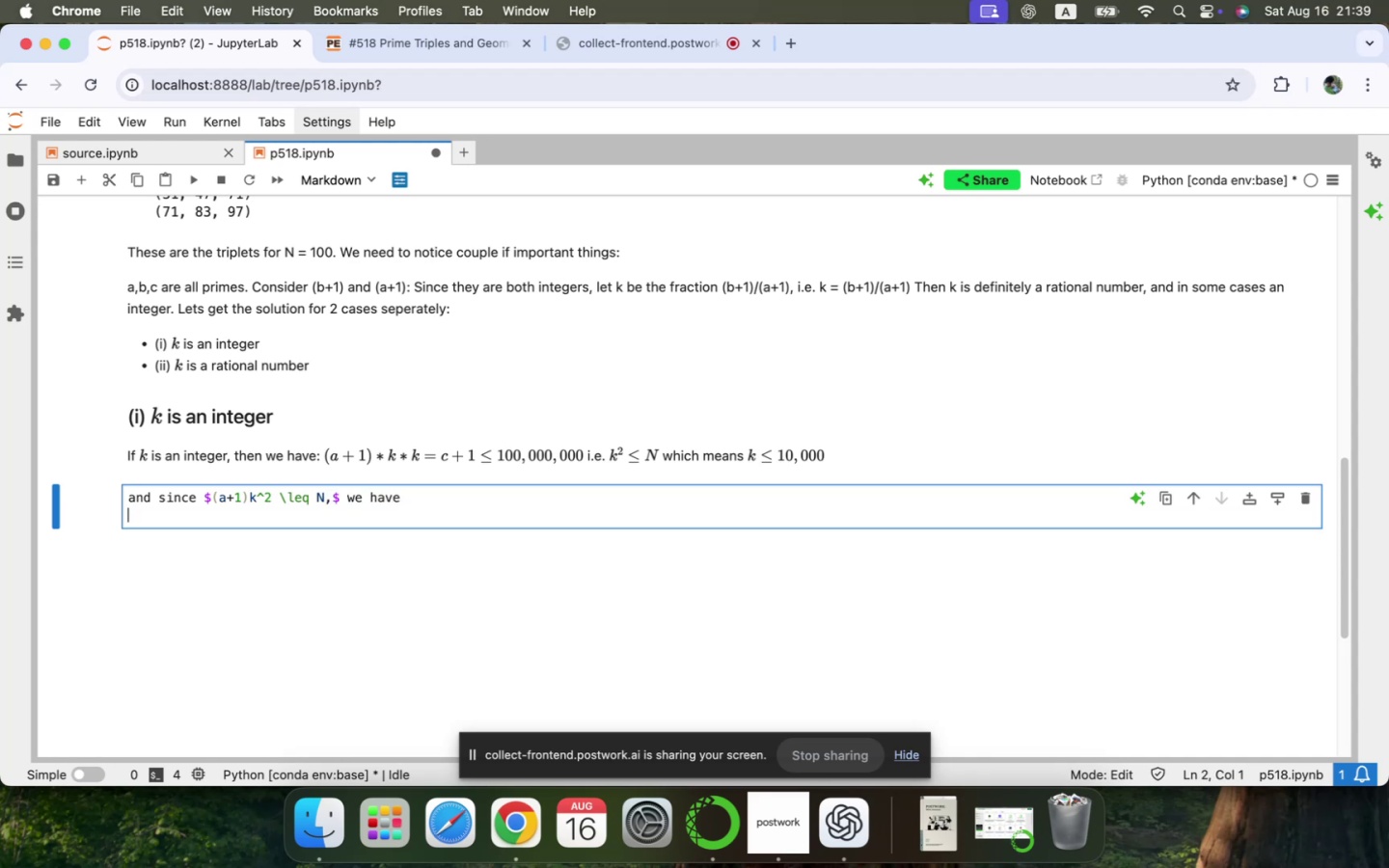 
type($$)
 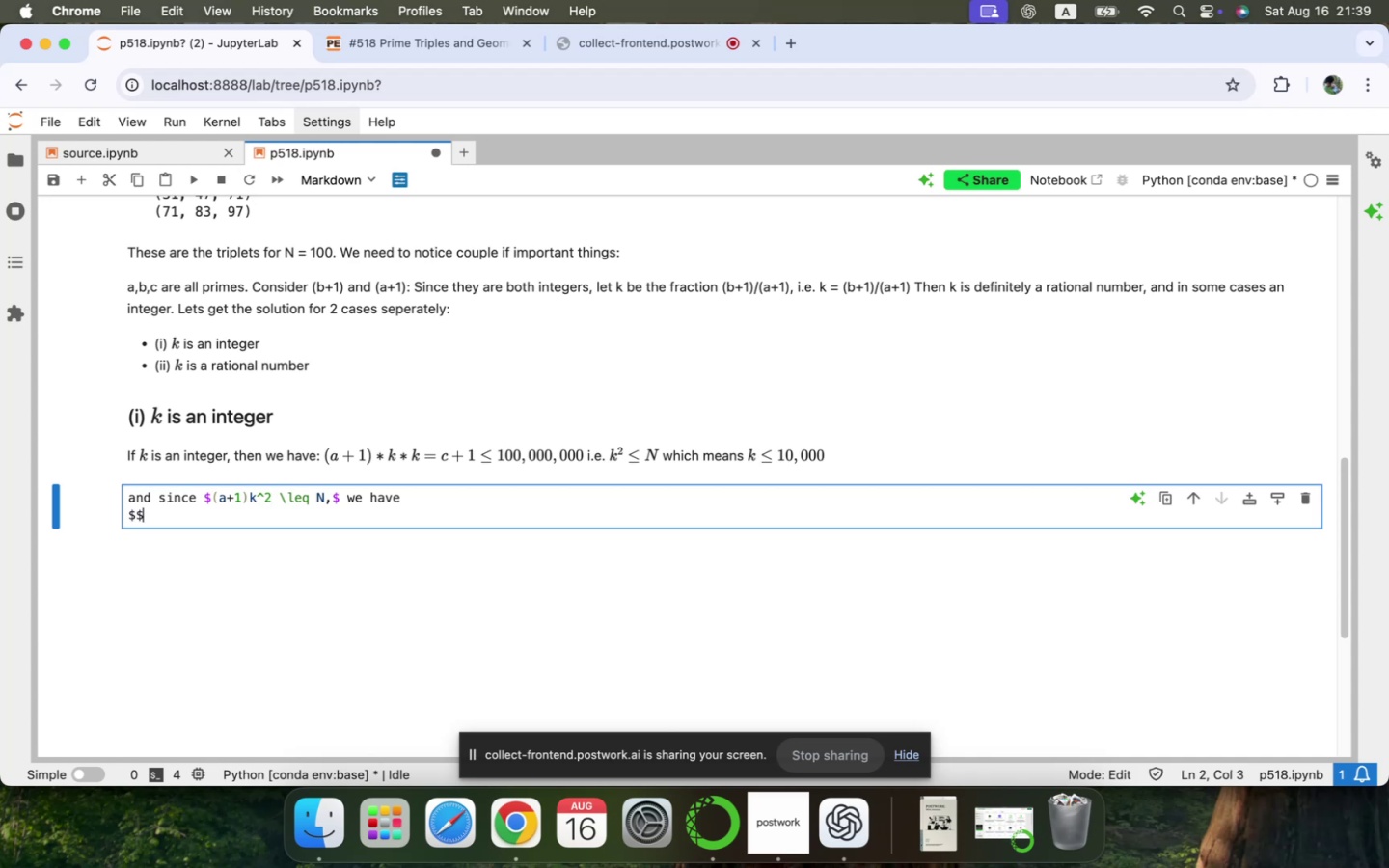 
key(ArrowLeft)
 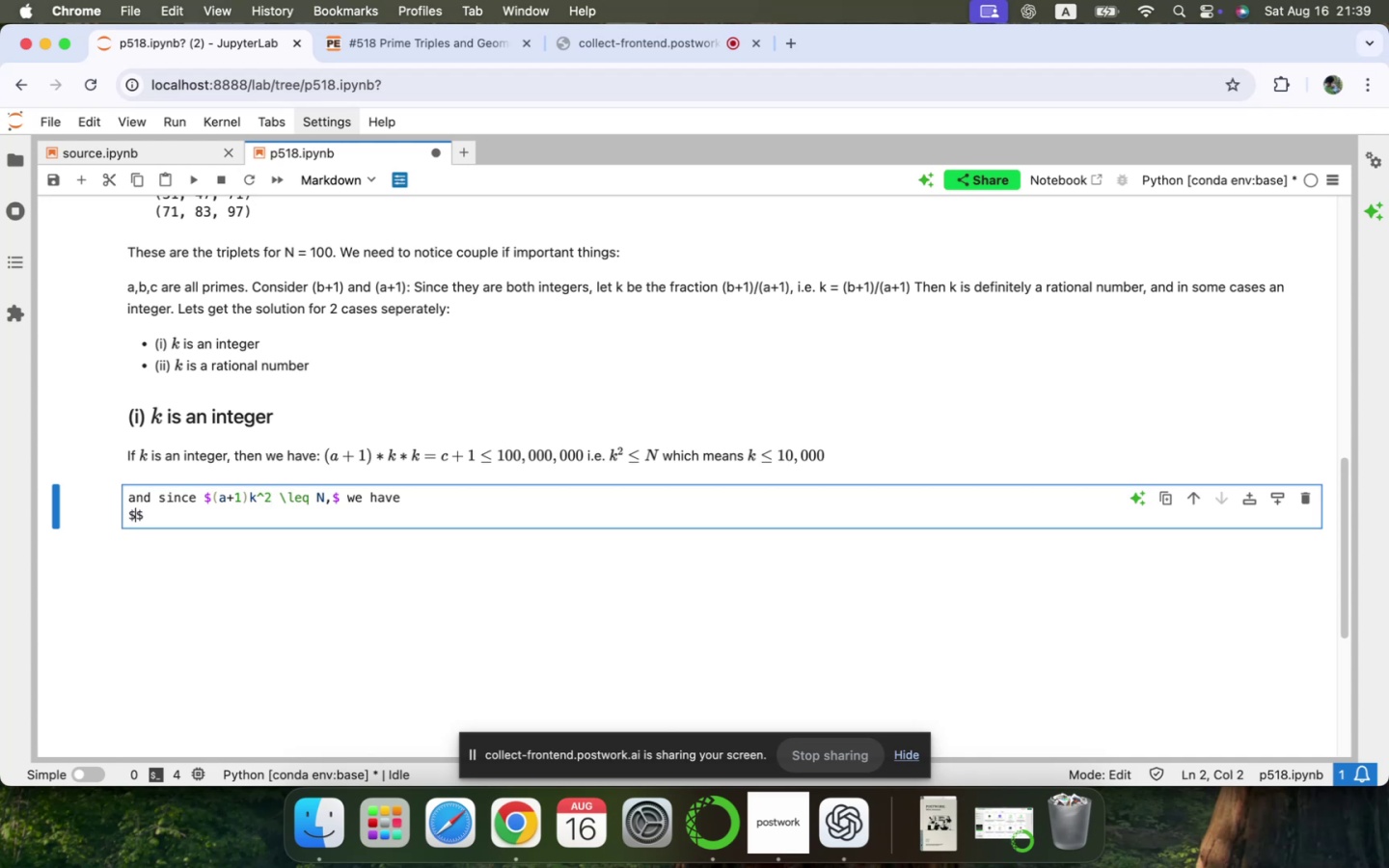 
type(a \leq )
 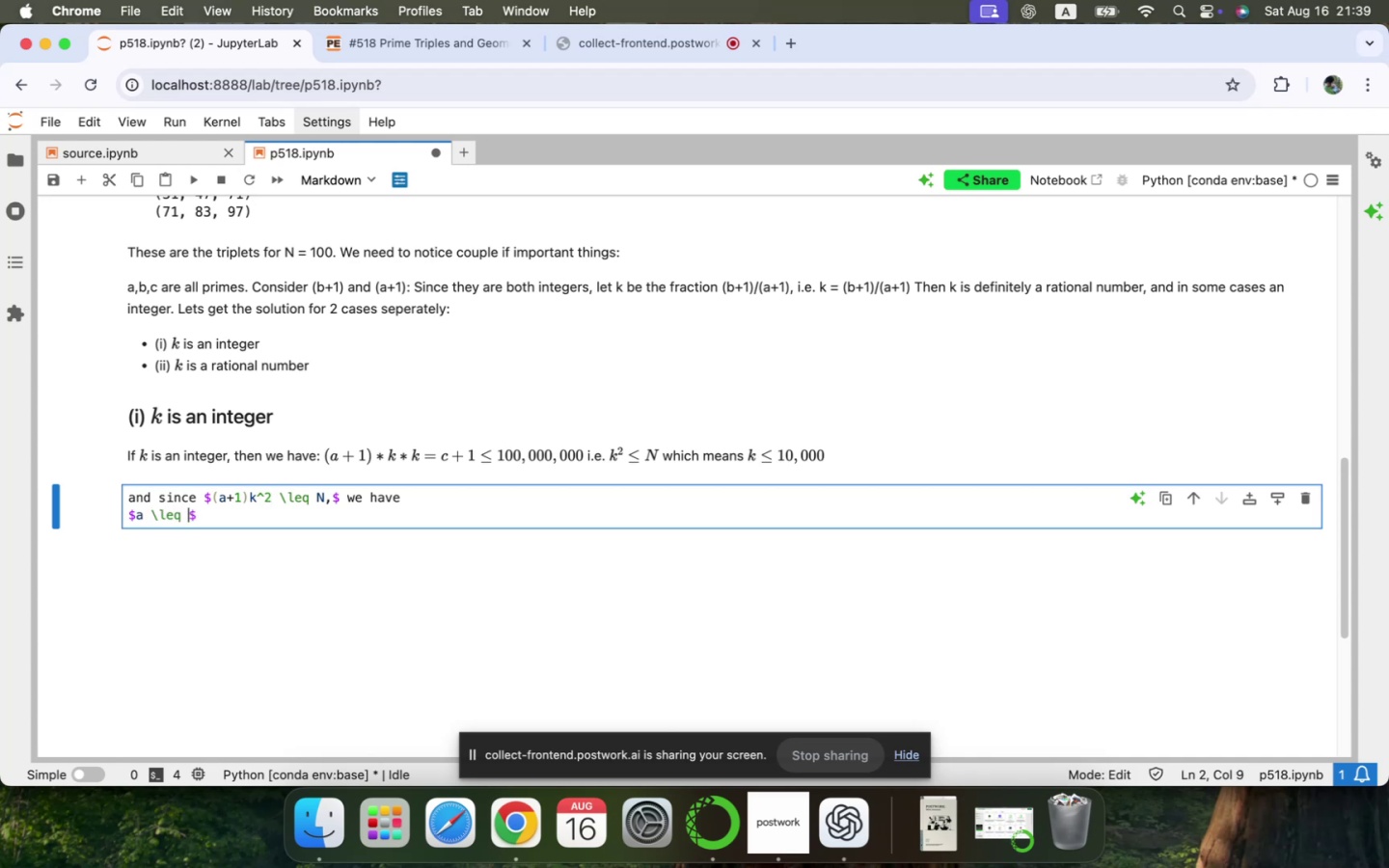 
type(\frac{}{})
 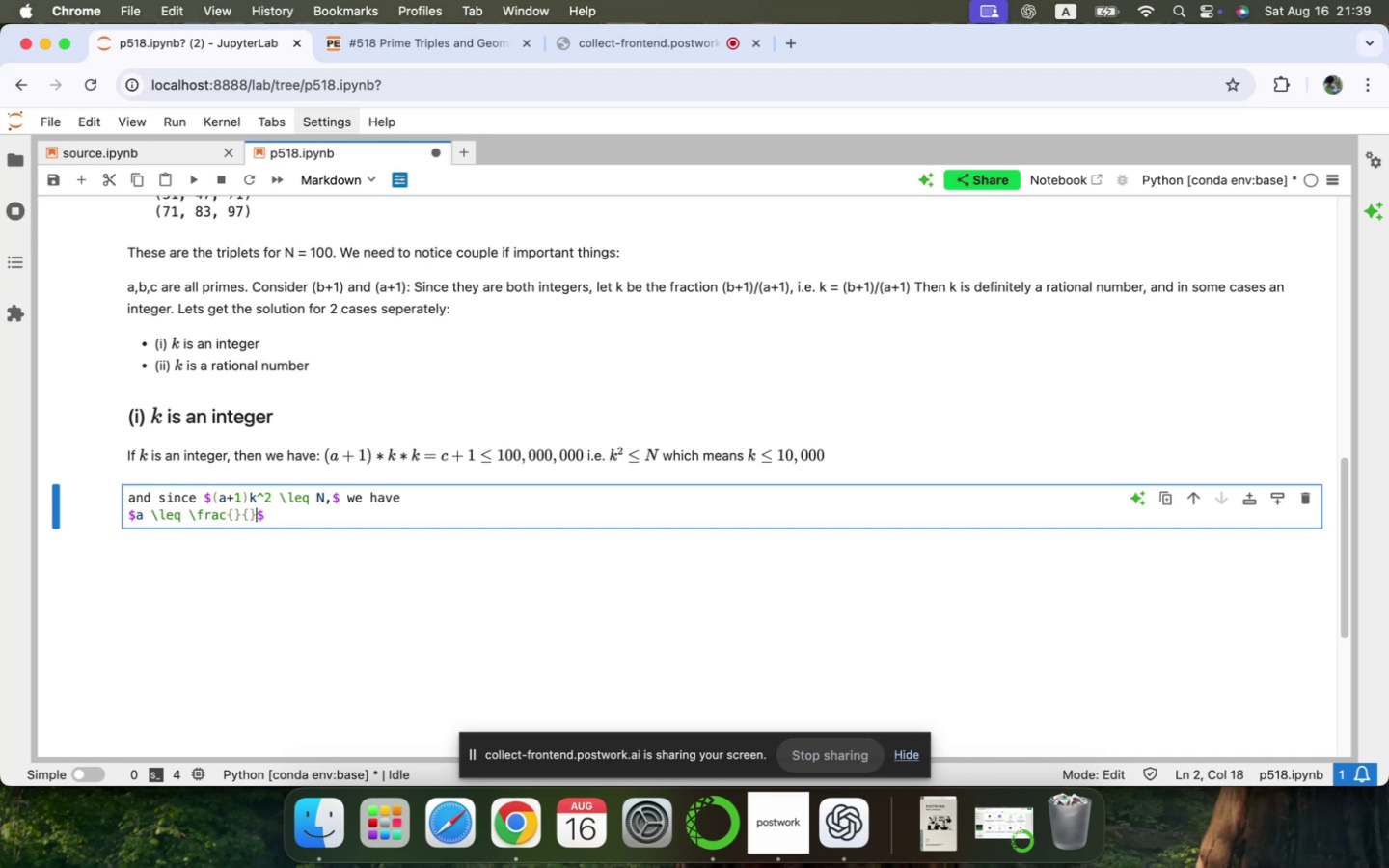 
 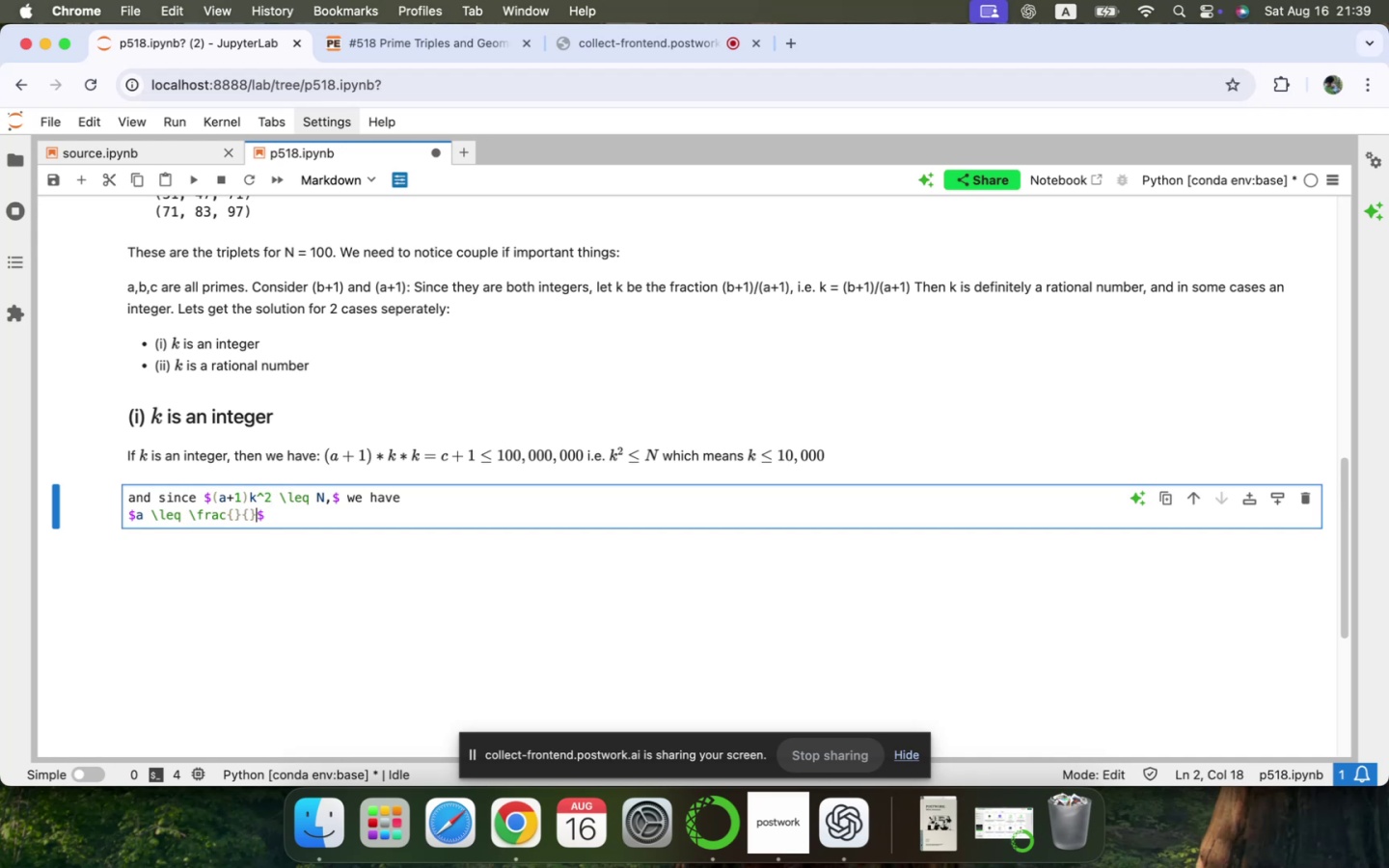 
key(ArrowLeft)
 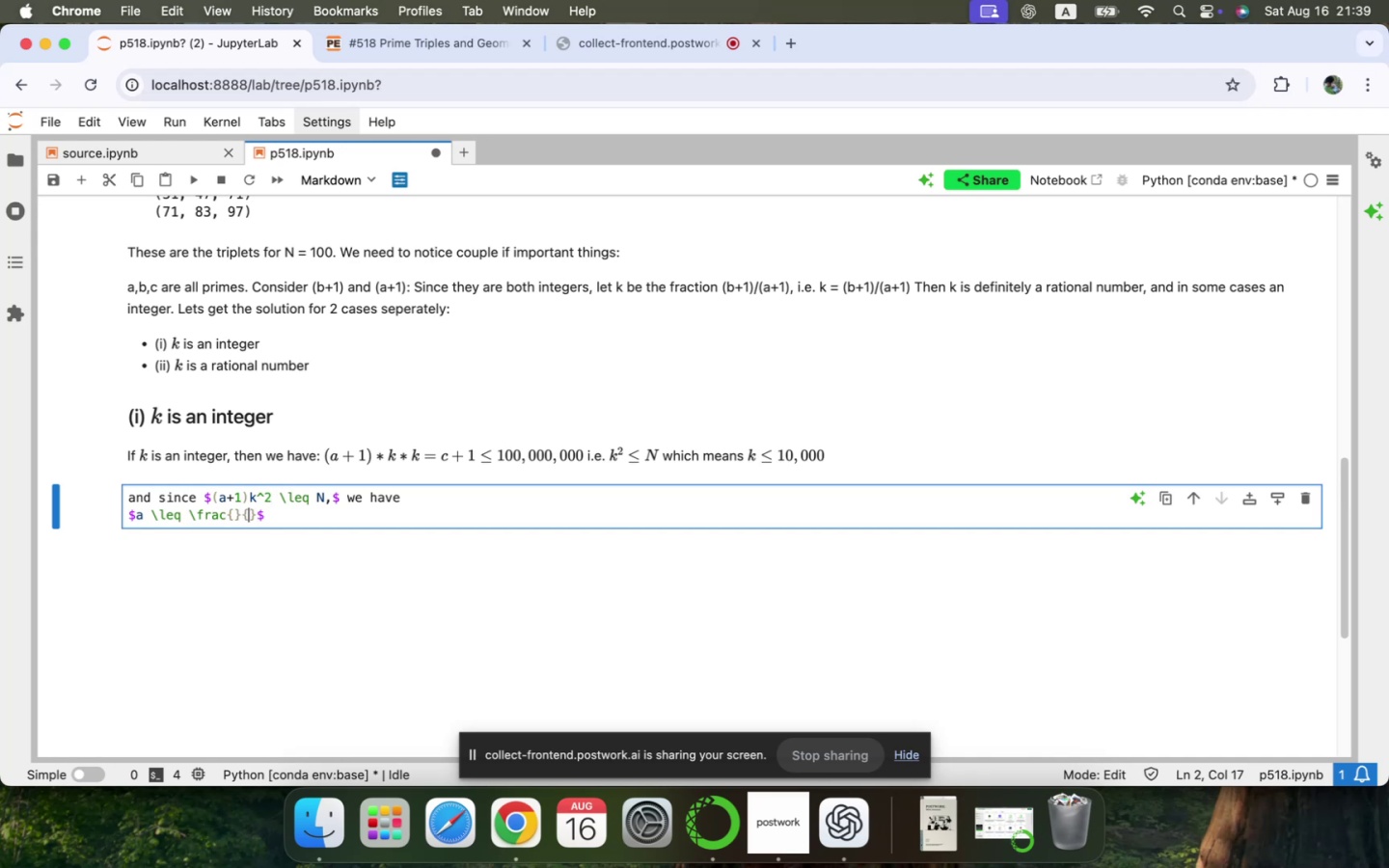 
key(ArrowLeft)
 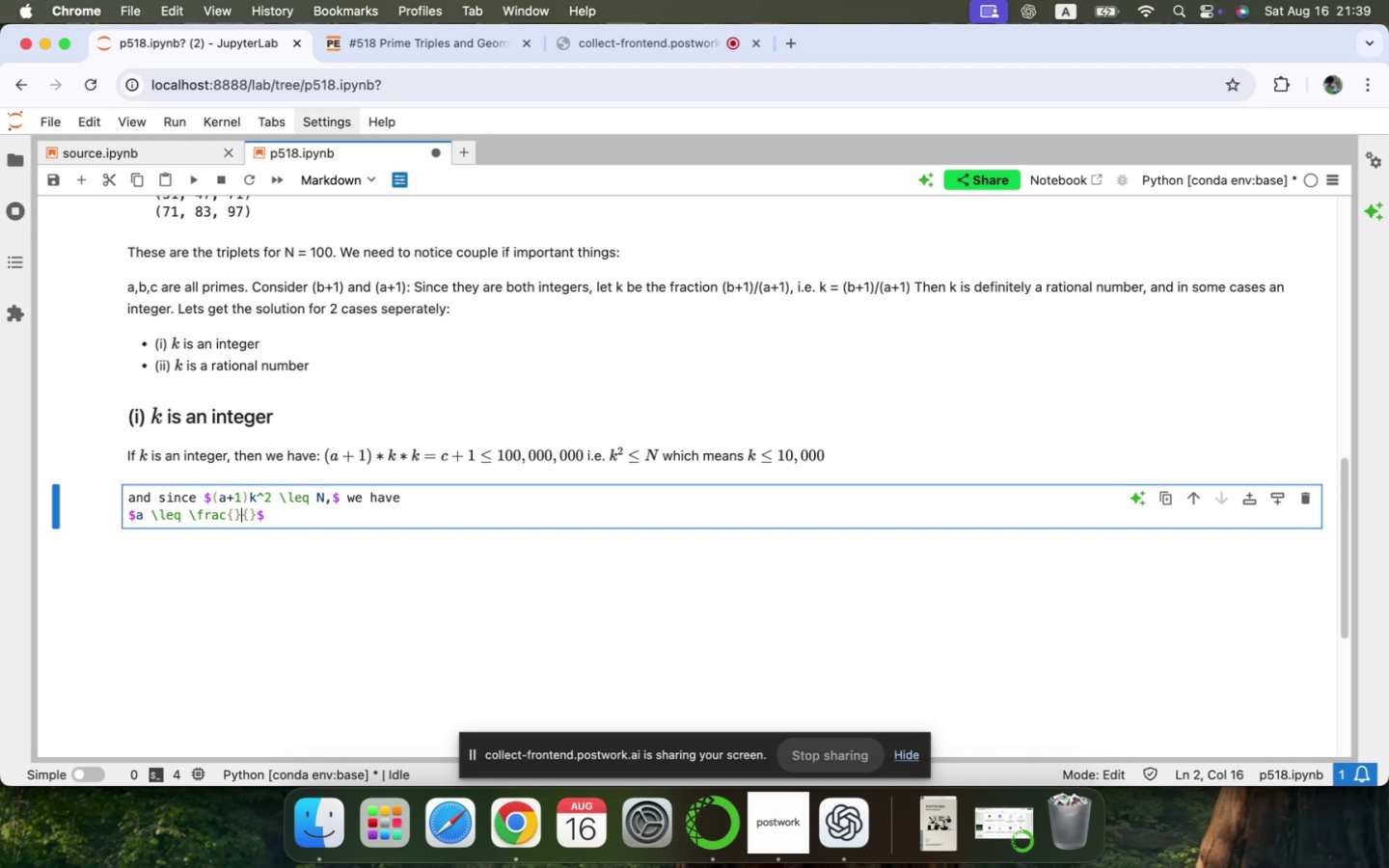 
key(ArrowLeft)
 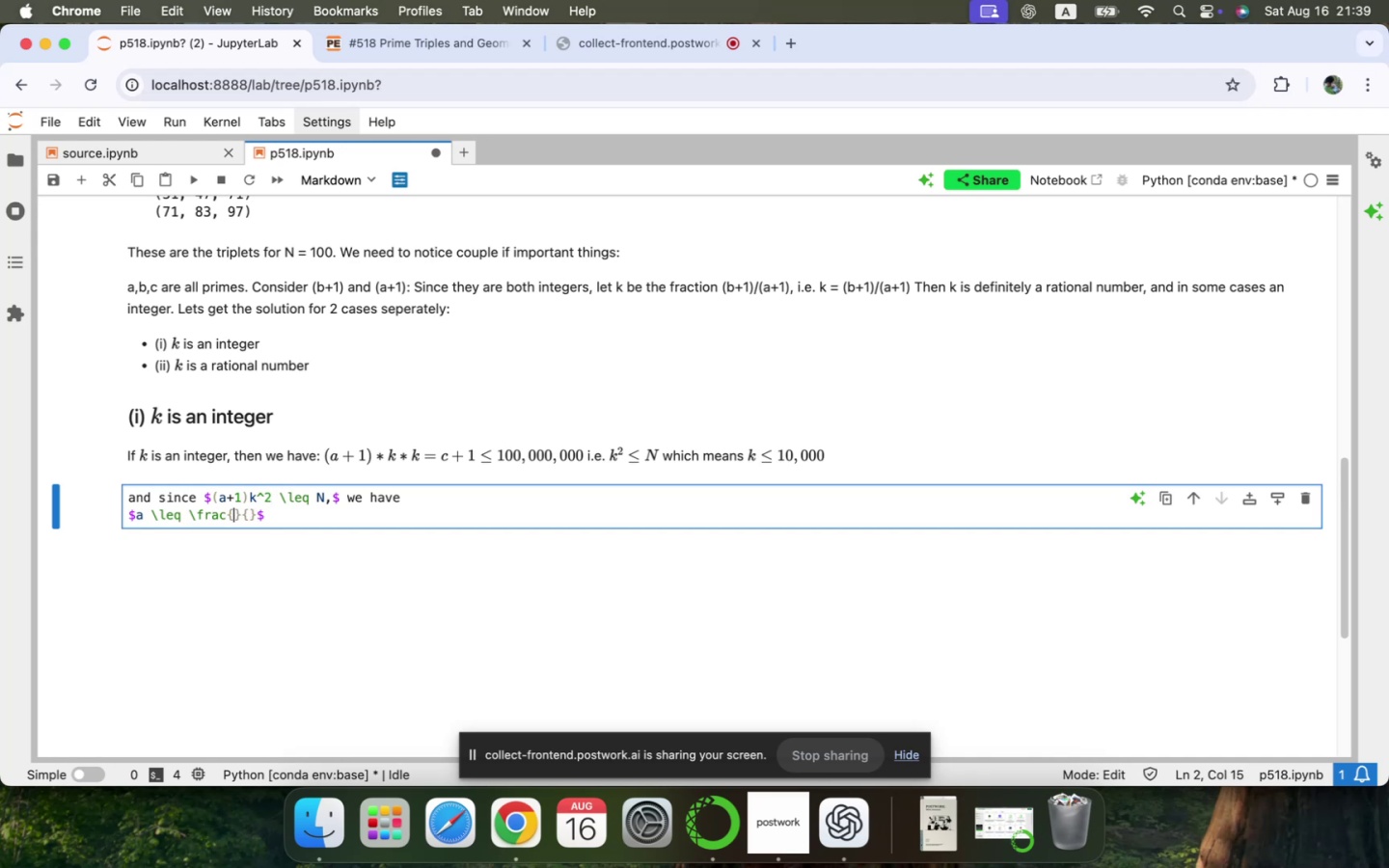 
key(ArrowLeft)
 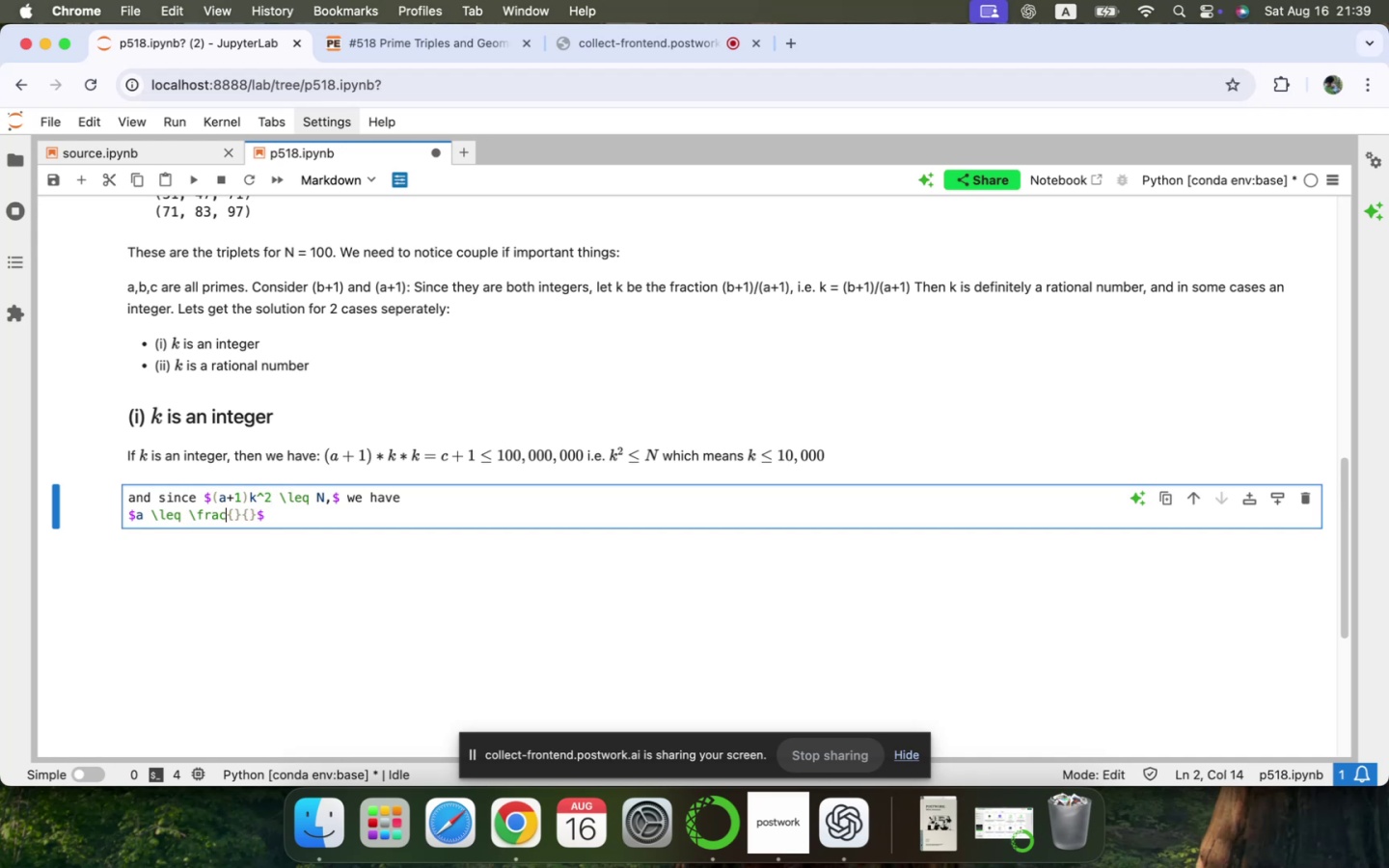 
key(ArrowRight)
 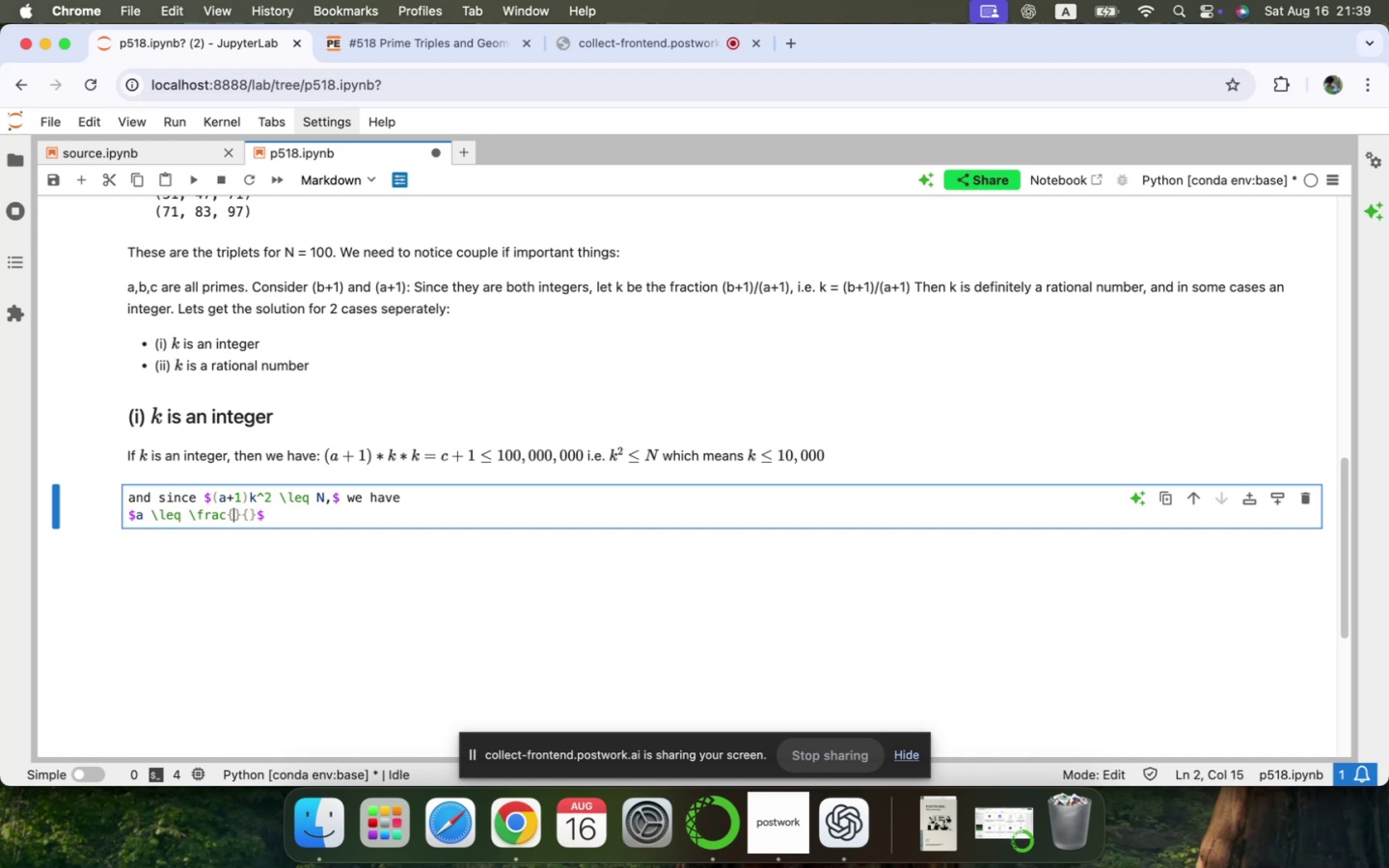 
key(Shift+N)
 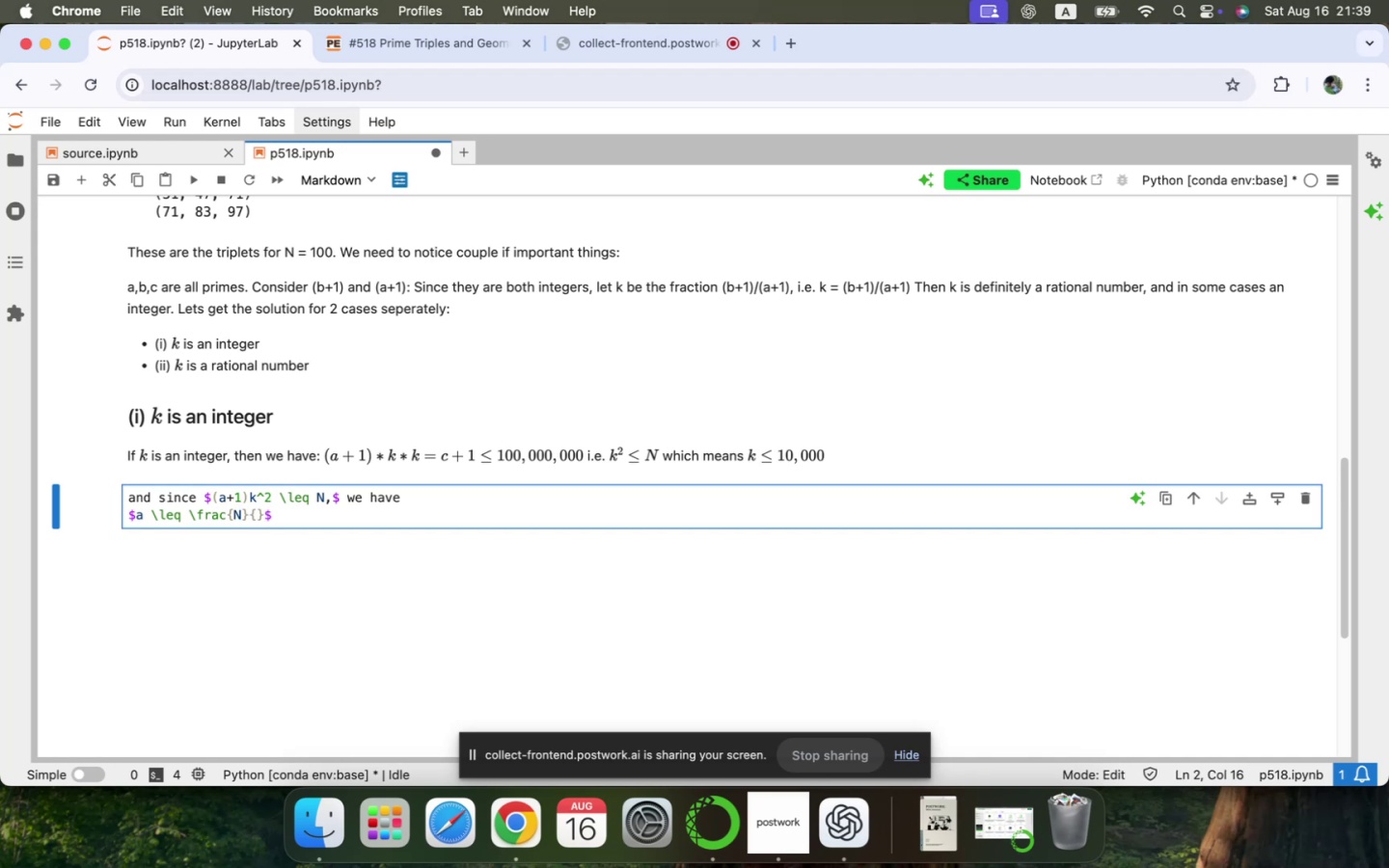 
key(ArrowRight)
 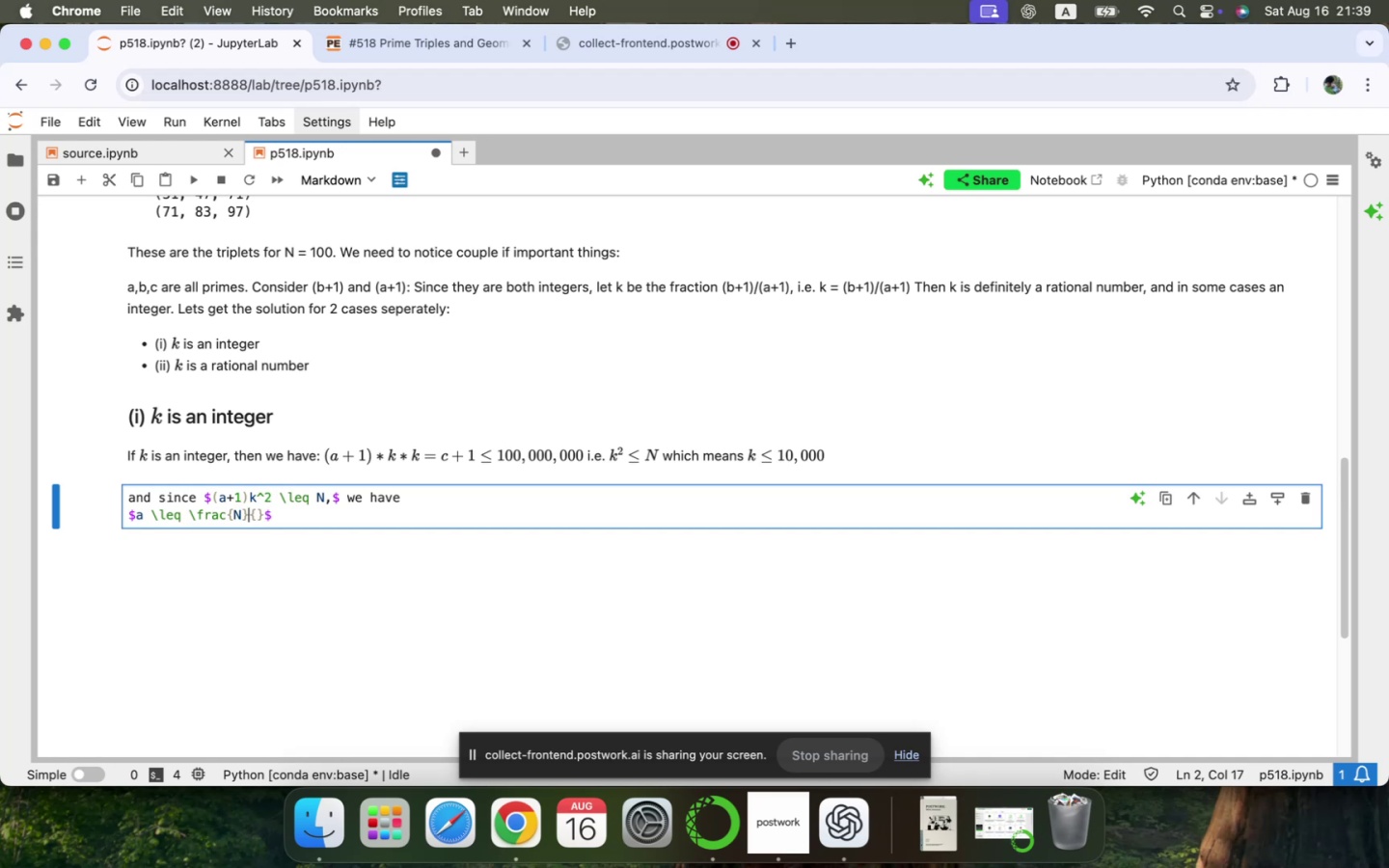 
key(ArrowRight)
 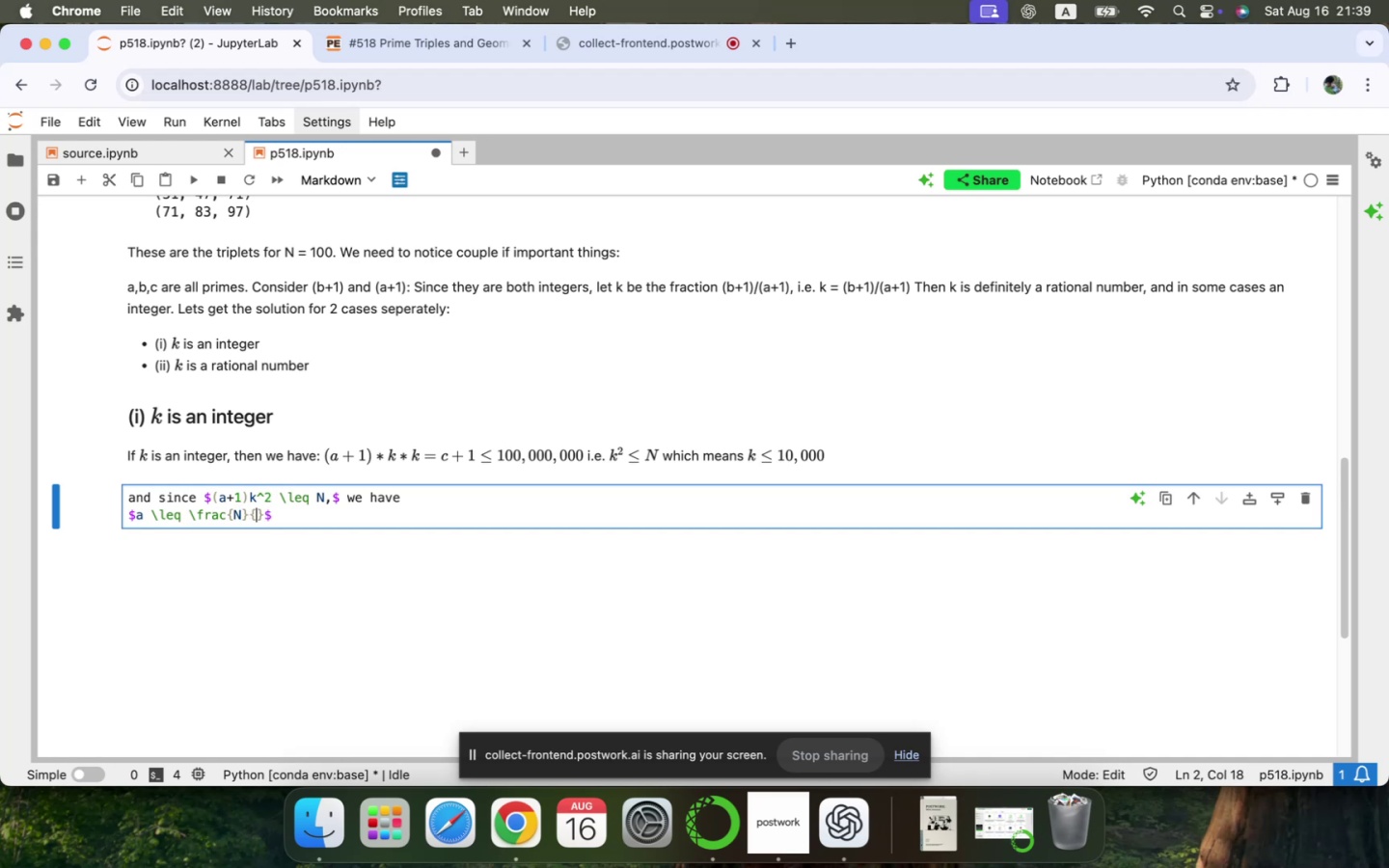 
type(k^2)
key(Backspace)
type(1)
key(Backspace)
type(2)
 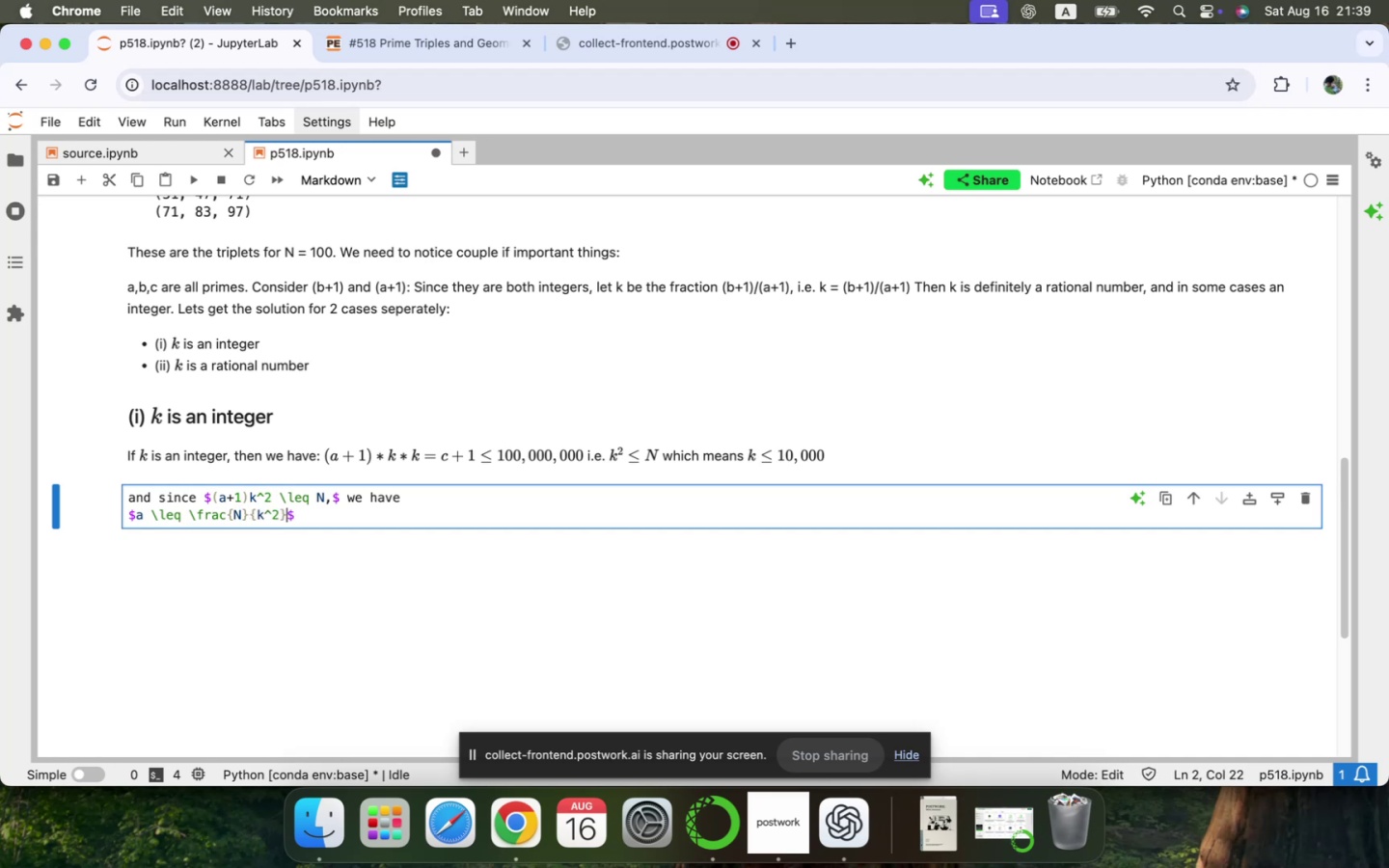 
 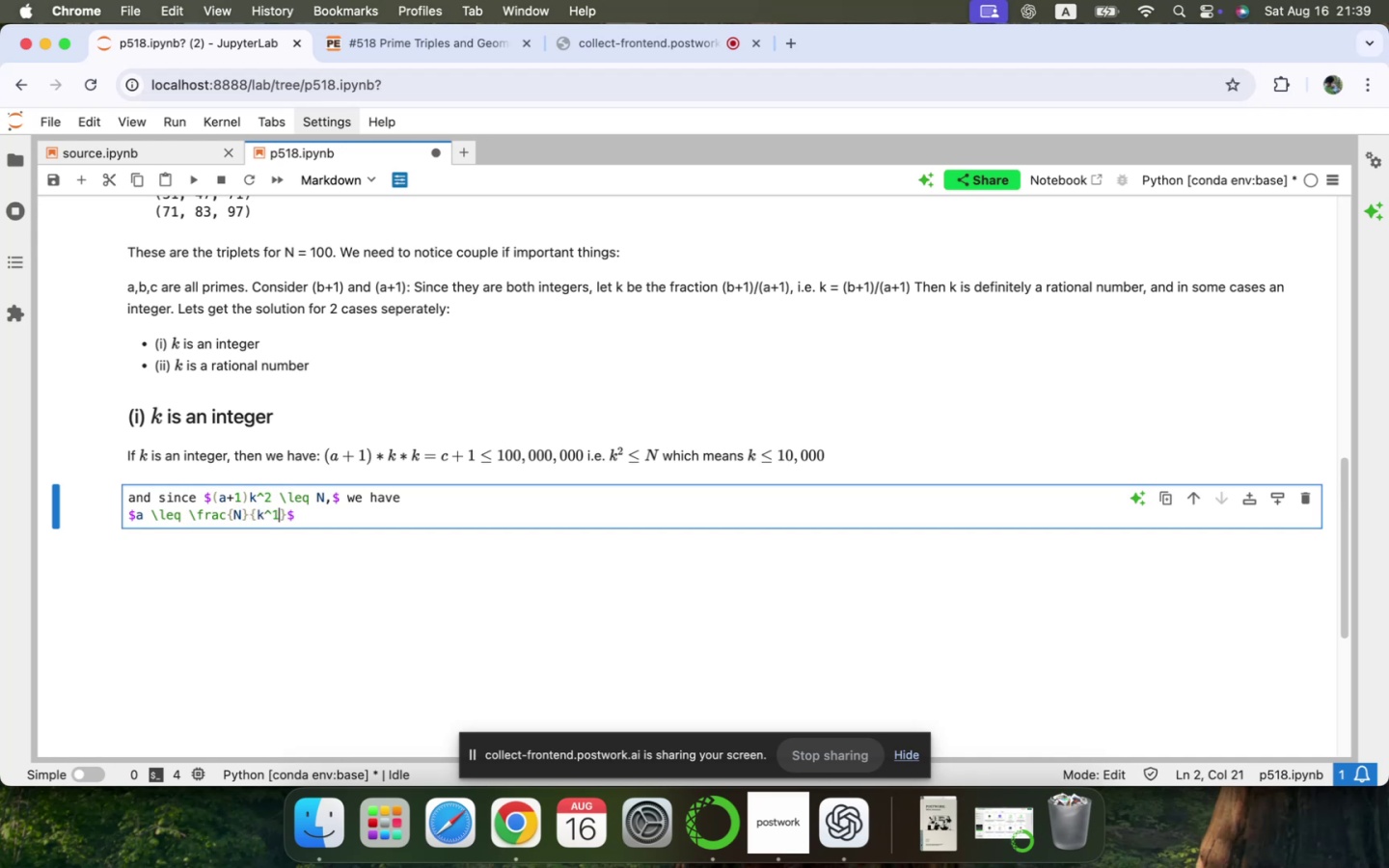 
key(ArrowRight)
 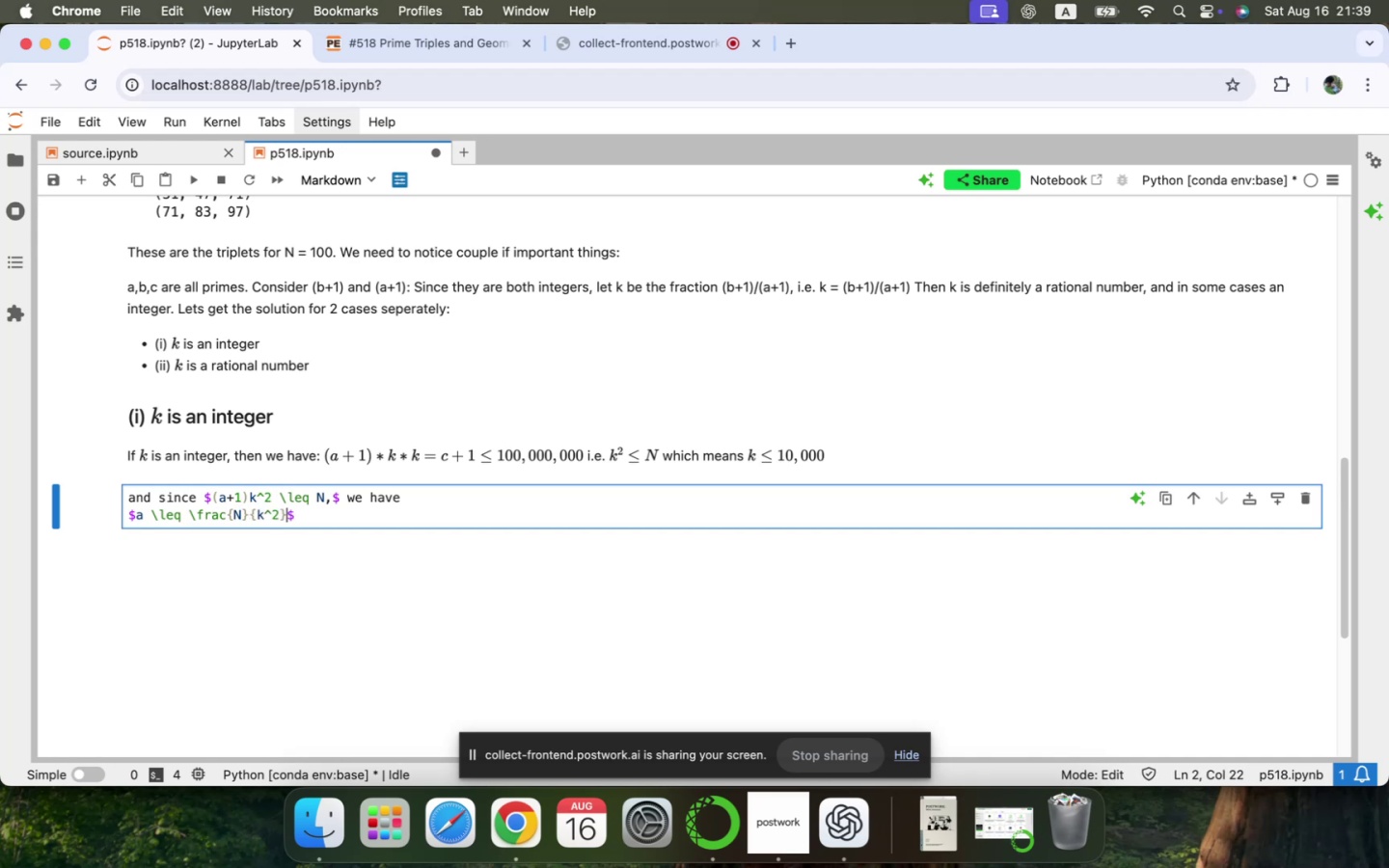 
key(Space)
 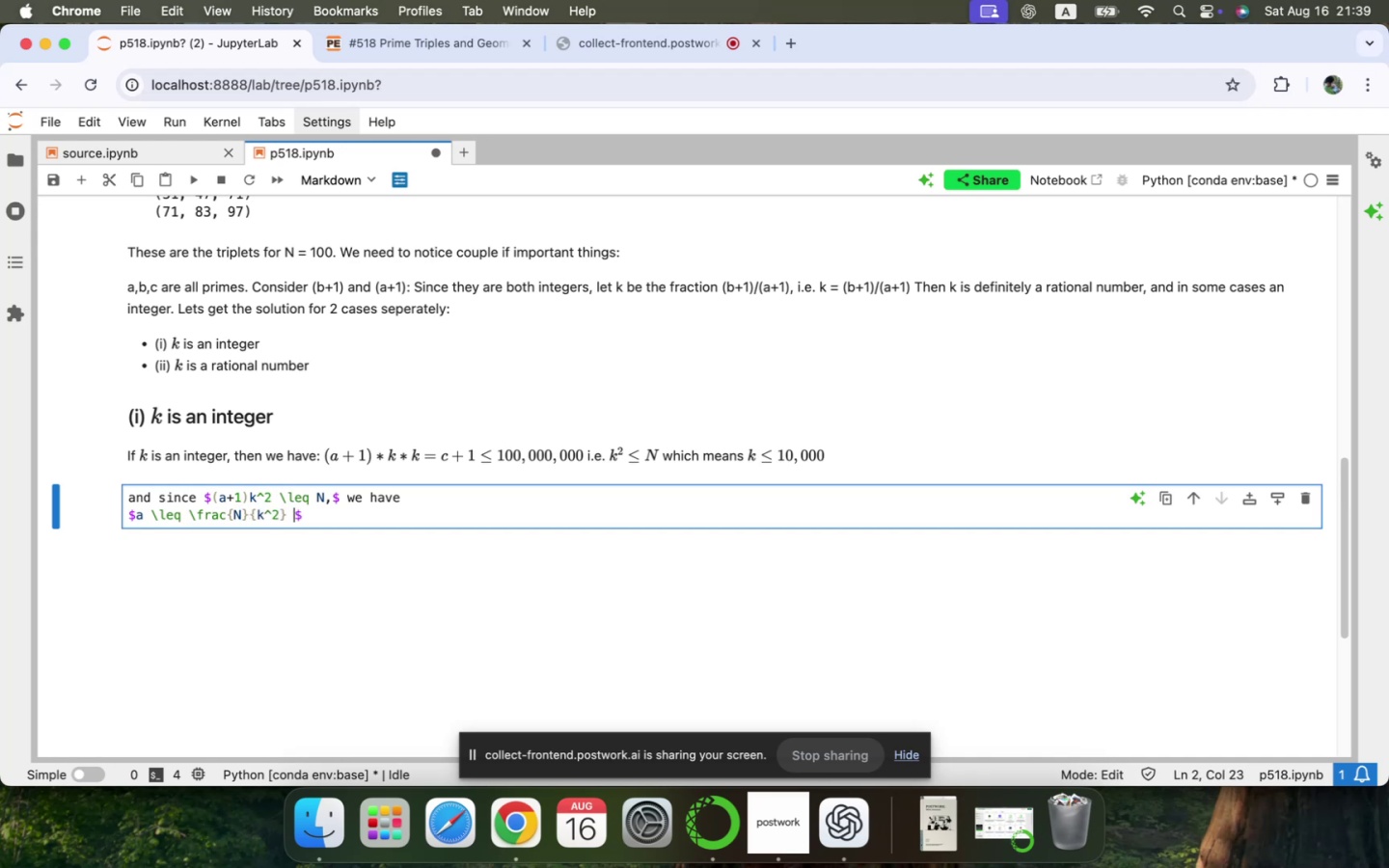 
key(Minus)
 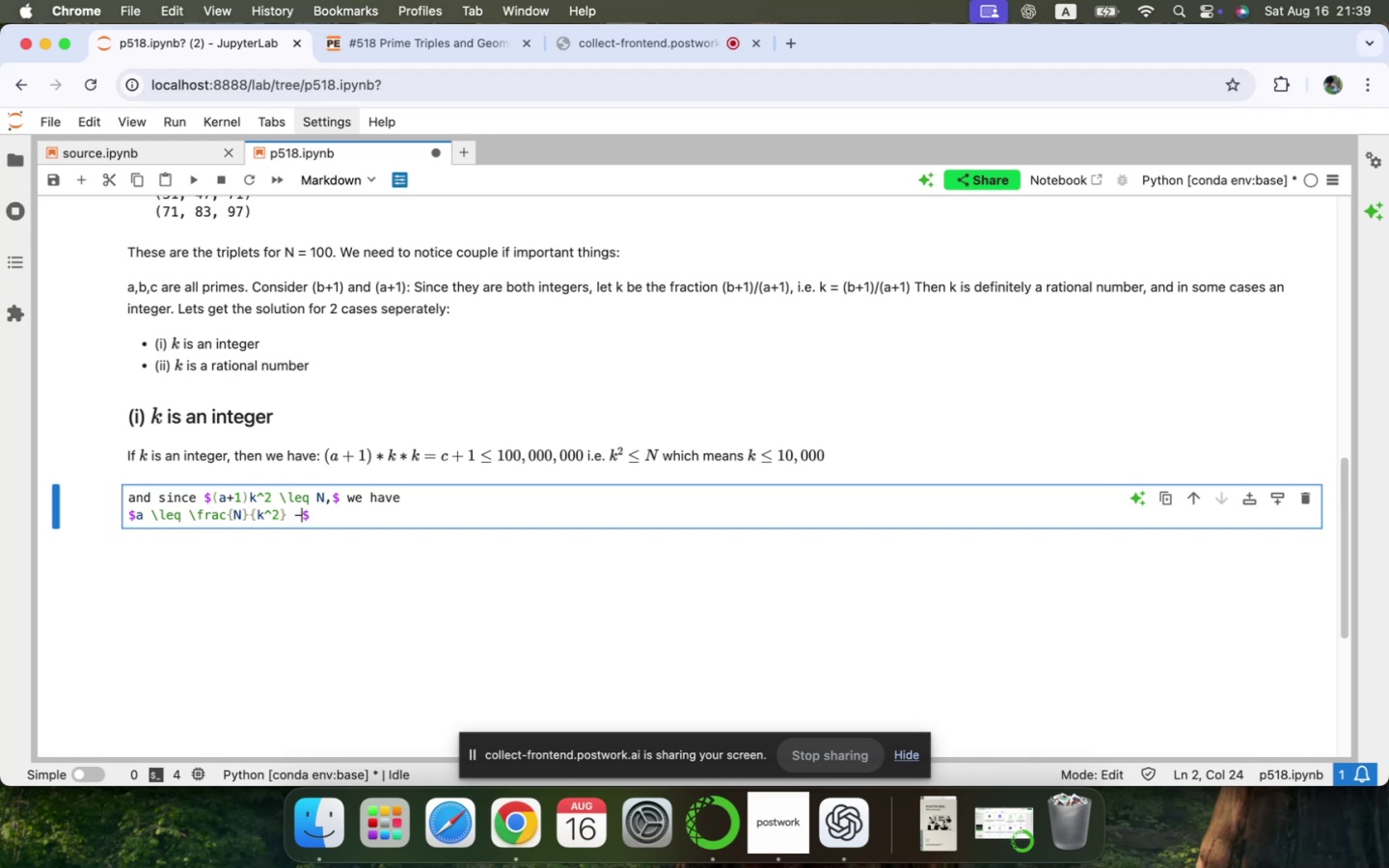 
key(Space)
 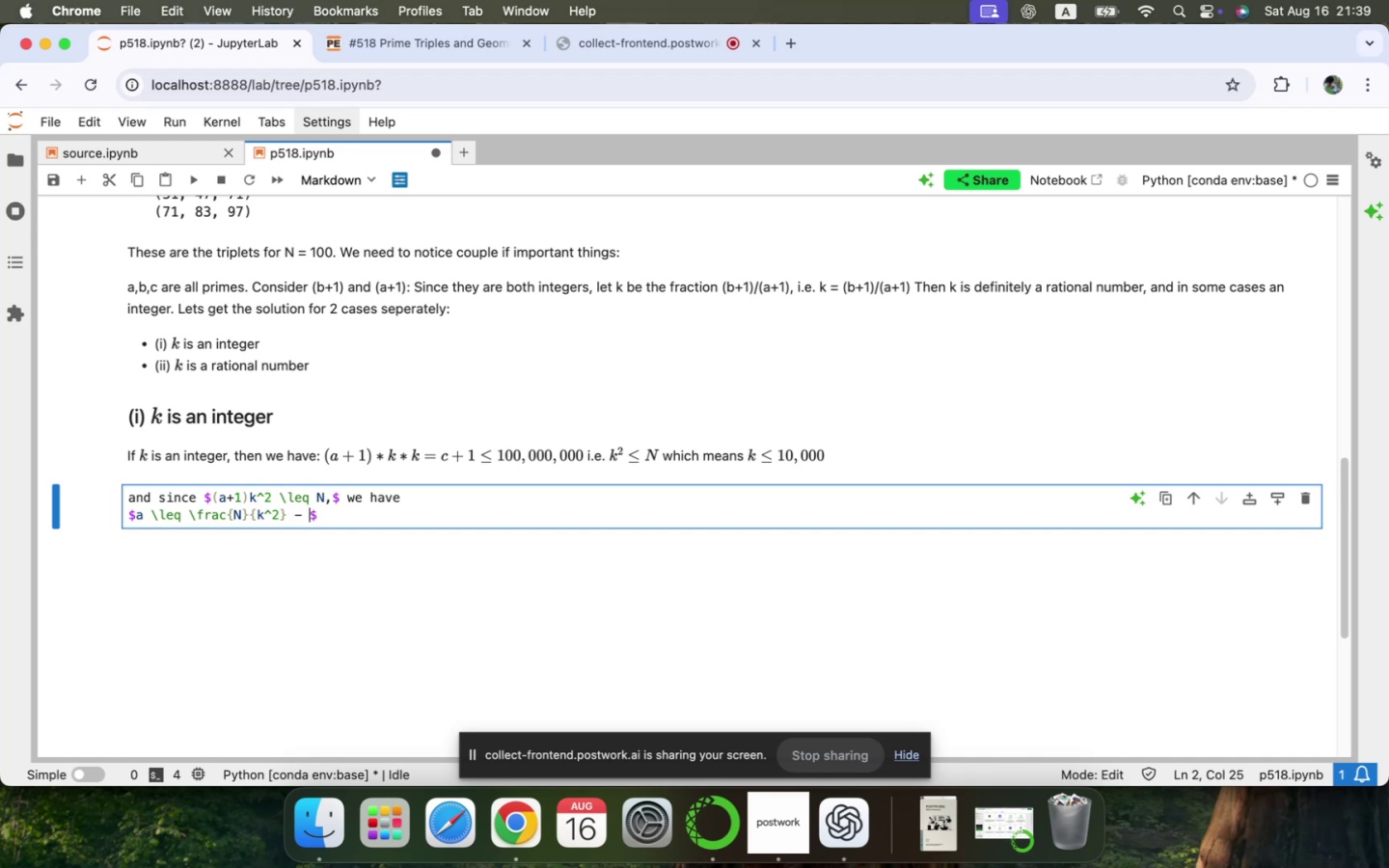 
key(1)
 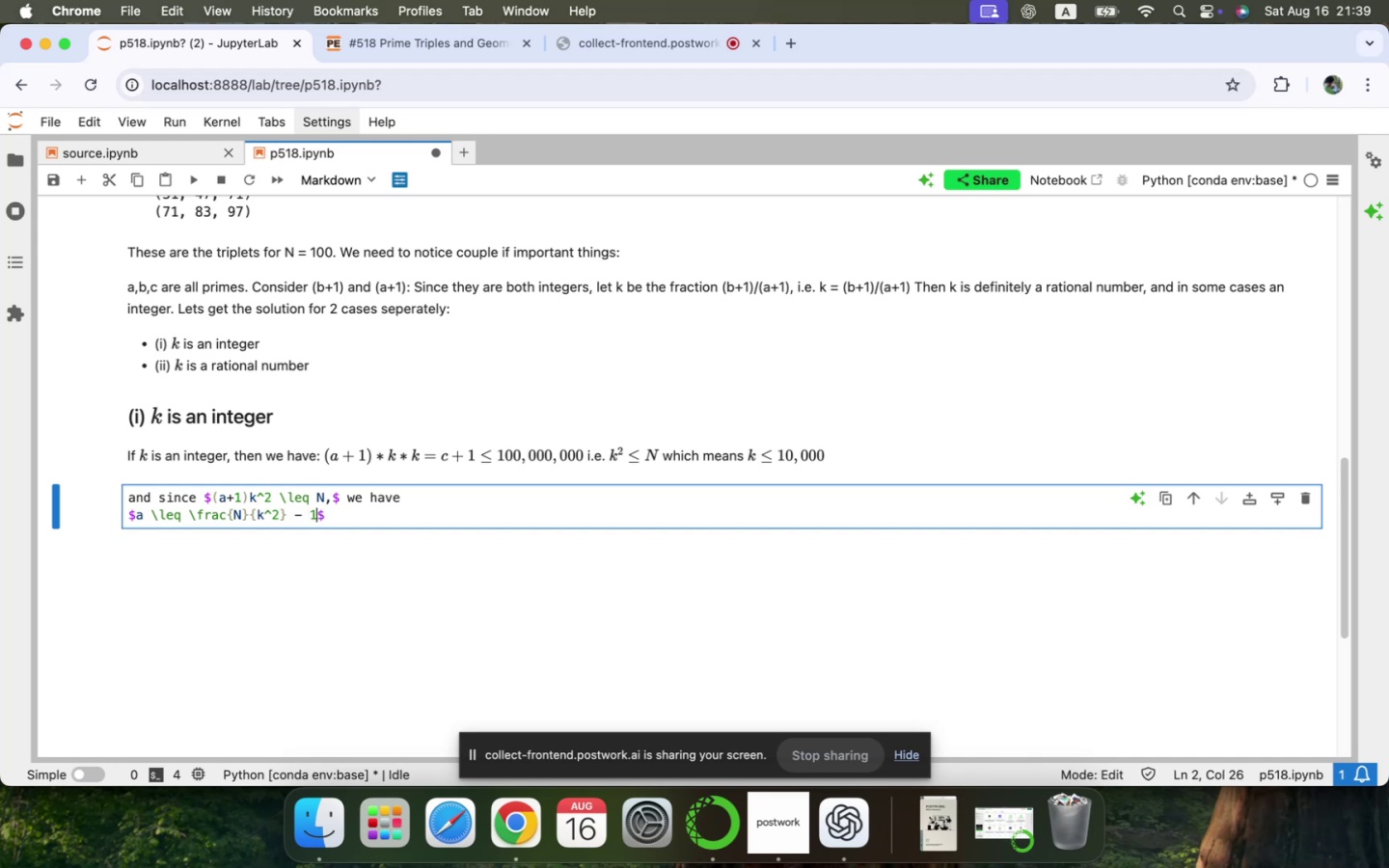 
key(Shift+ShiftLeft)
 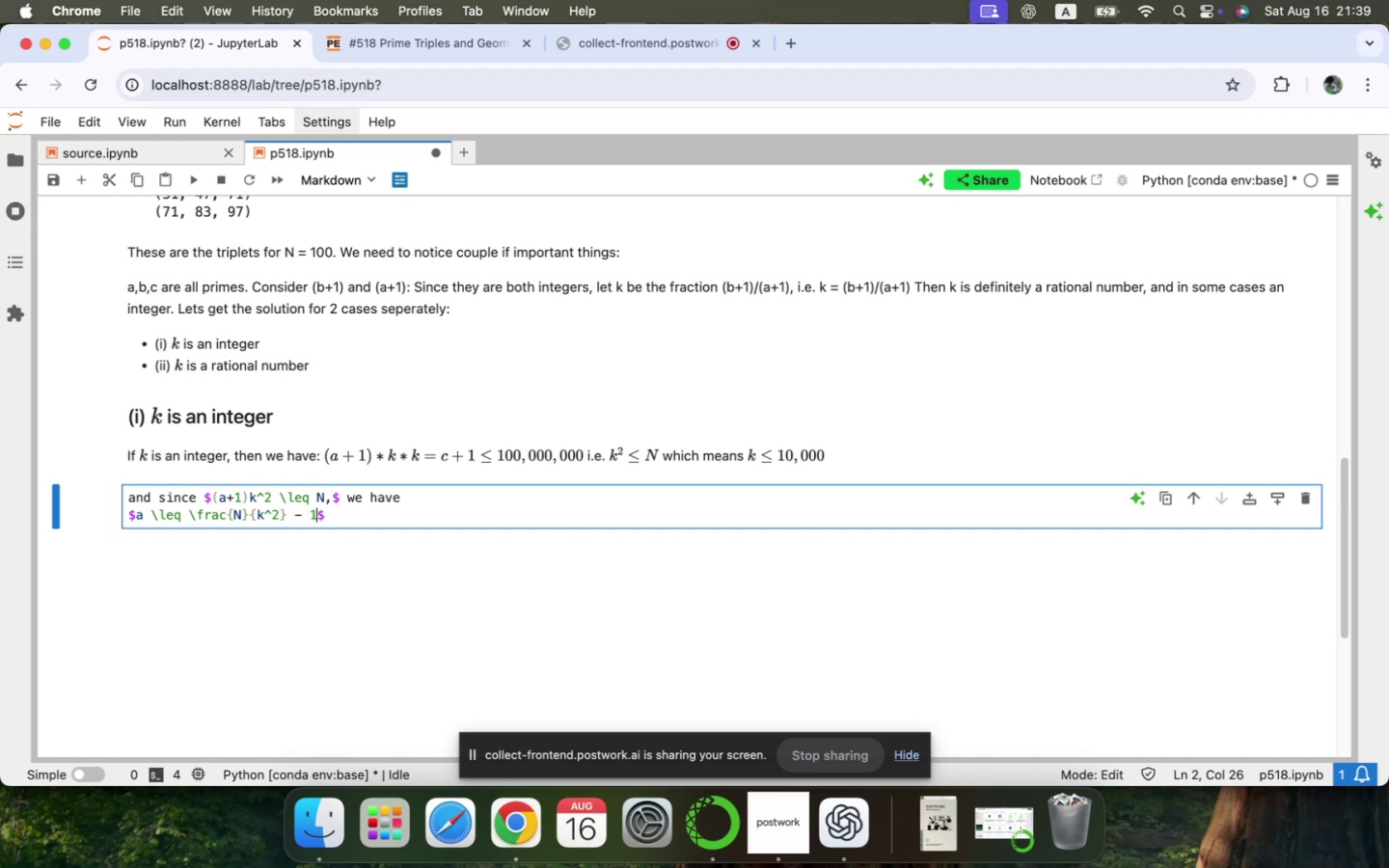 
key(Shift+Enter)
 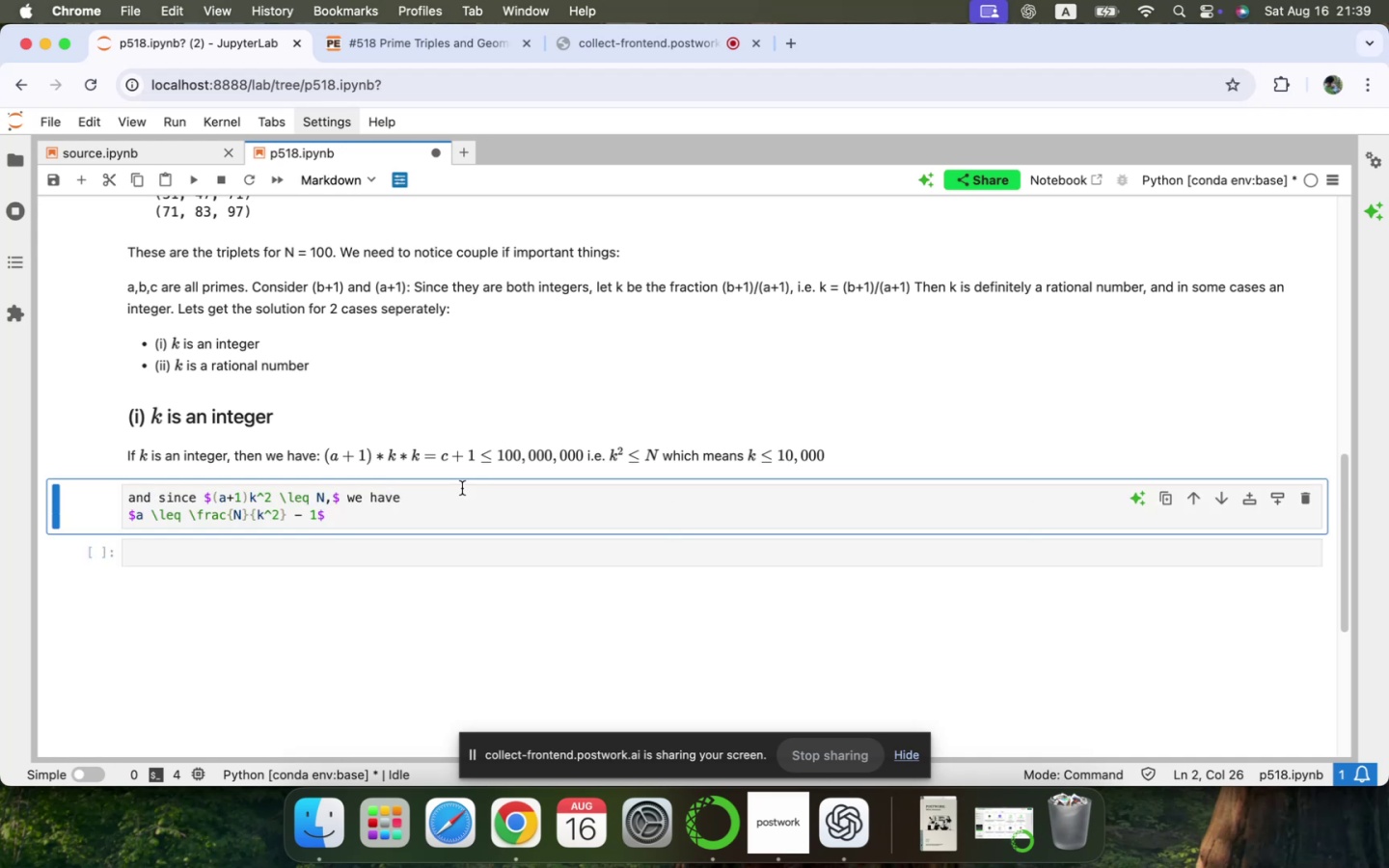 
key(Enter)
 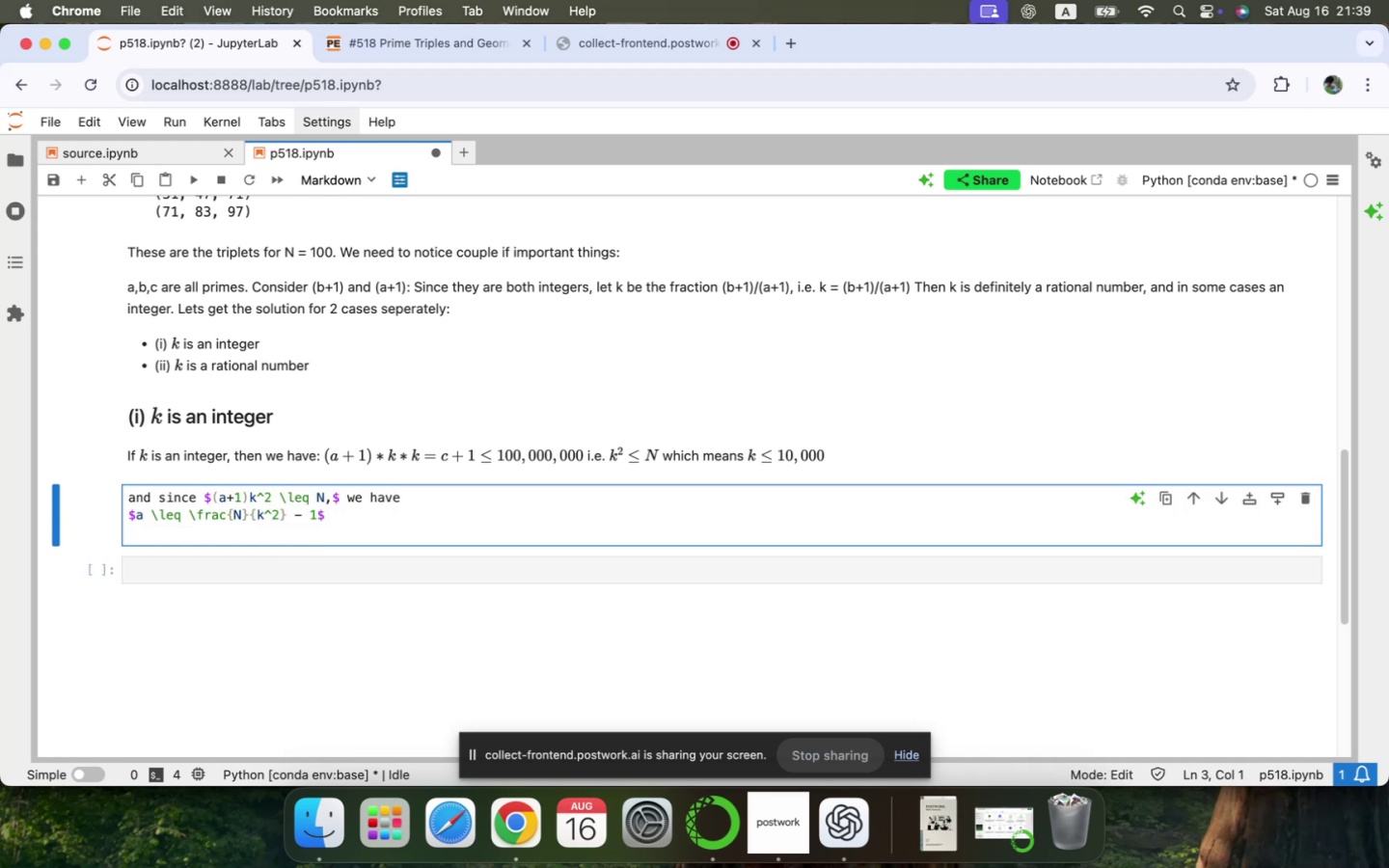 
type(* so staart)
key(Backspace)
key(Backspace)
key(Backspace)
type(rting with k)
 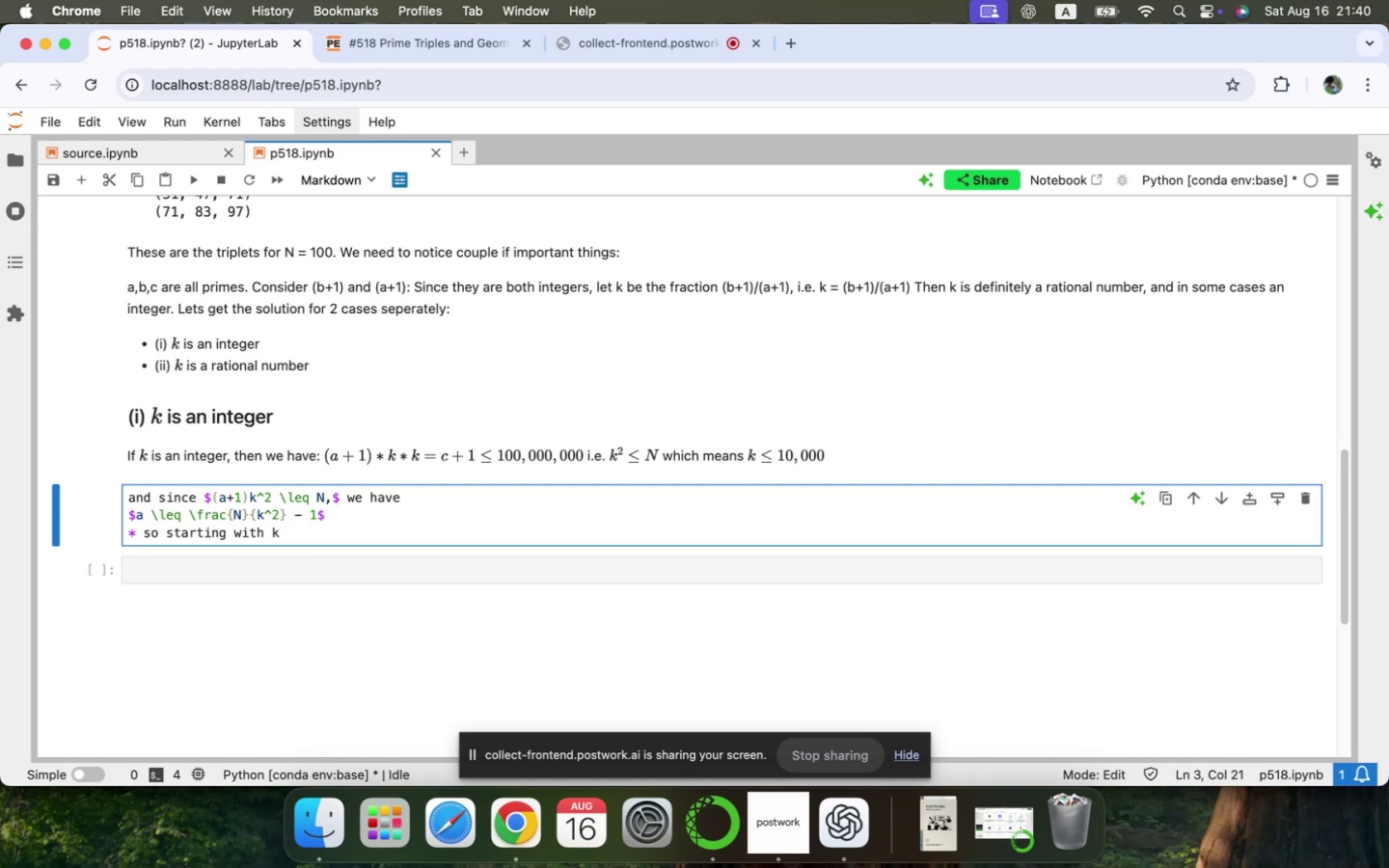 
wait(39.32)
 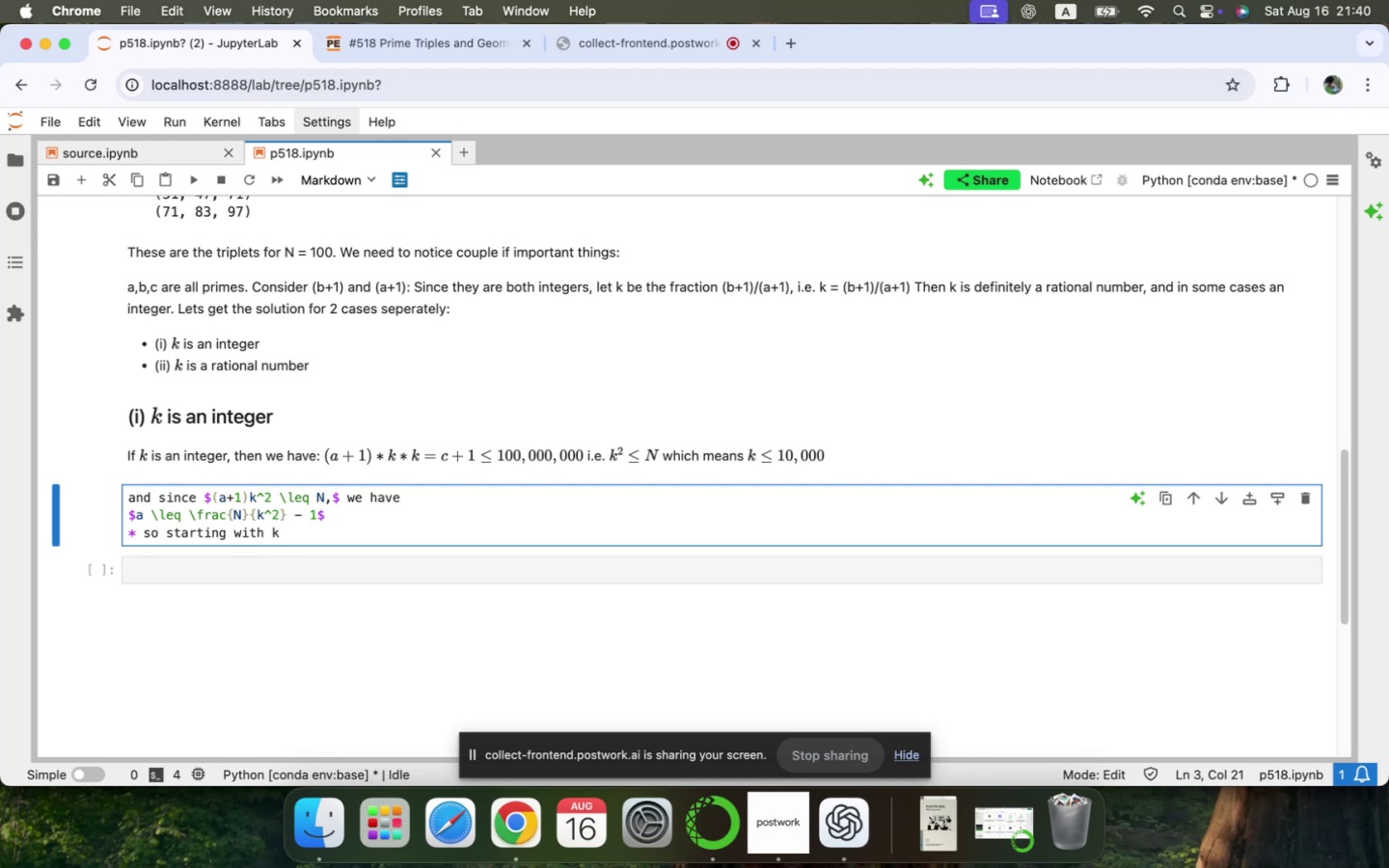 
key(Backspace)
type($k$ makes a lot of sense.)
 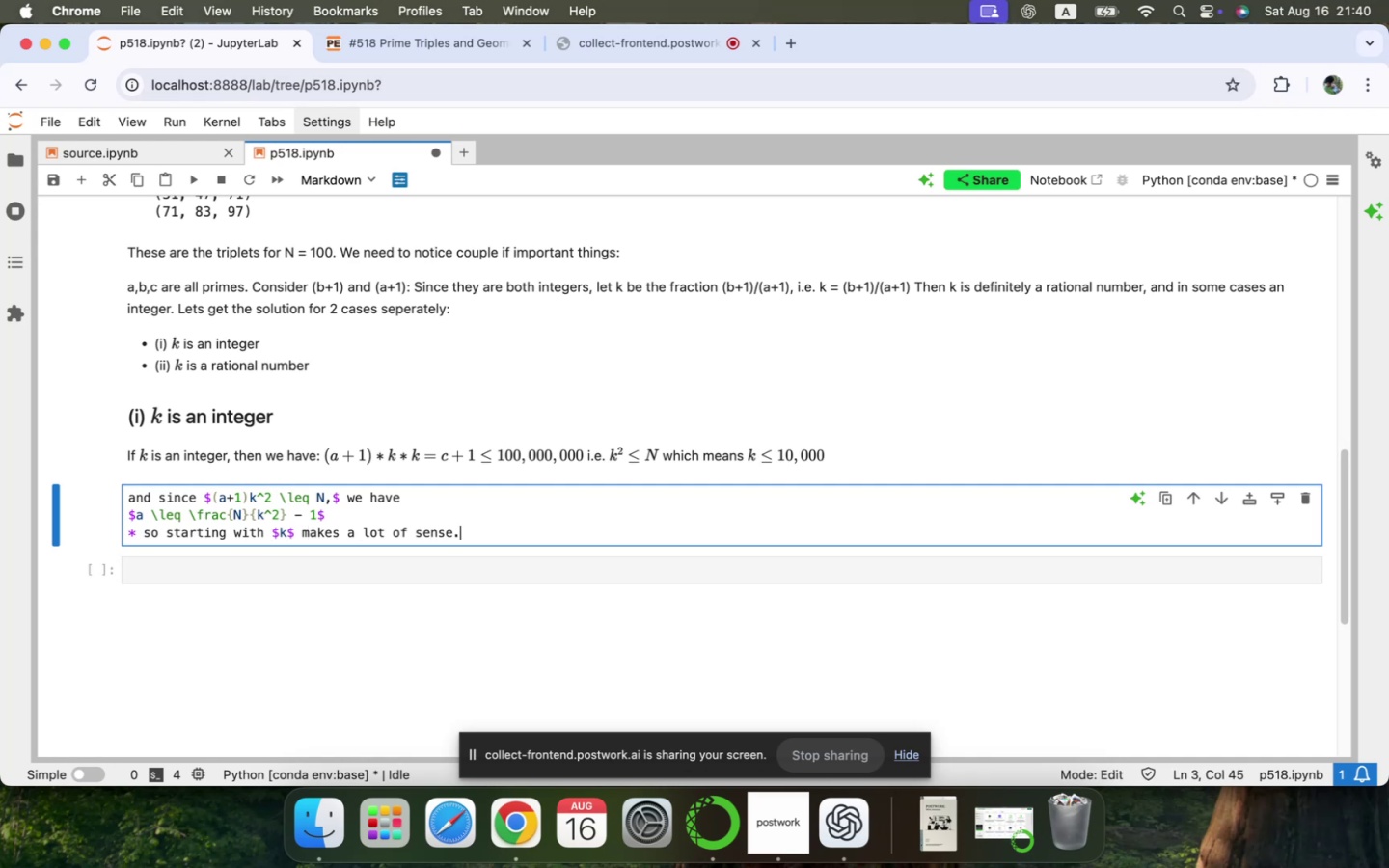 
wait(6.66)
 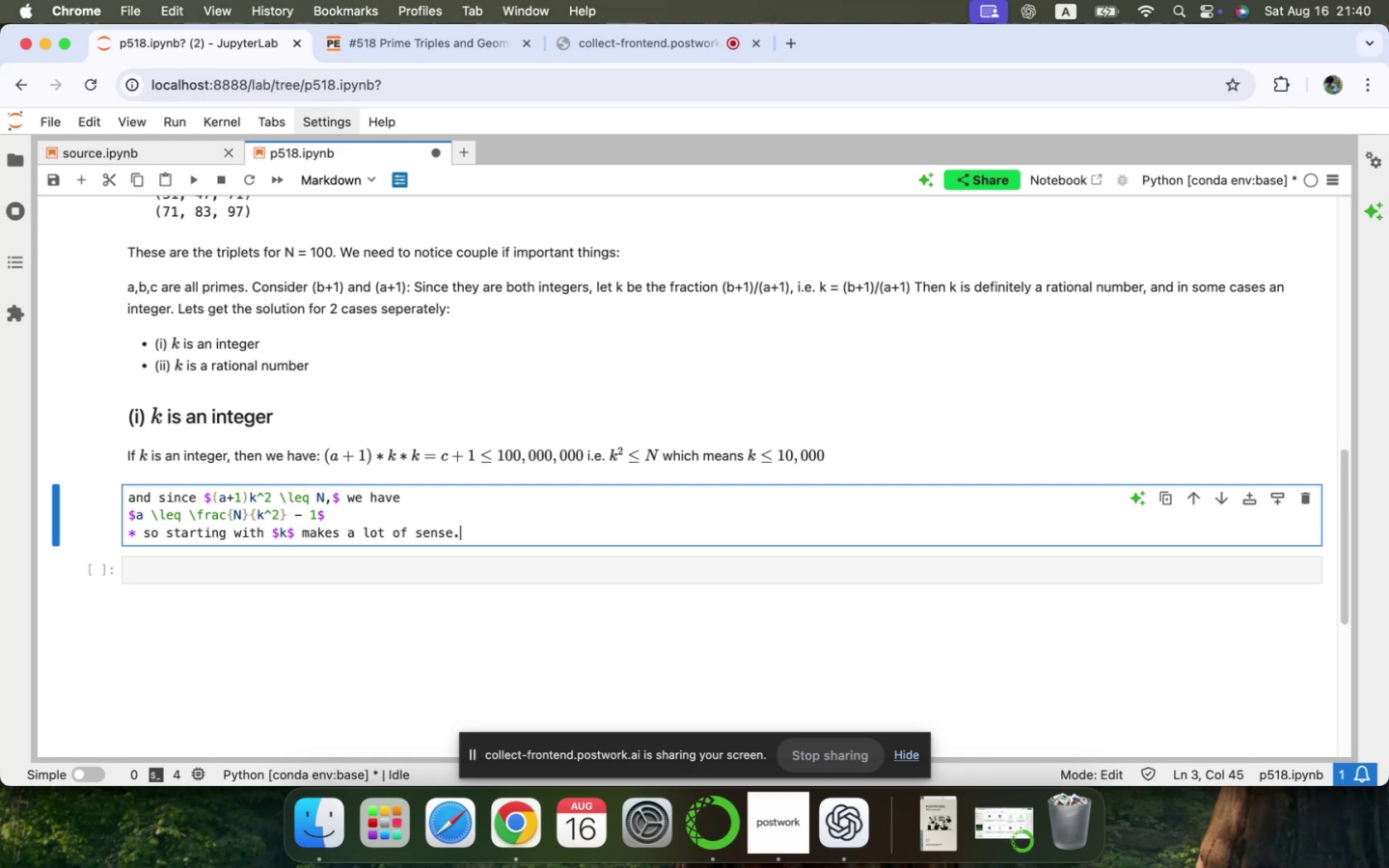 
key(Shift+ShiftLeft)
 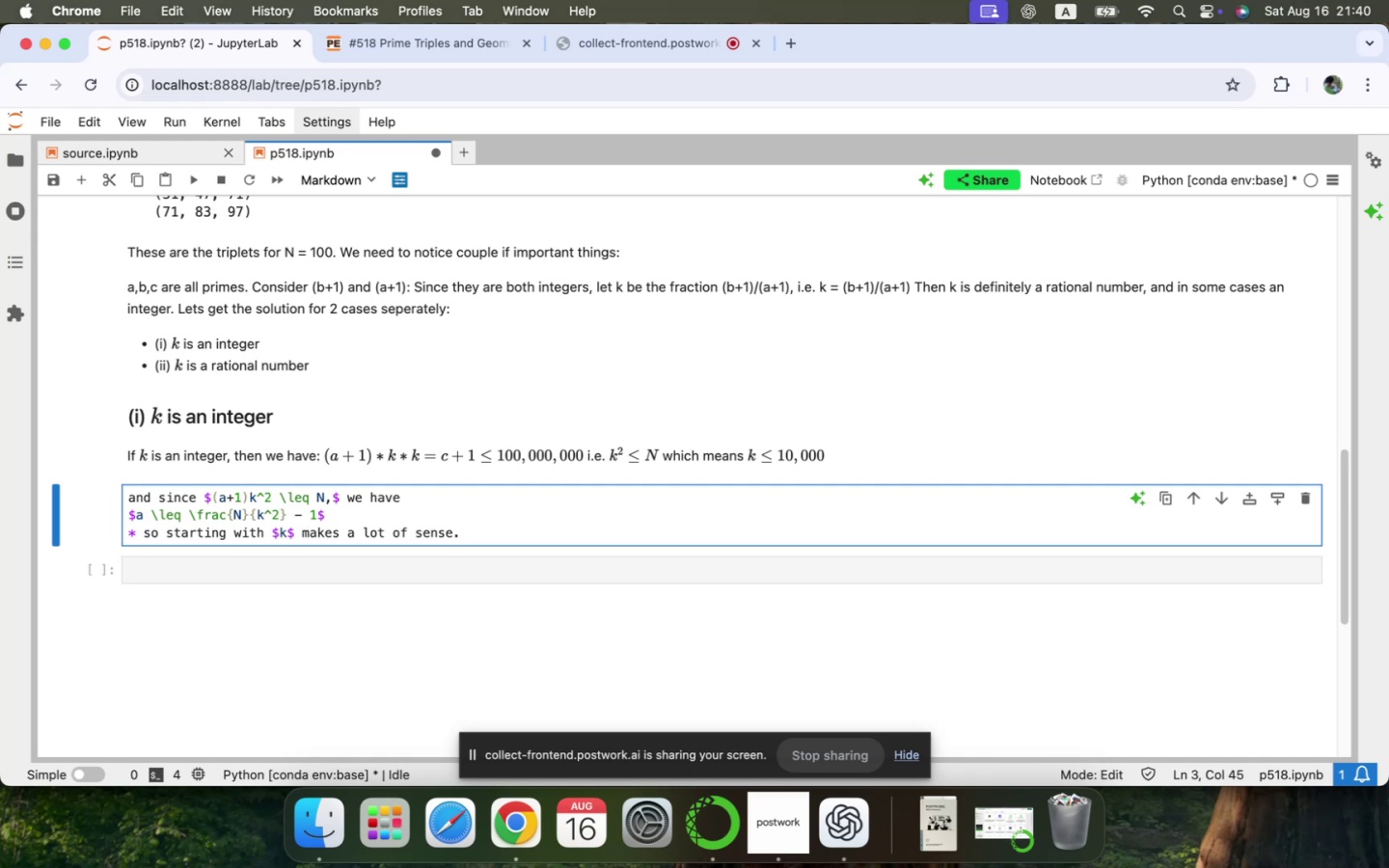 
key(Shift+Enter)
 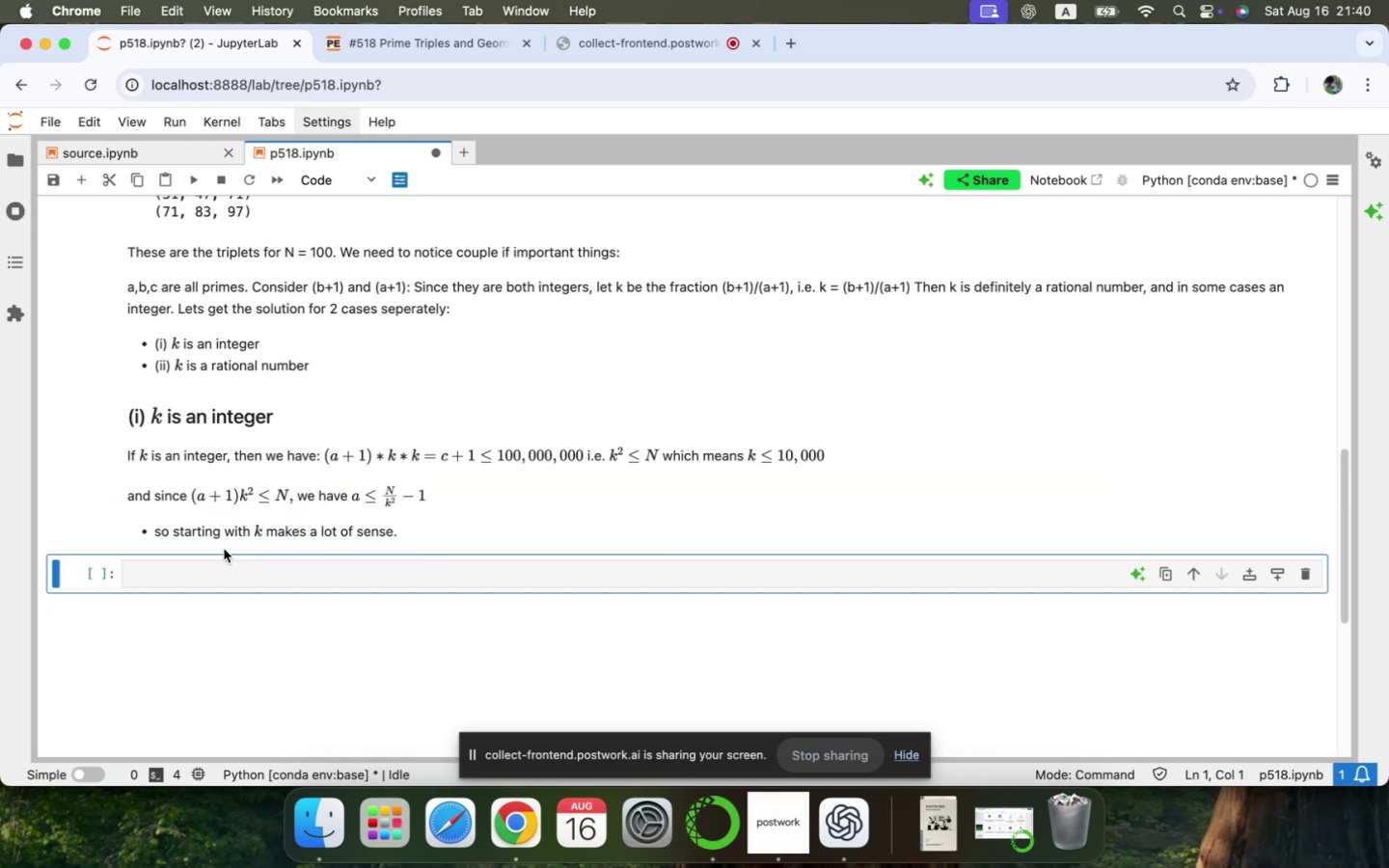 
left_click([205, 568])
 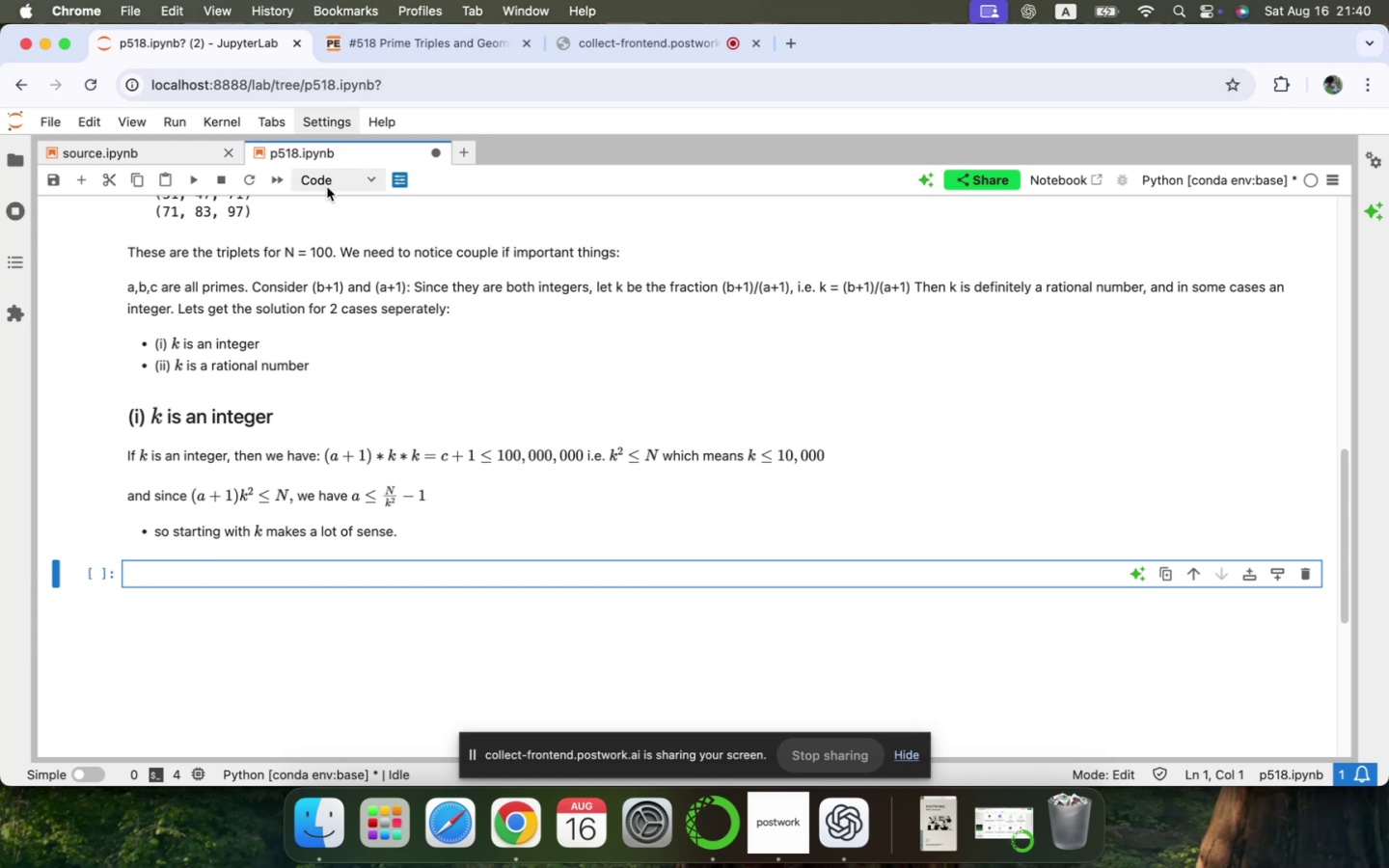 
left_click([327, 186])
 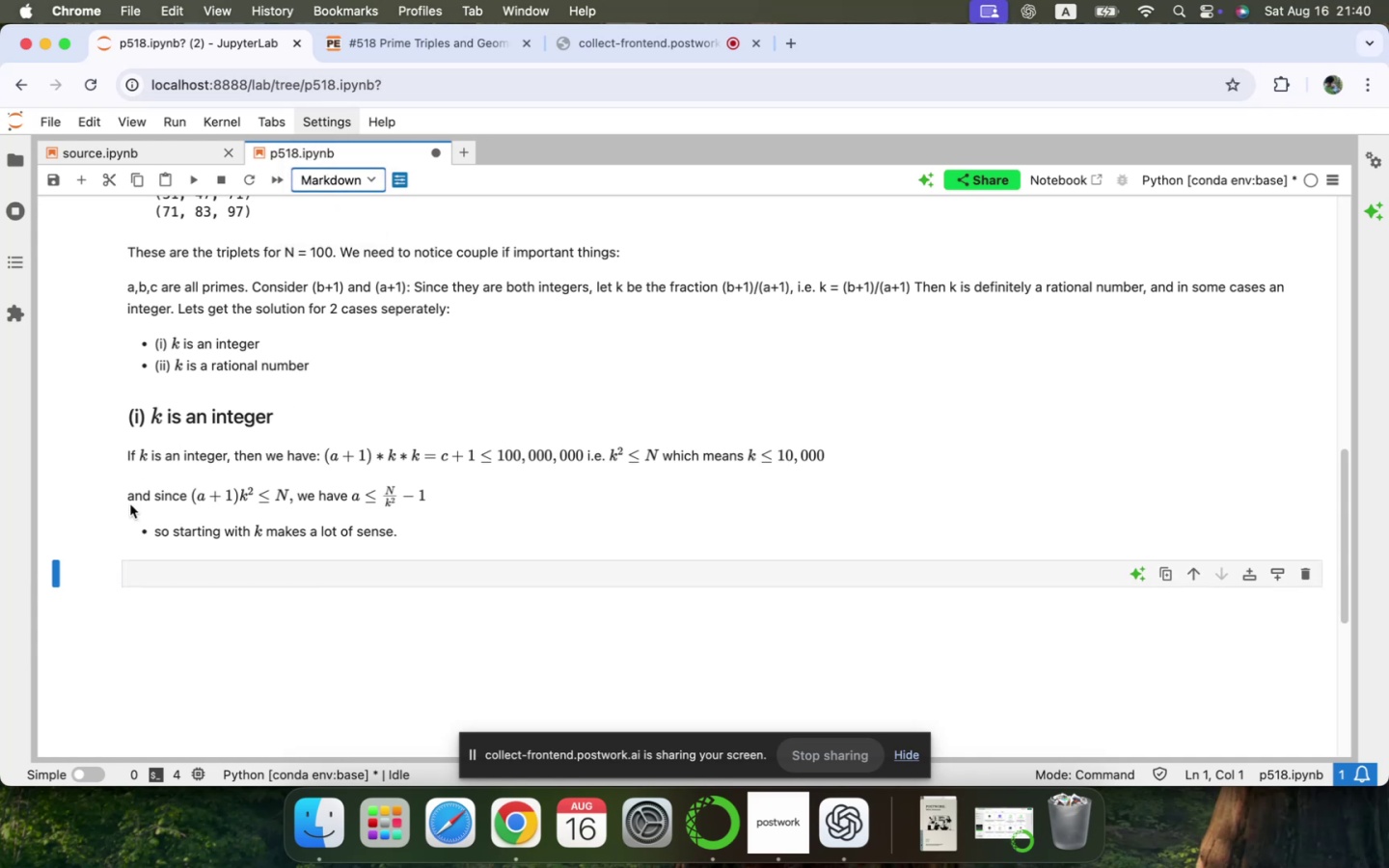 
left_click([170, 573])
 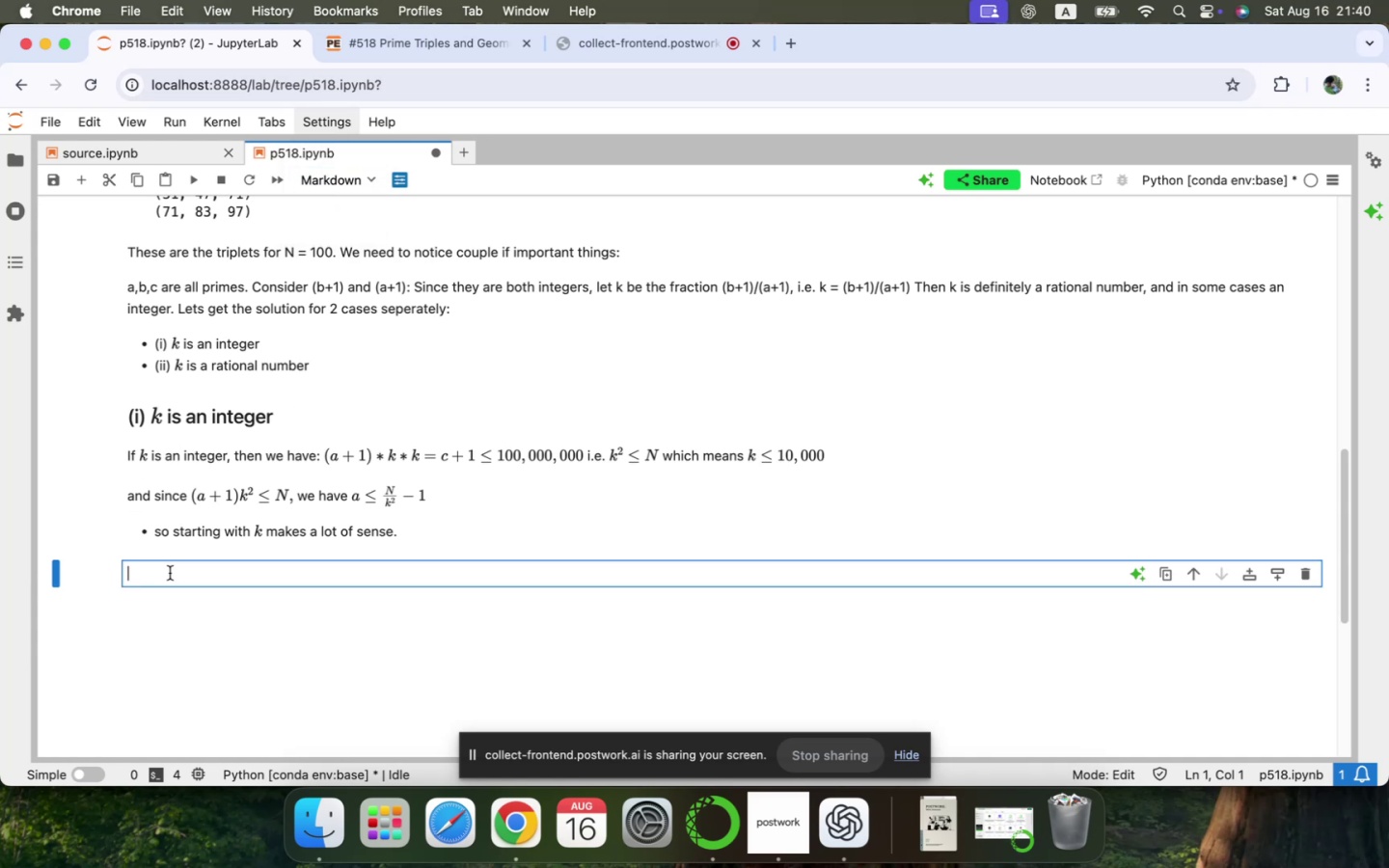 
type(* Whats more, the la)
key(Backspace)
type(e)
key(Backspace)
key(Backspace)
type($)
key(Backspace)
type(the minimum $a$ has to be )
 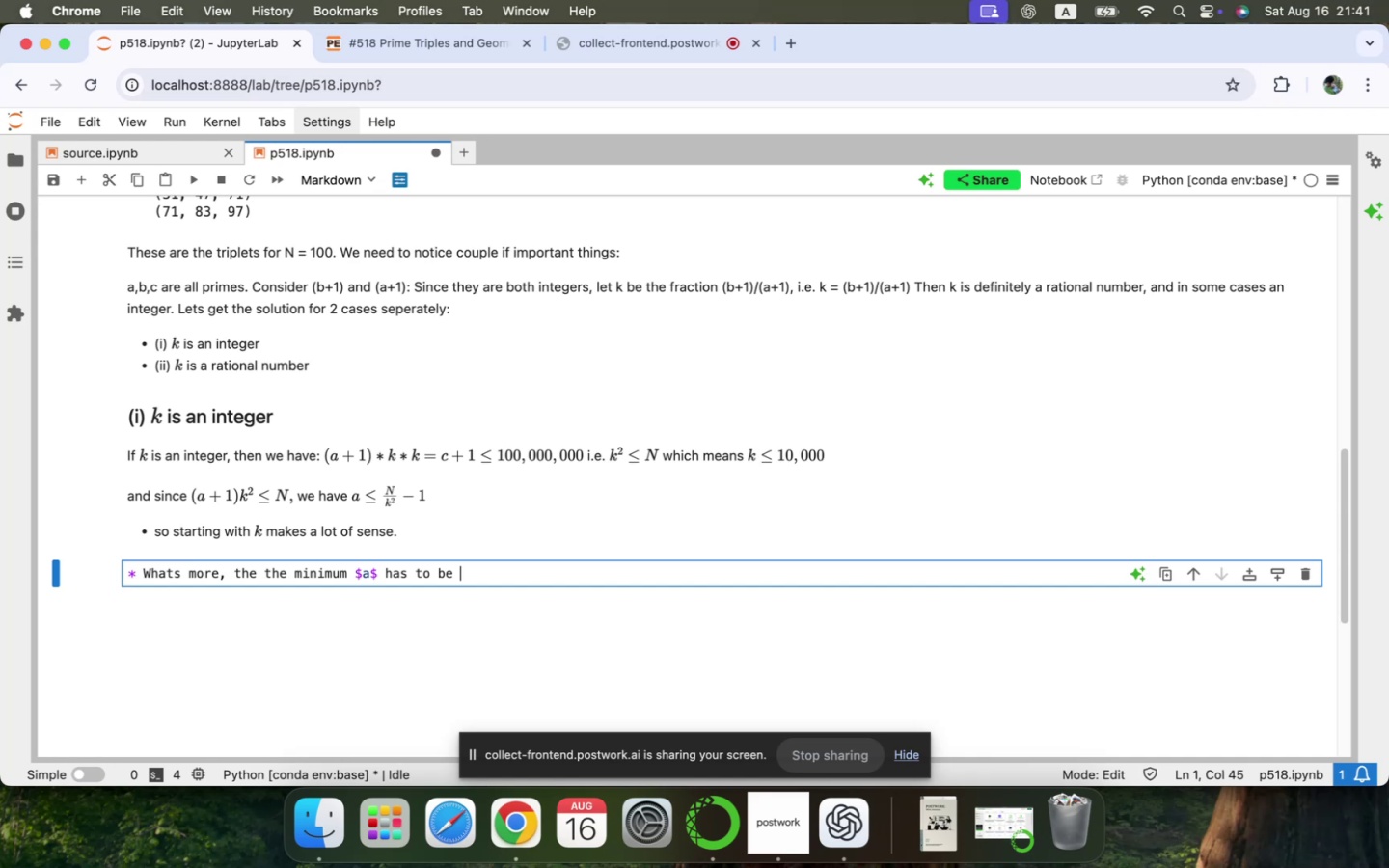 
wait(13.72)
 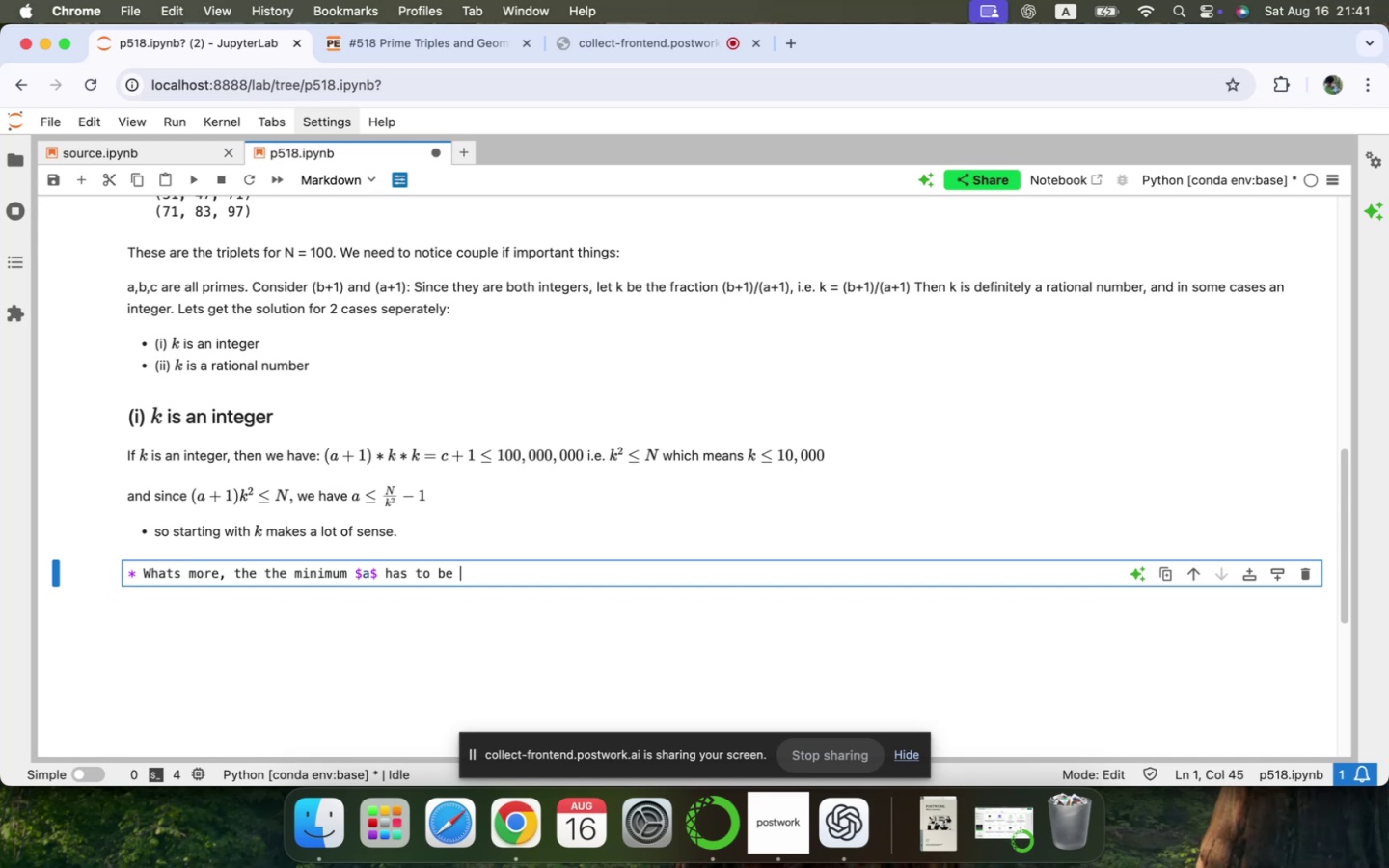 
key(Backspace)
key(Backspace)
key(Backspace)
key(Backspace)
key(Backspace)
key(Backspace)
key(Backspace)
key(Backspace)
key(Backspace)
key(Backspace)
type(would be, that means $$)
 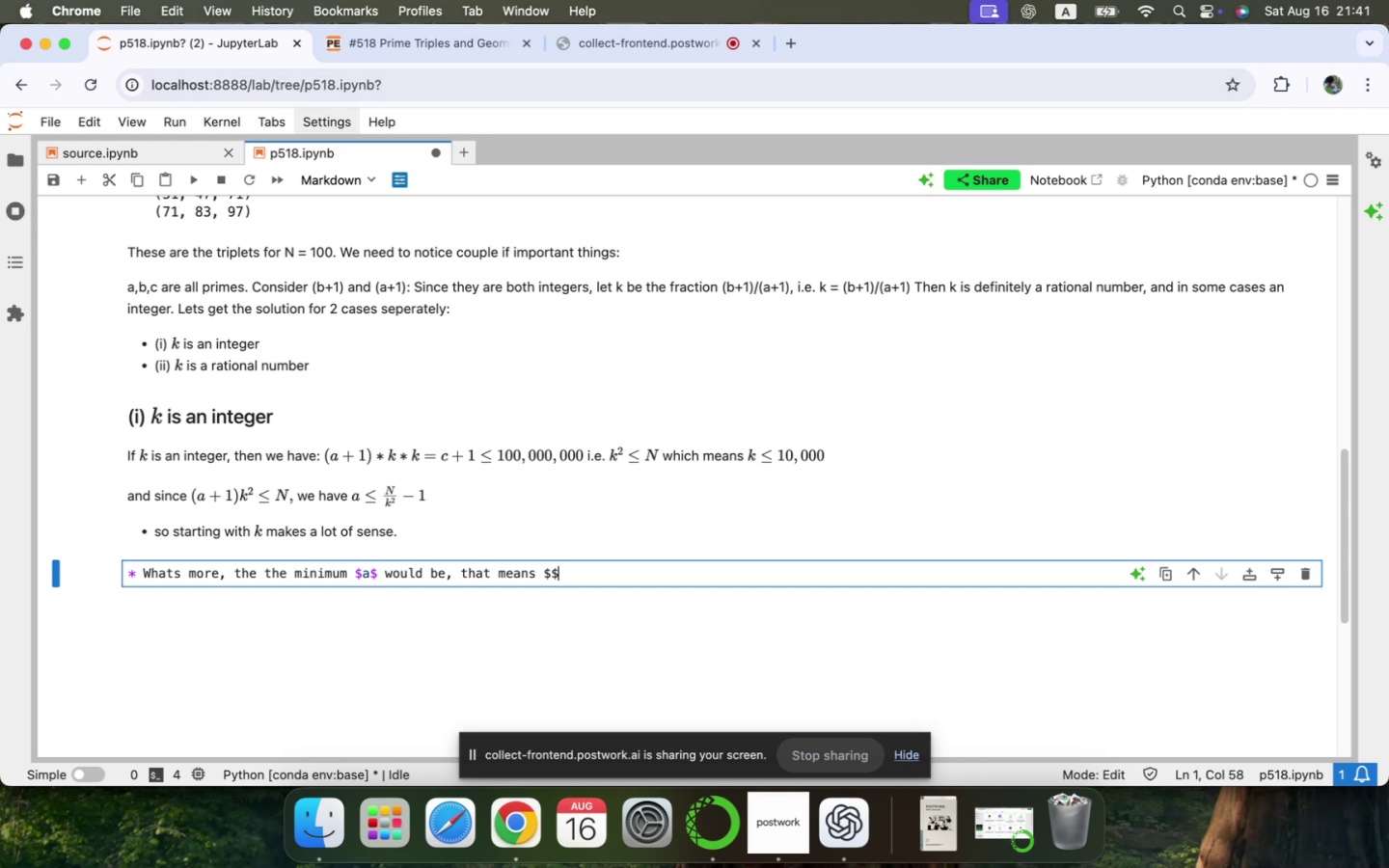 
key(ArrowLeft)
 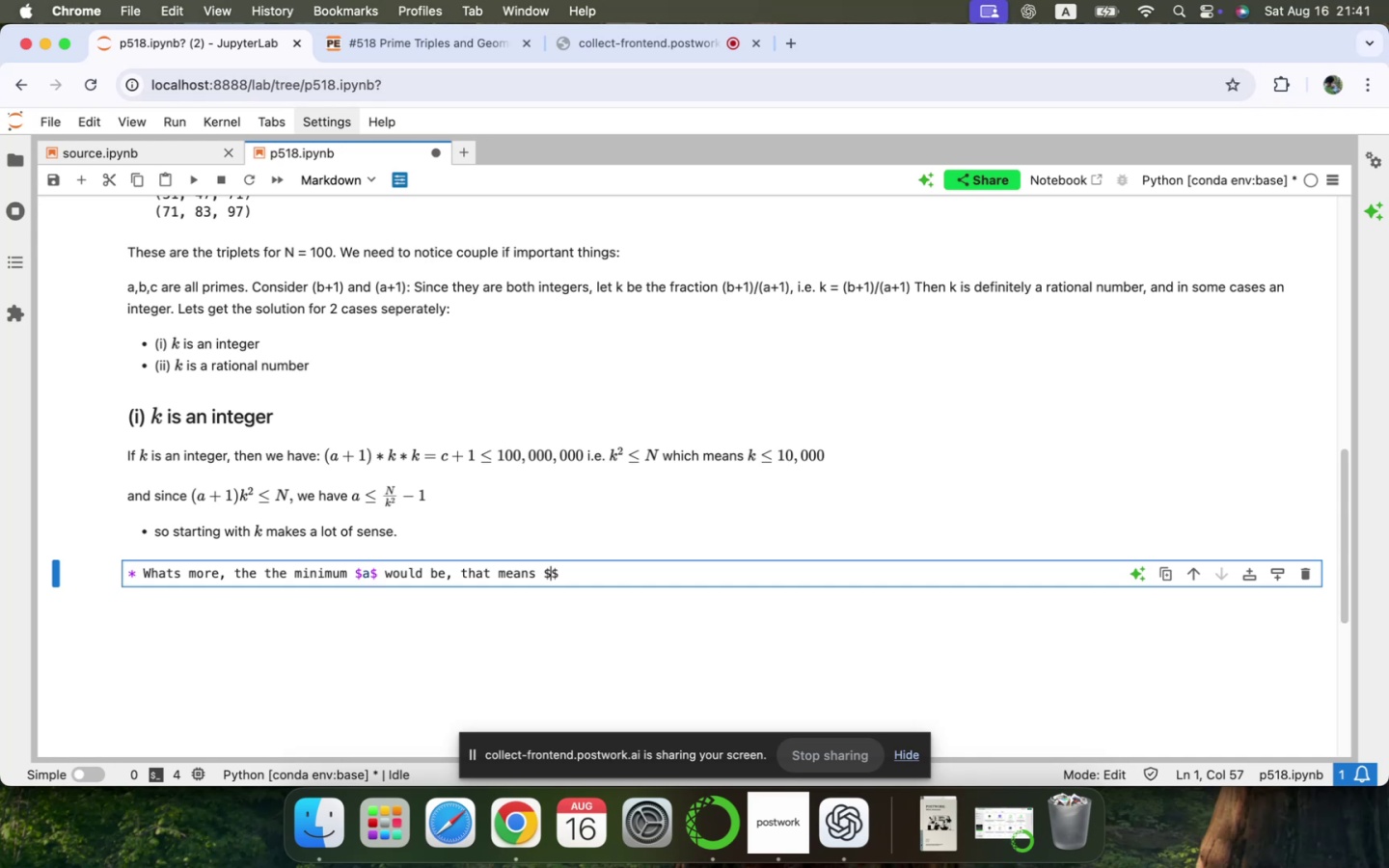 
wait(9.33)
 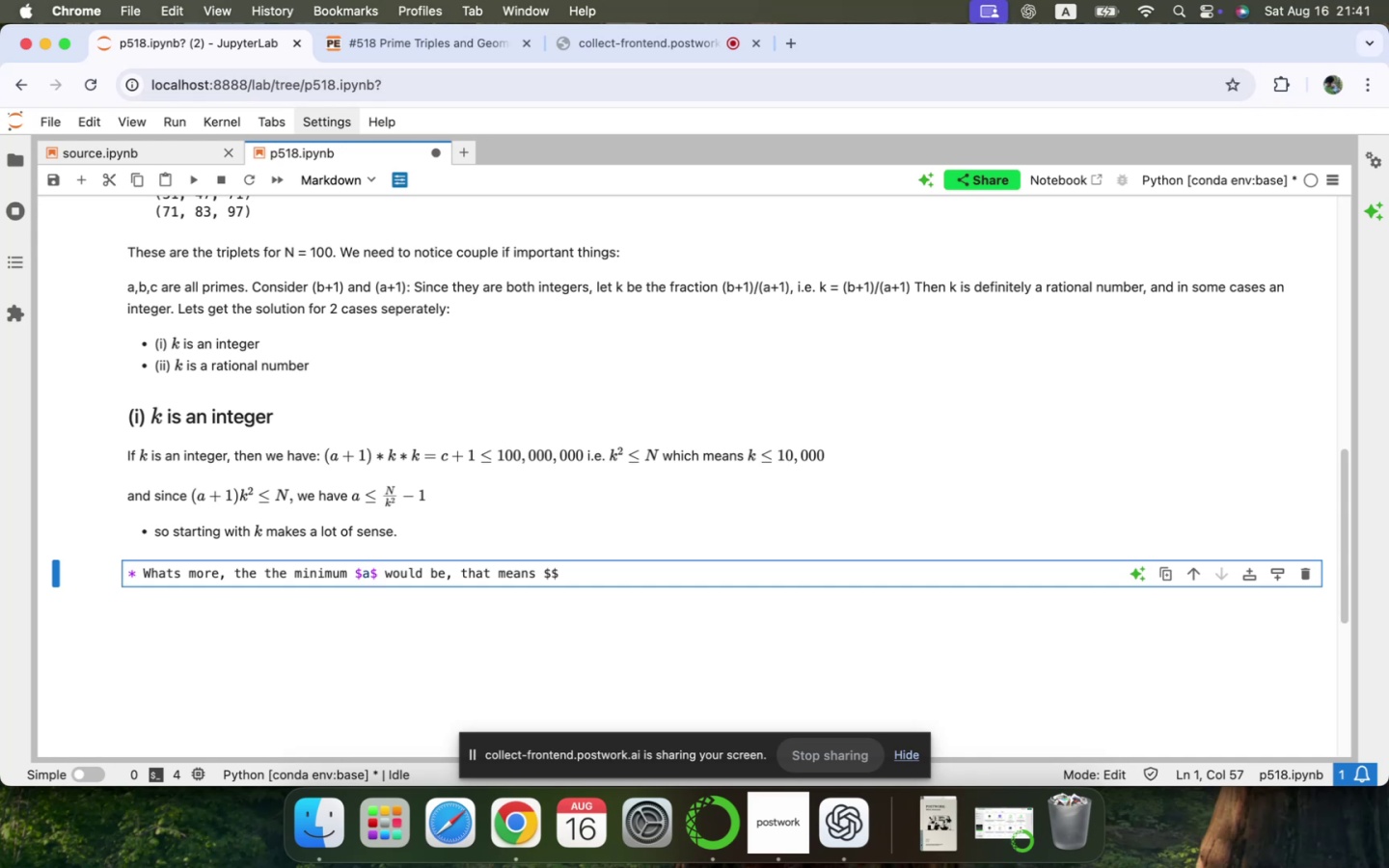 
type(())
 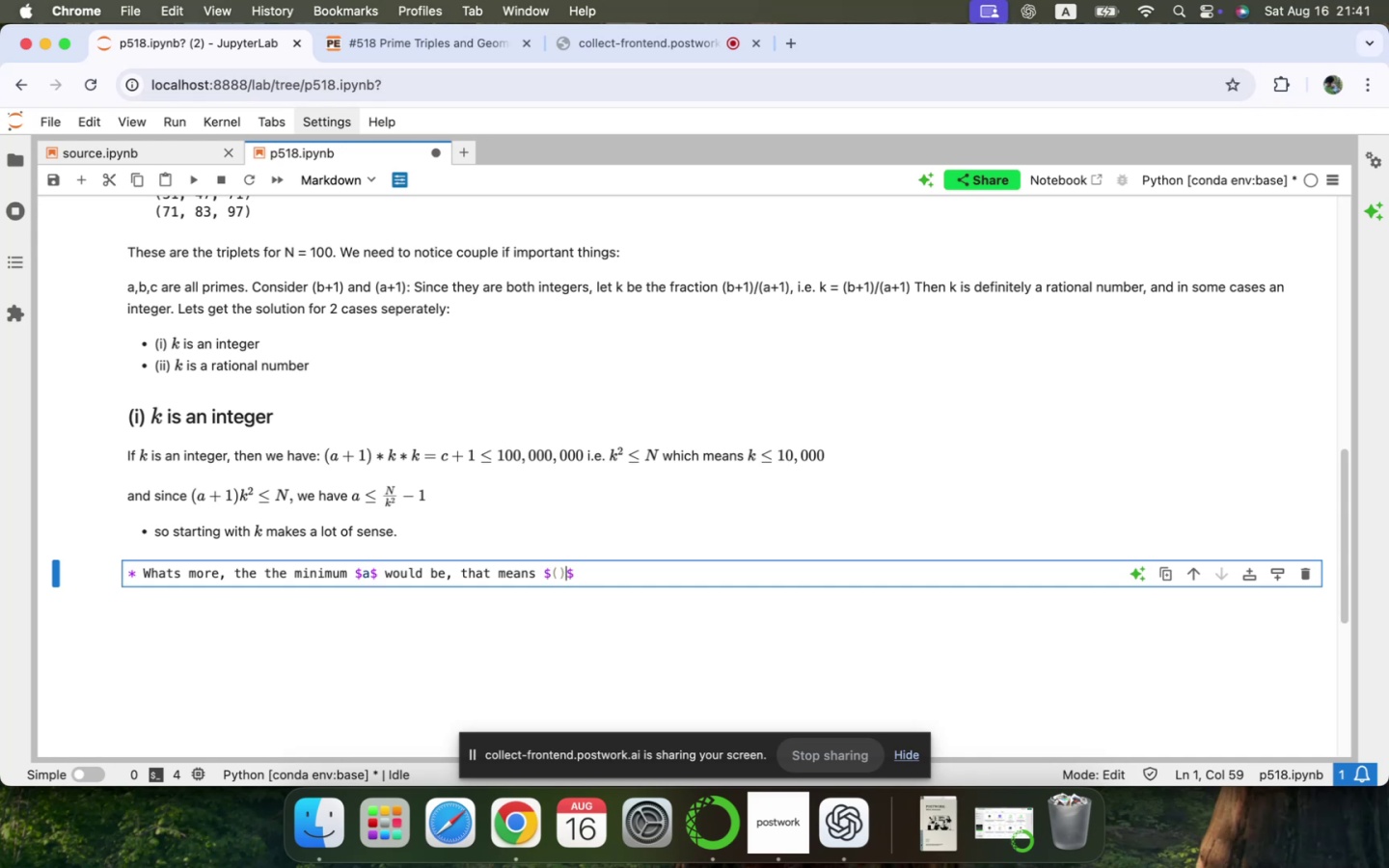 
key(ArrowLeft)
 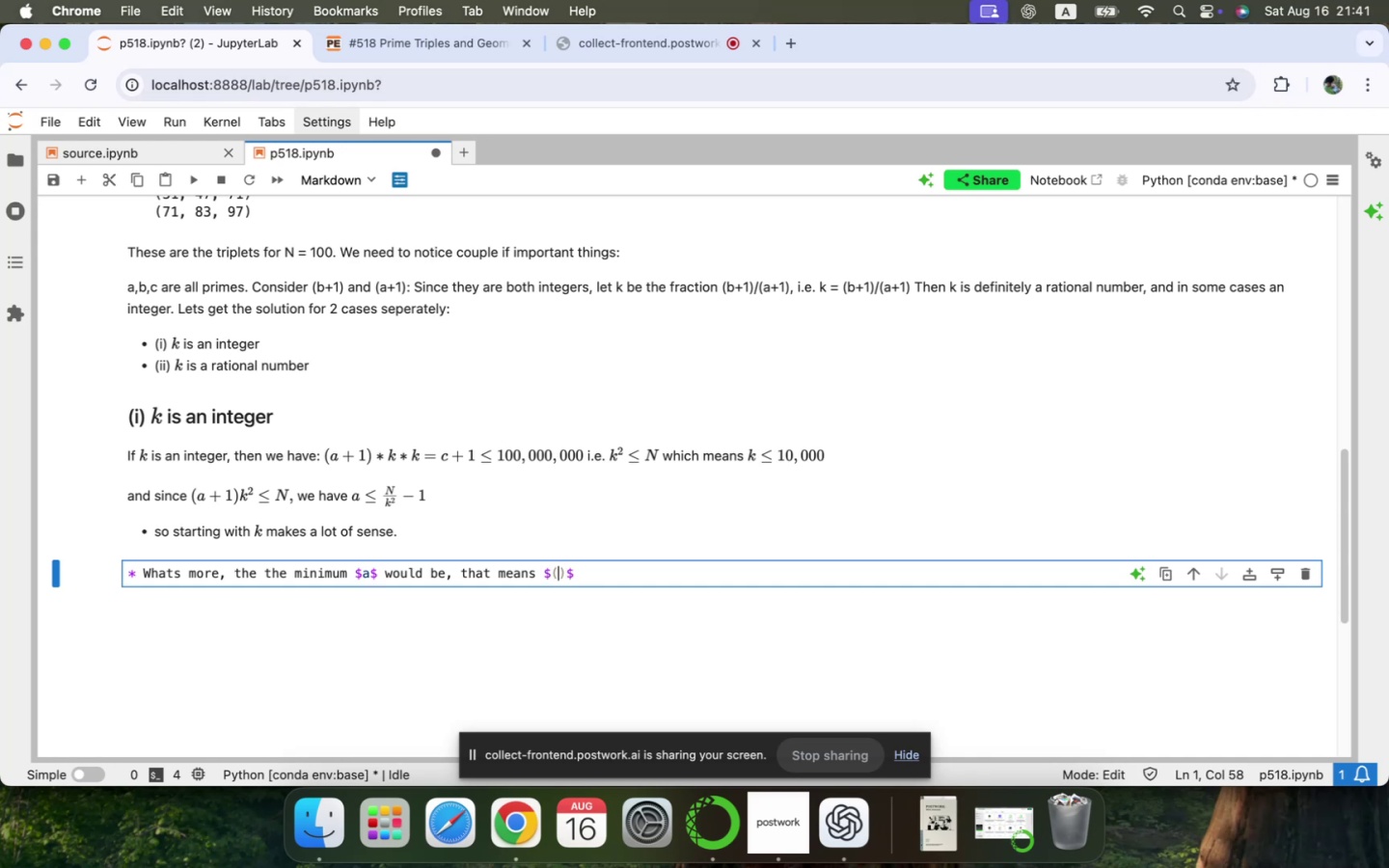 
key(A)
 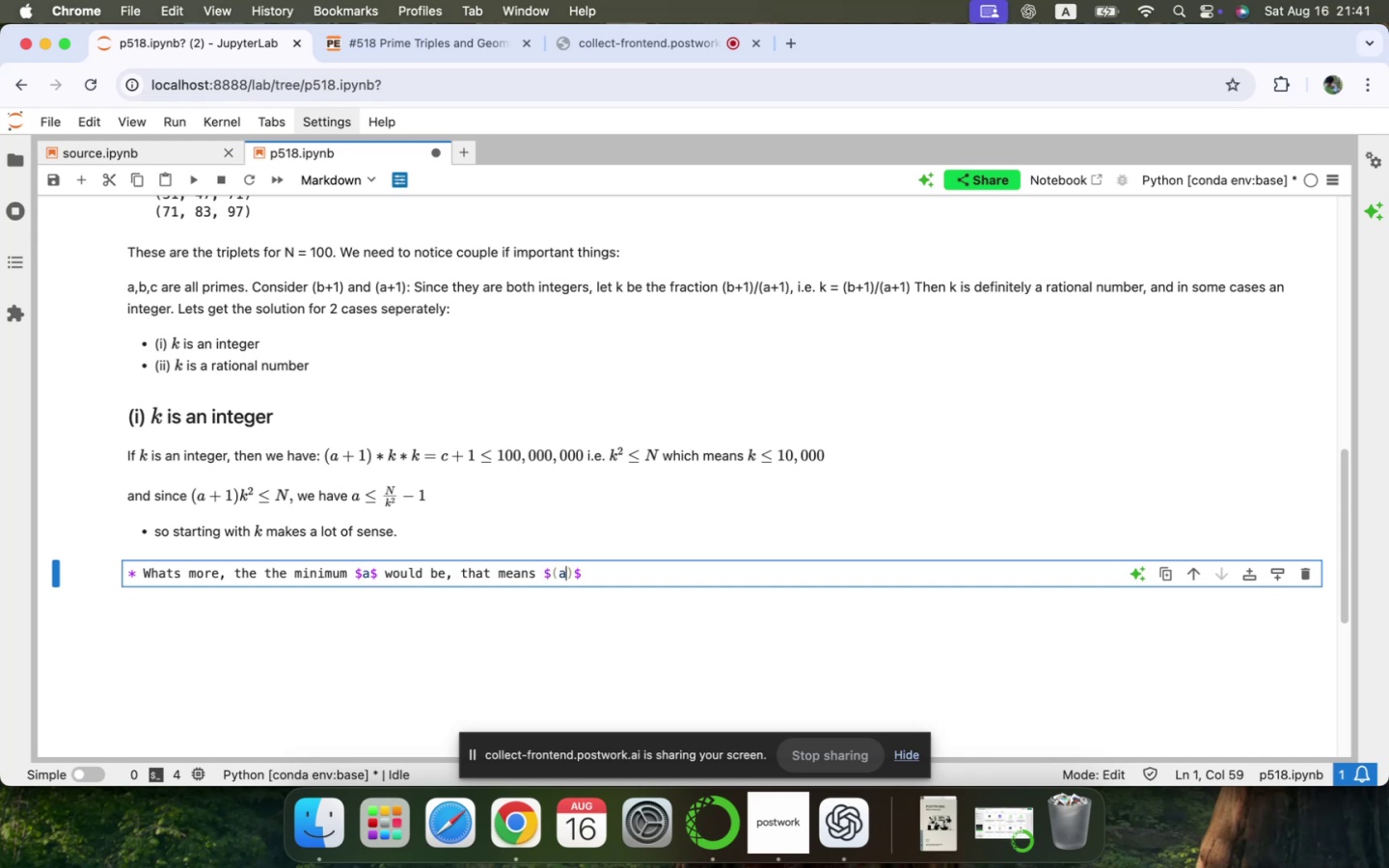 
key(Shift+ShiftLeft)
 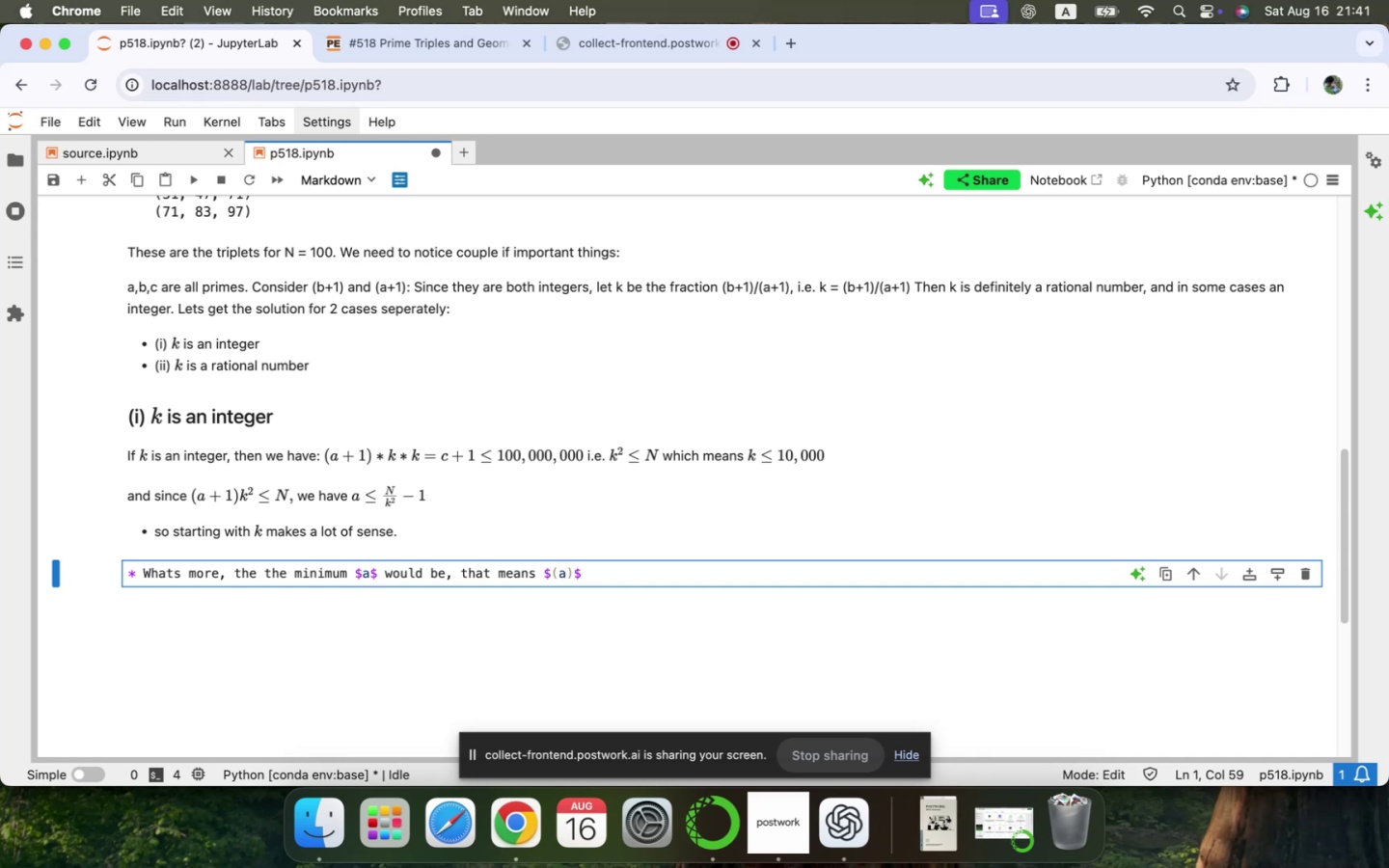 
key(Shift+Minus)
 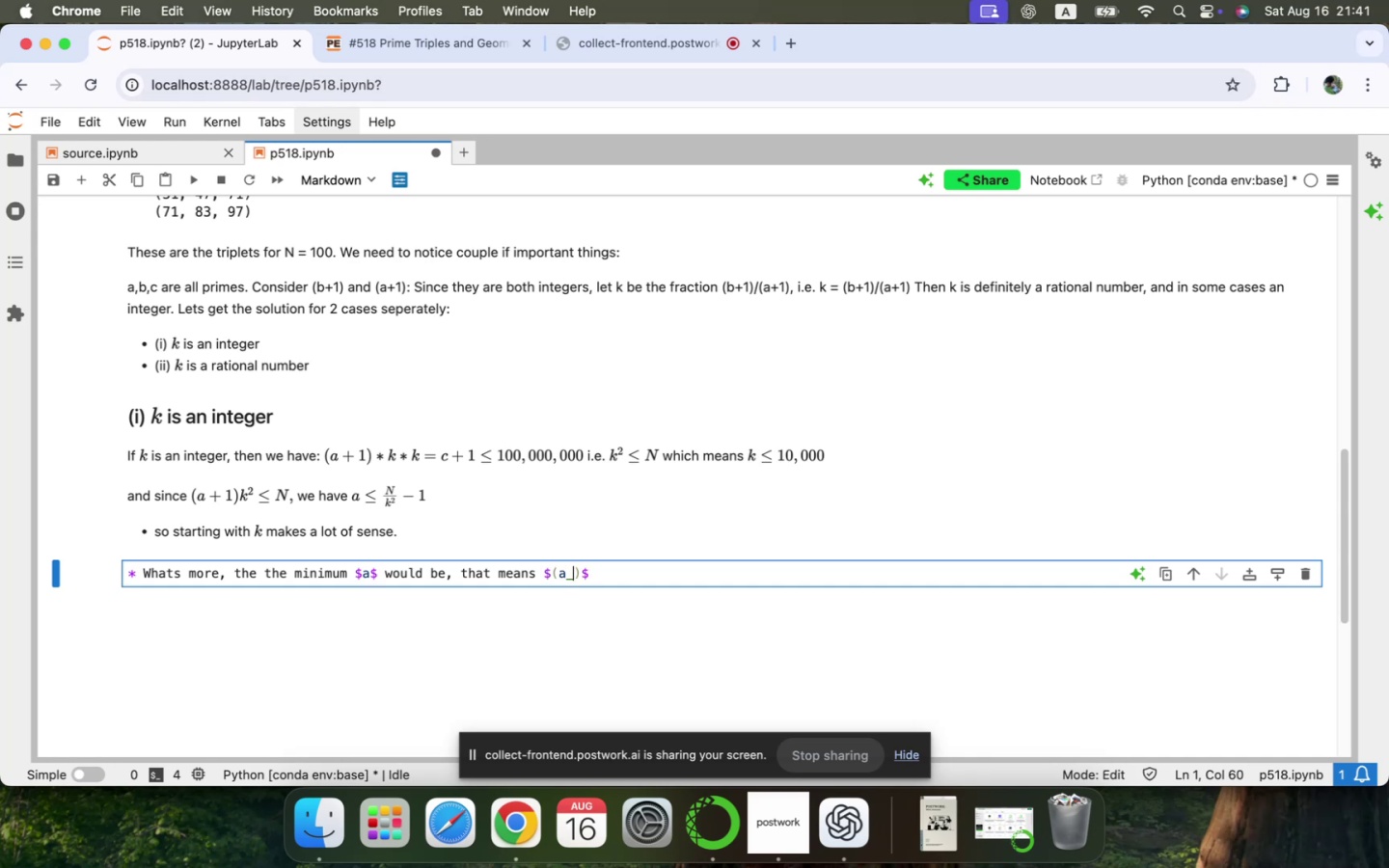 
key(Backspace)
 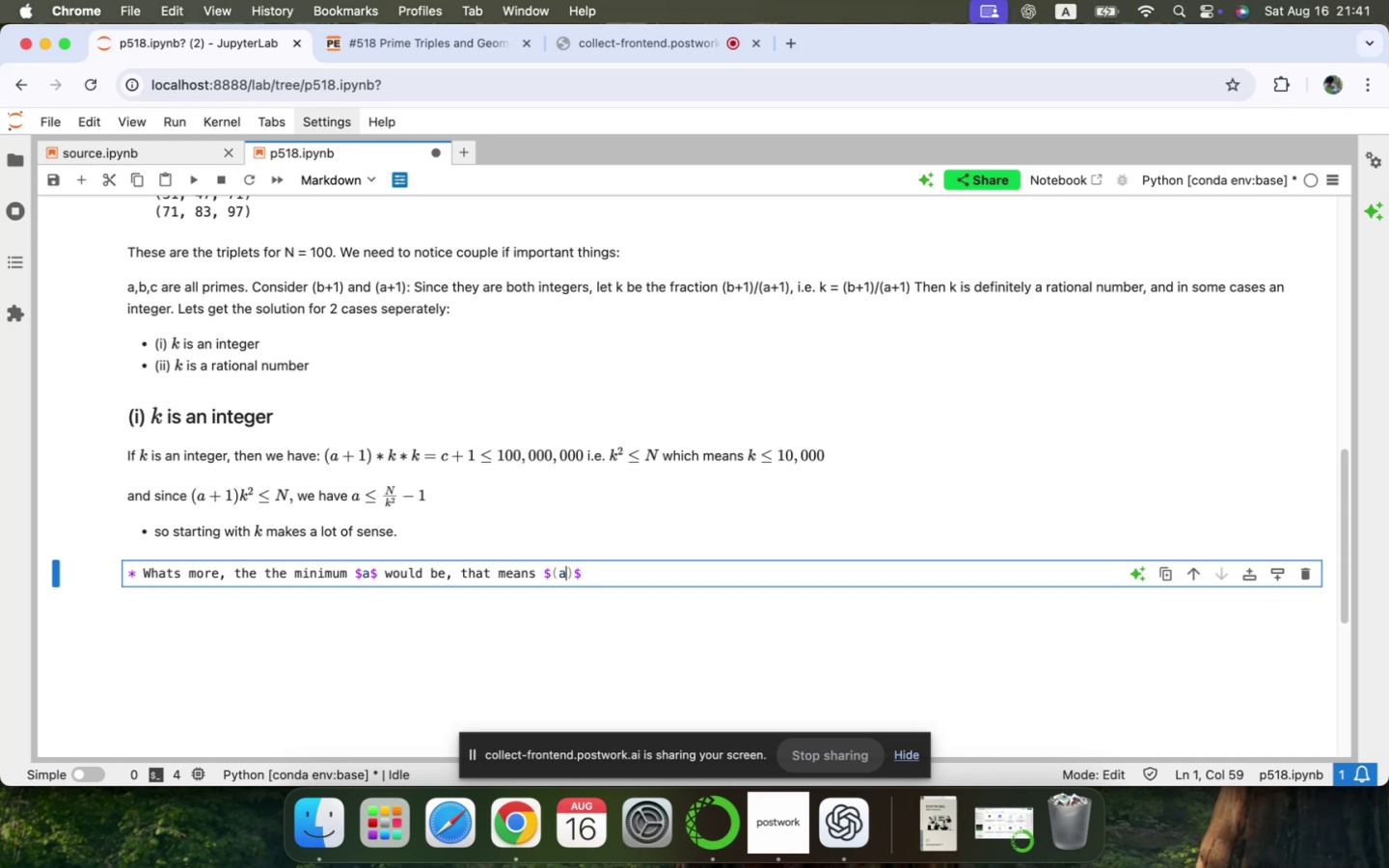 
key(Shift+ShiftLeft)
 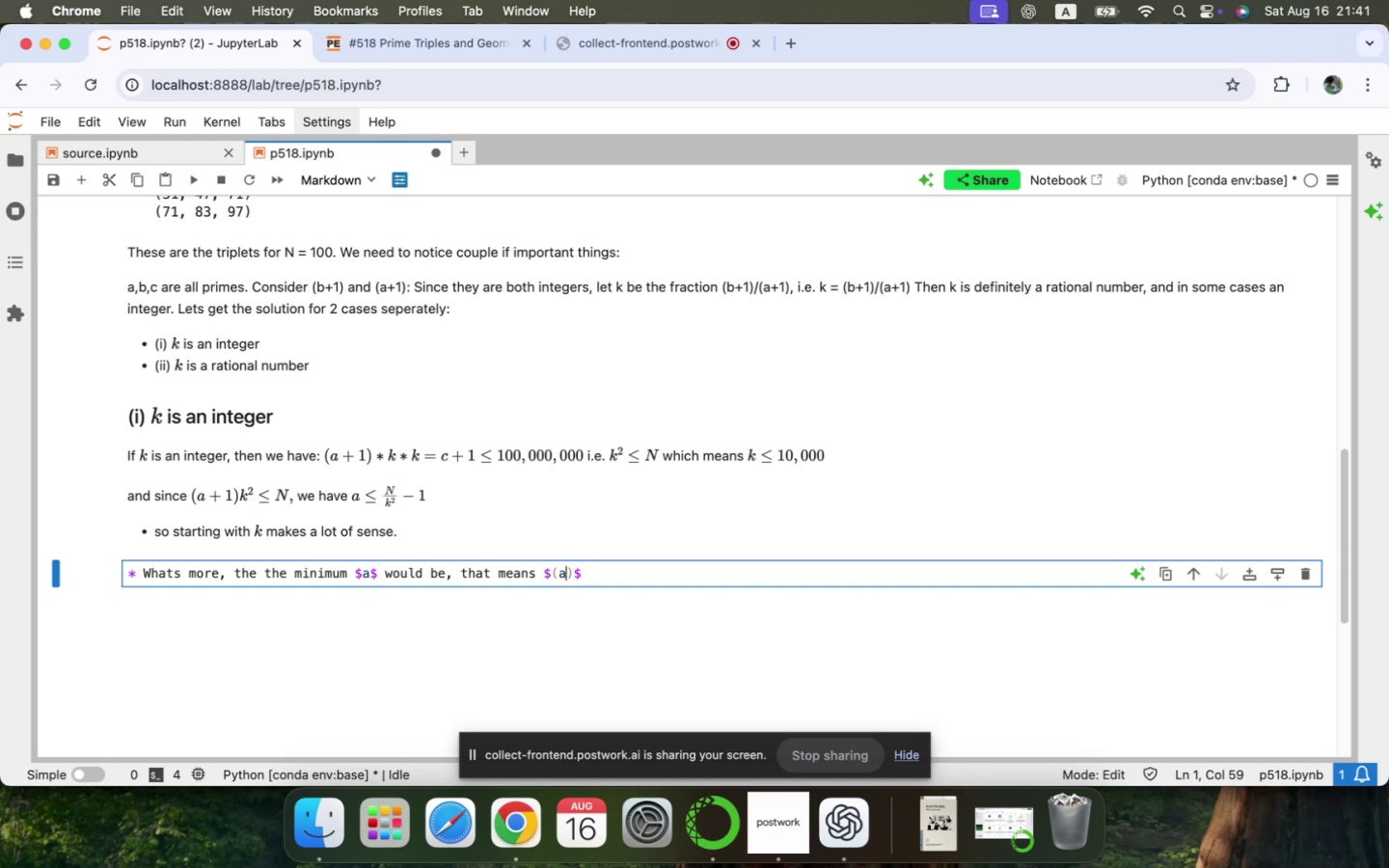 
key(Shift+Equal)
 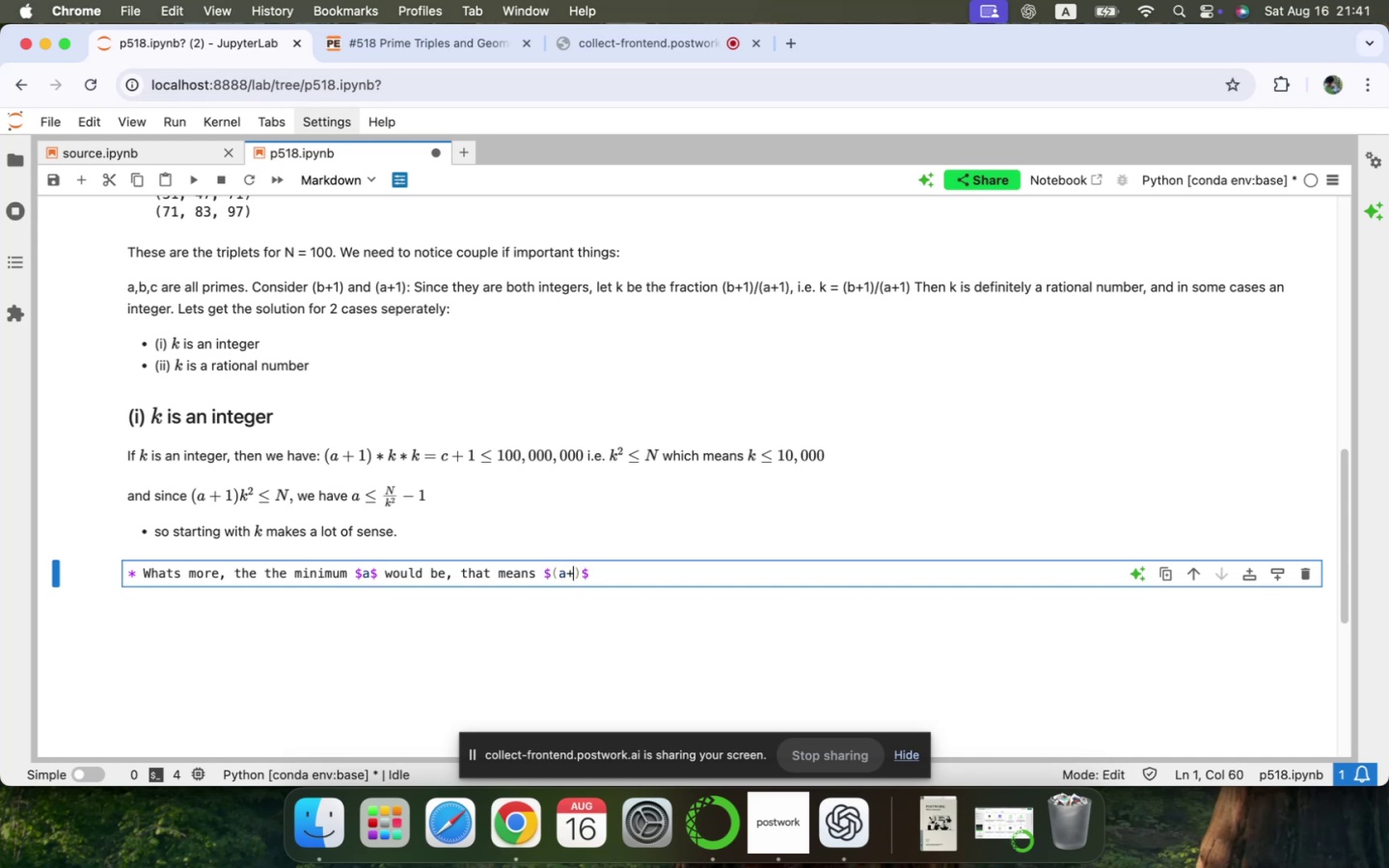 
key(1)
 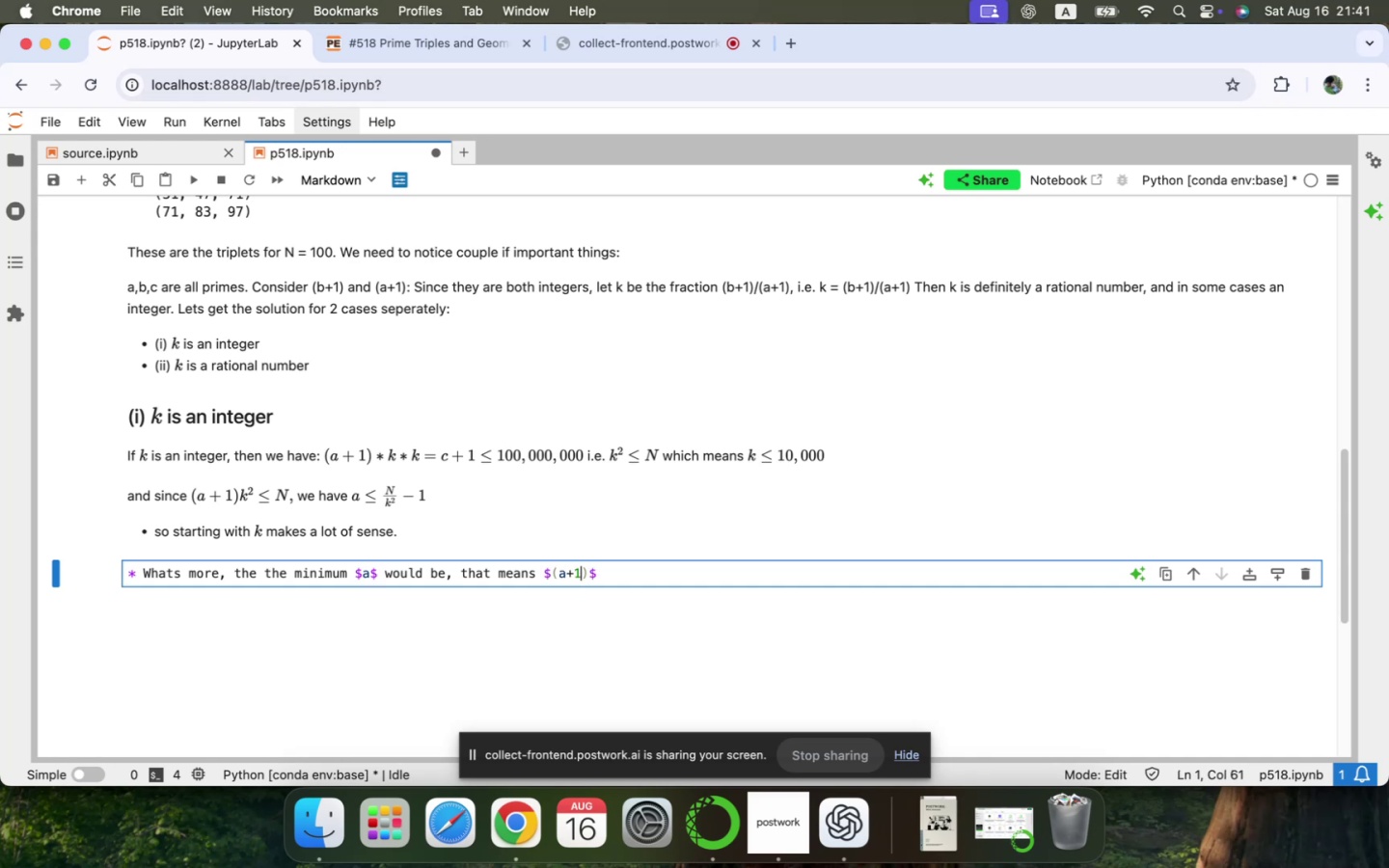 
key(ArrowRight)
 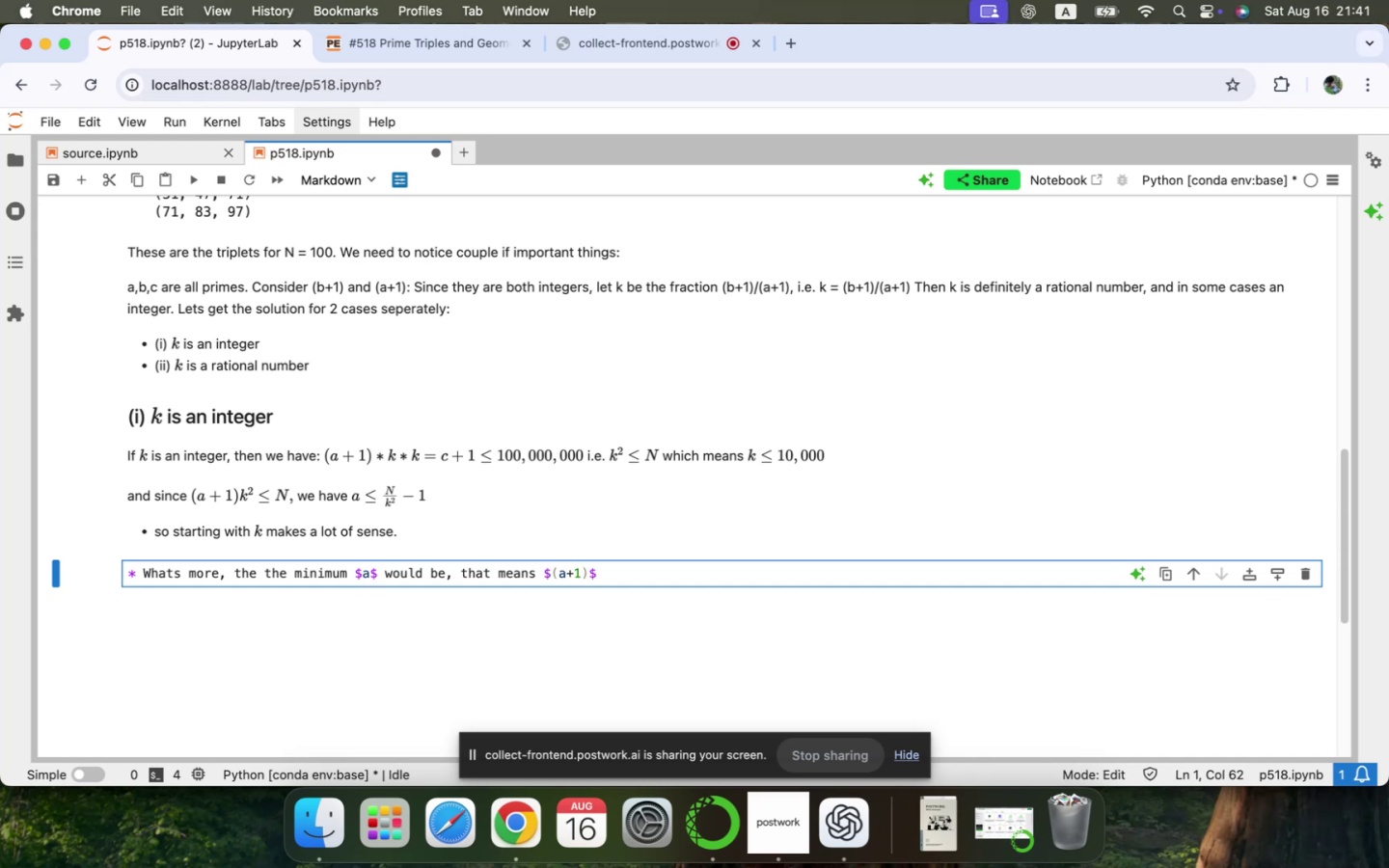 
type(*k^2 \leq )
 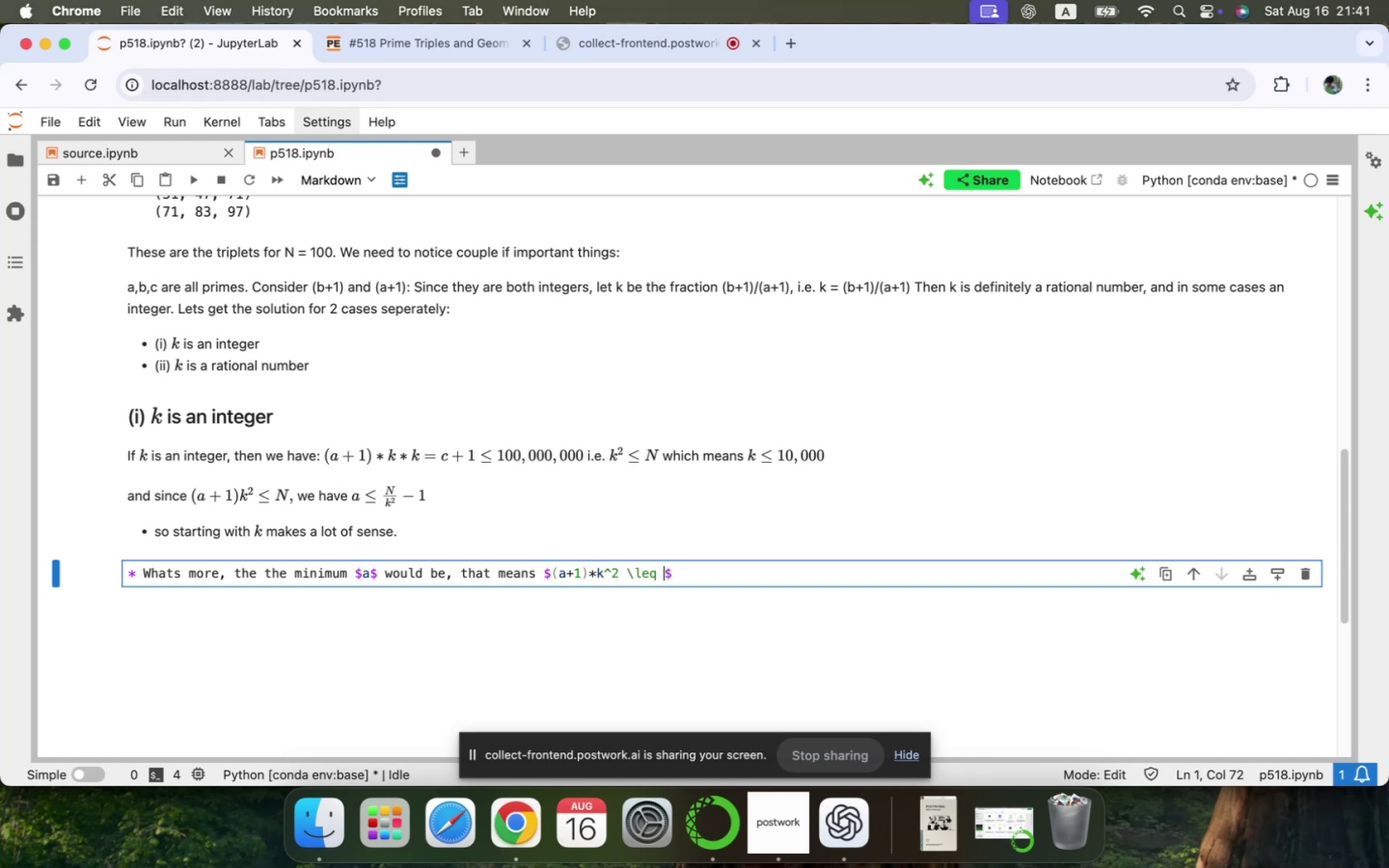 
wait(5.71)
 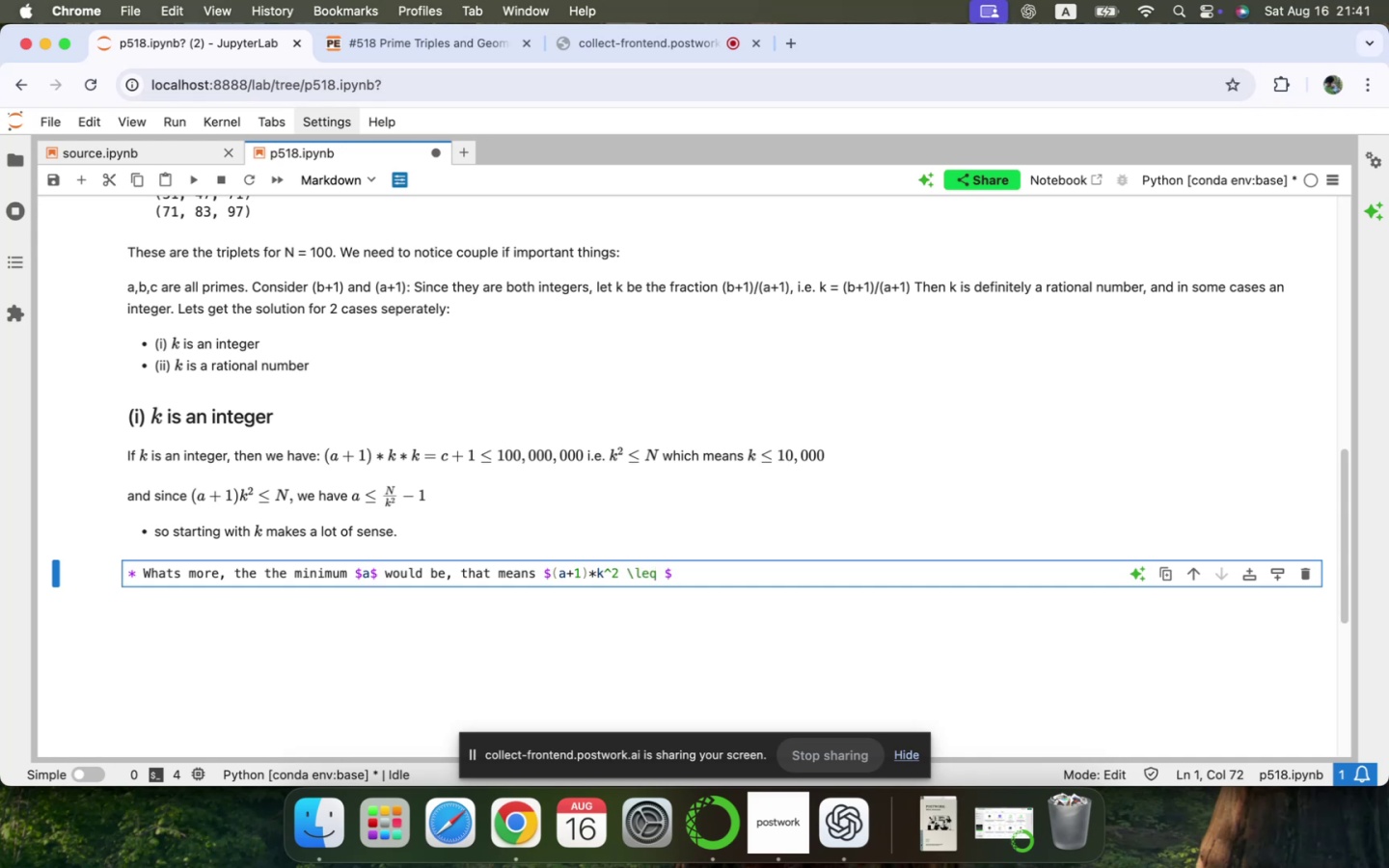 
key(Shift+ShiftLeft)
 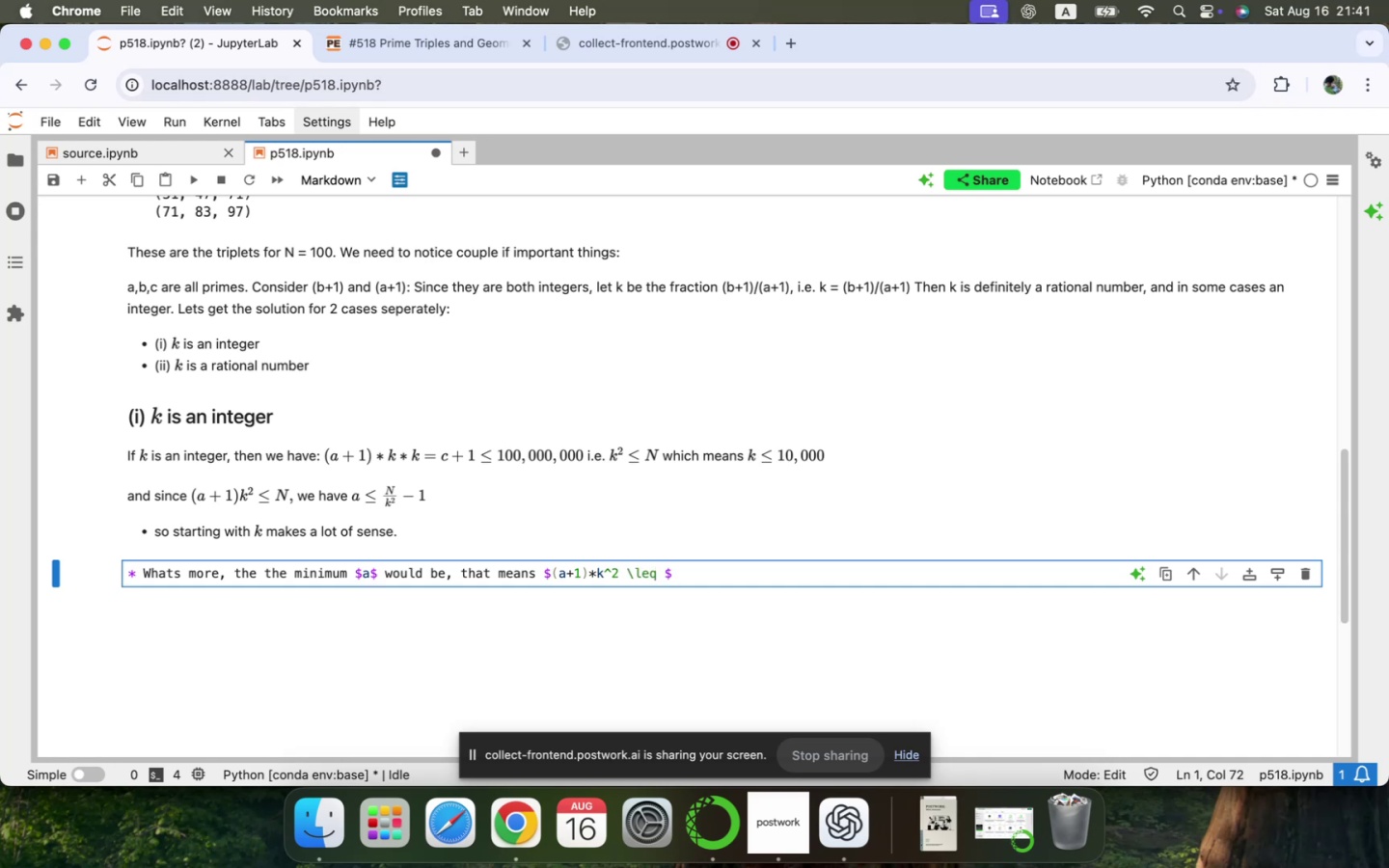 
key(Shift+N)
 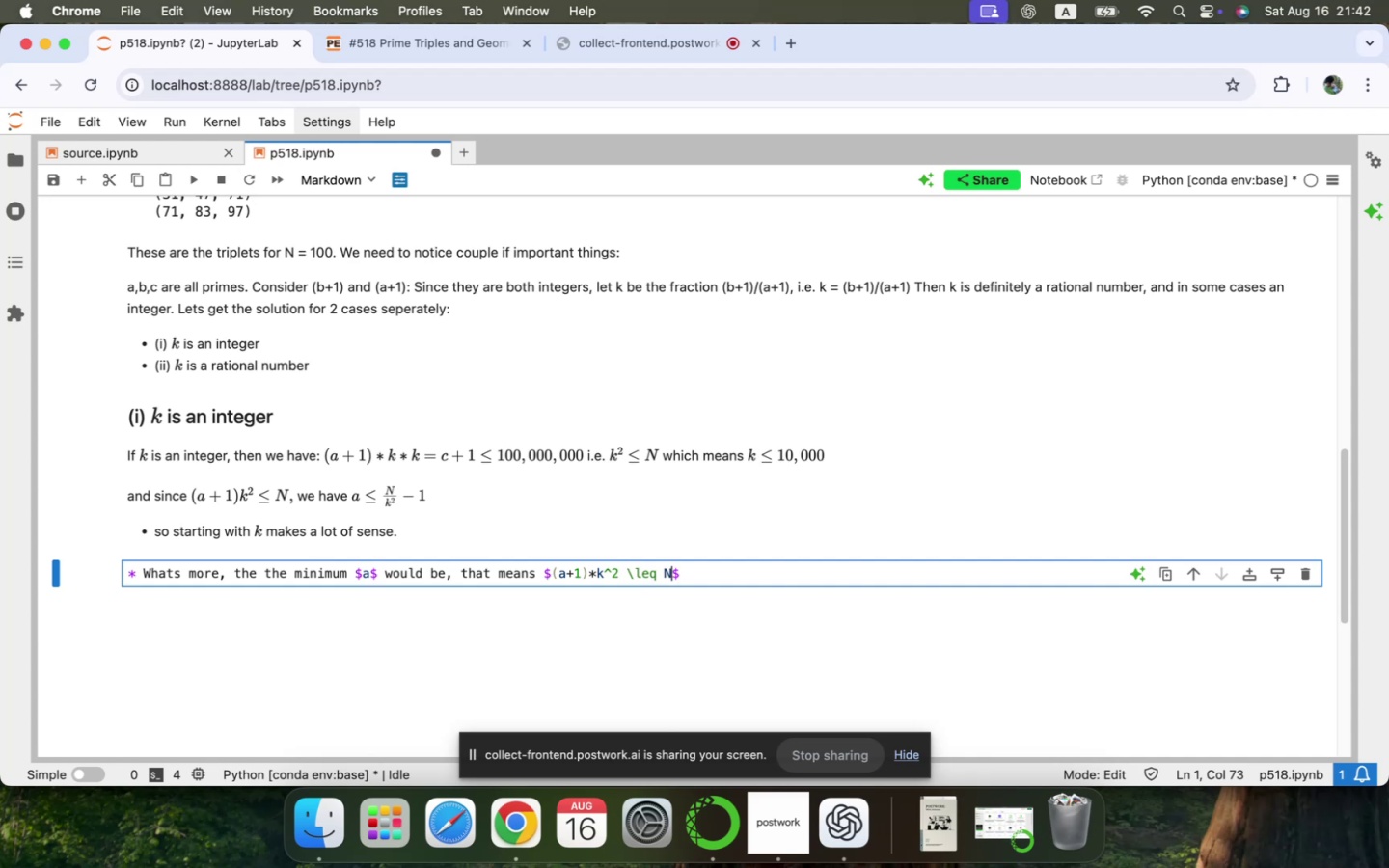 
key(ArrowRight)
 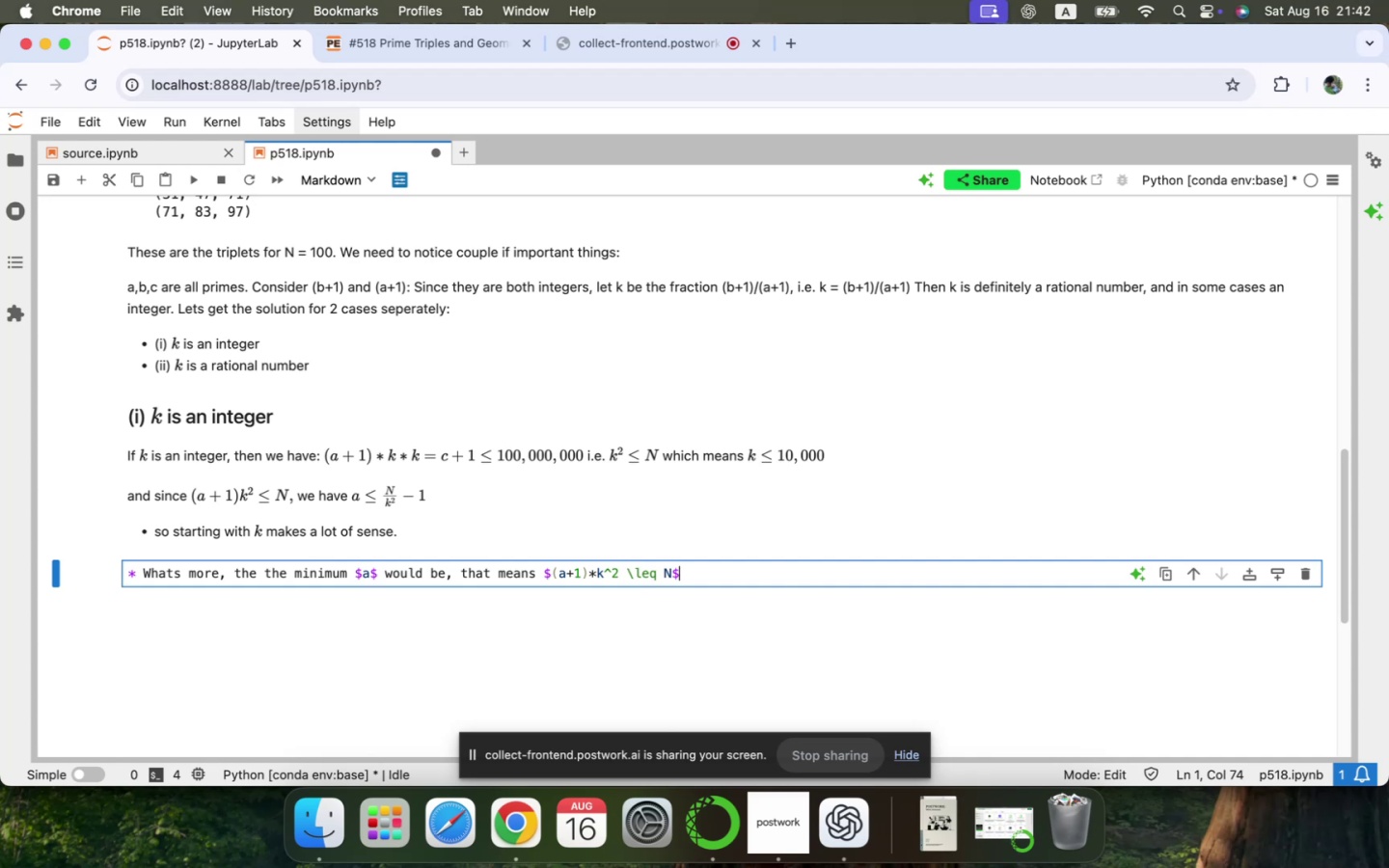 
type(, so )
 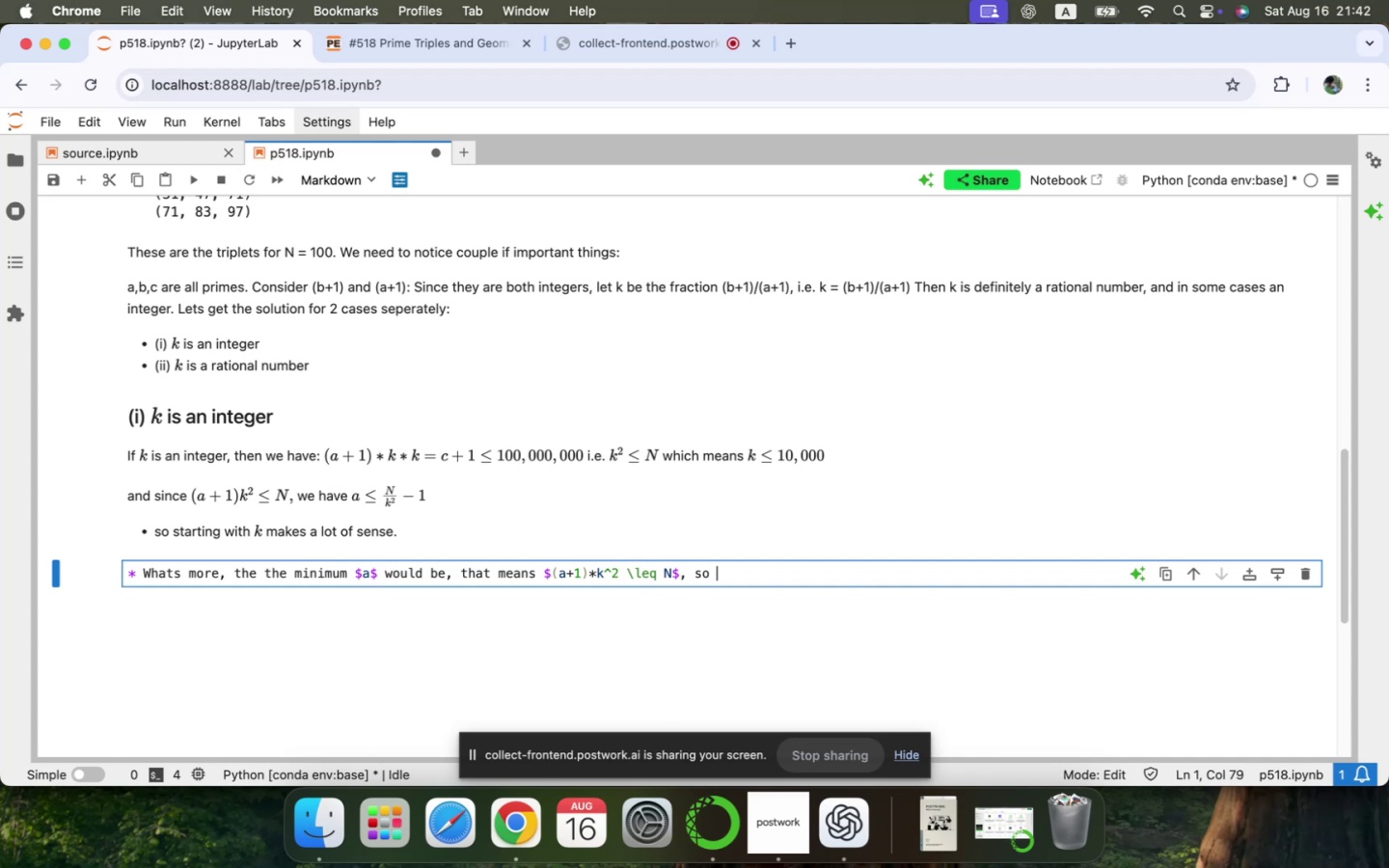 
key(Enter)
 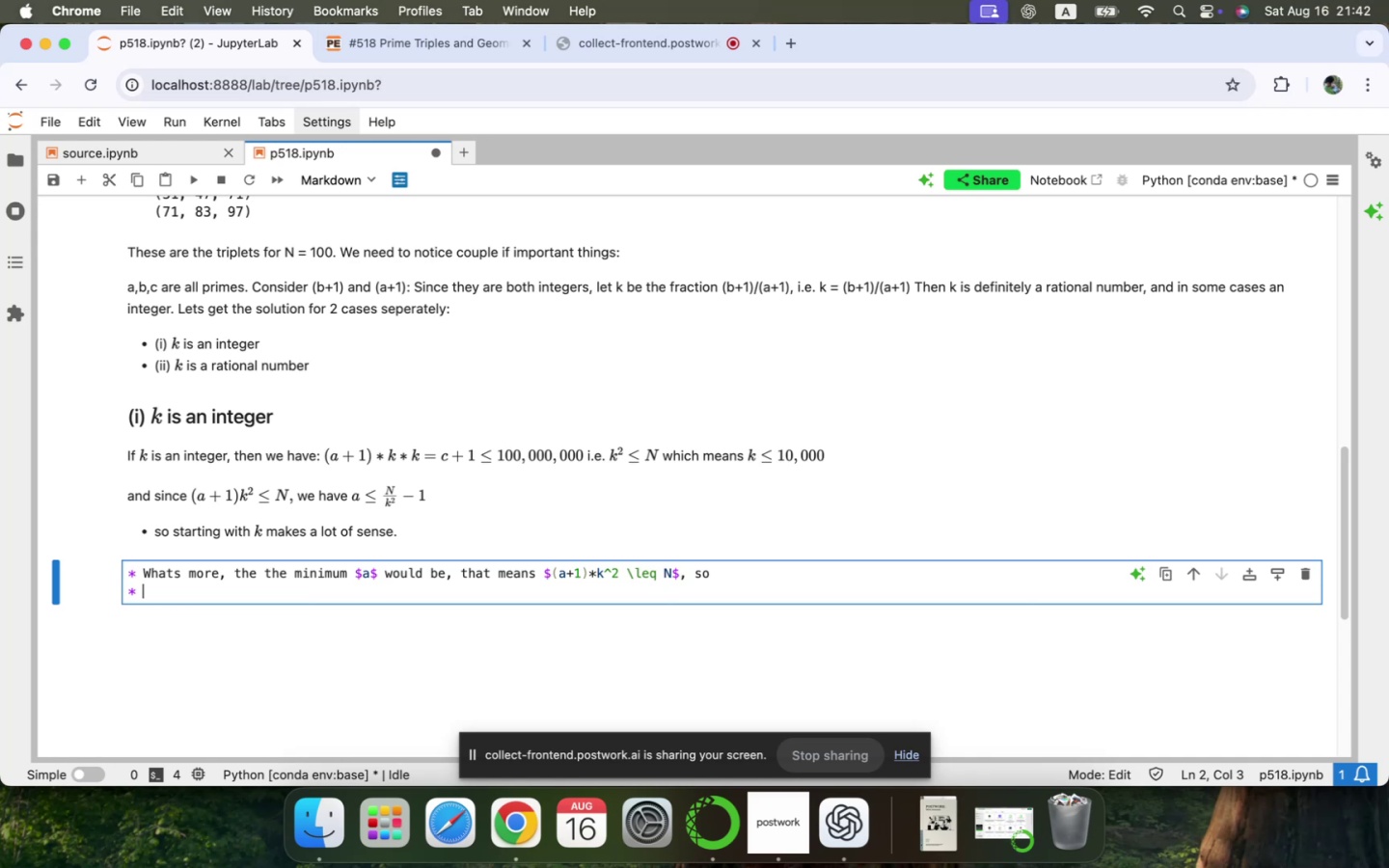 
wait(7.03)
 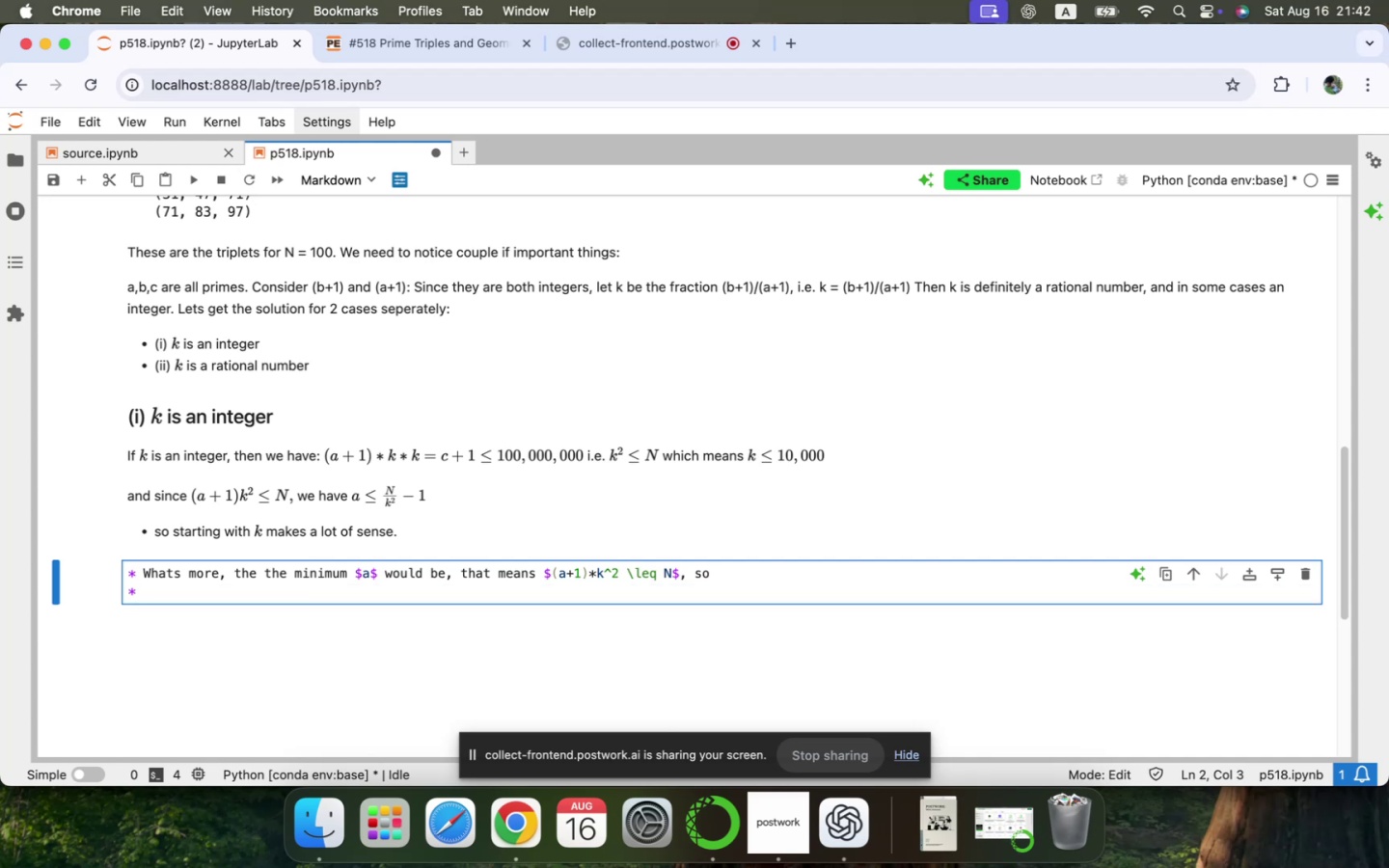 
type($$)
 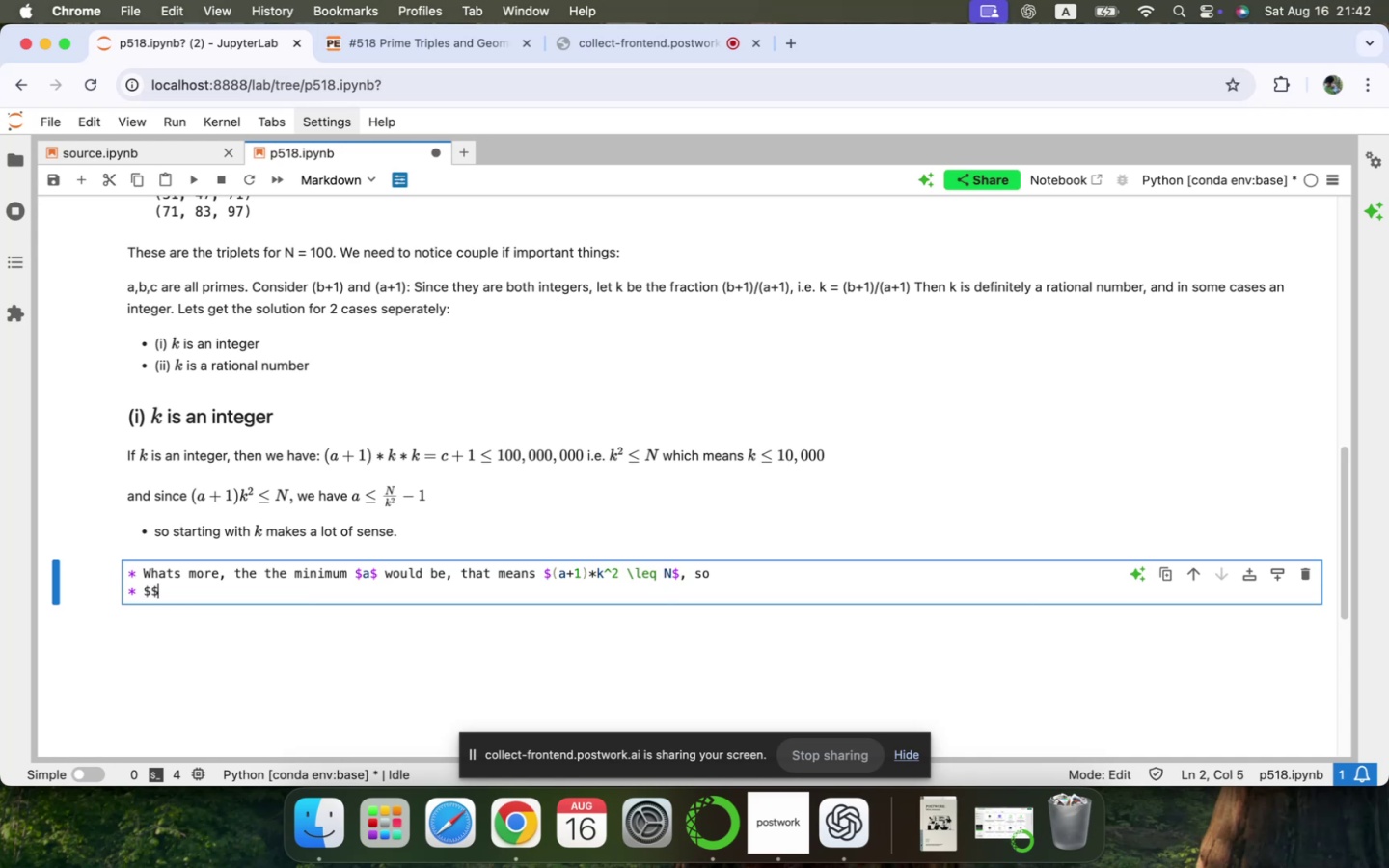 
key(ArrowLeft)
 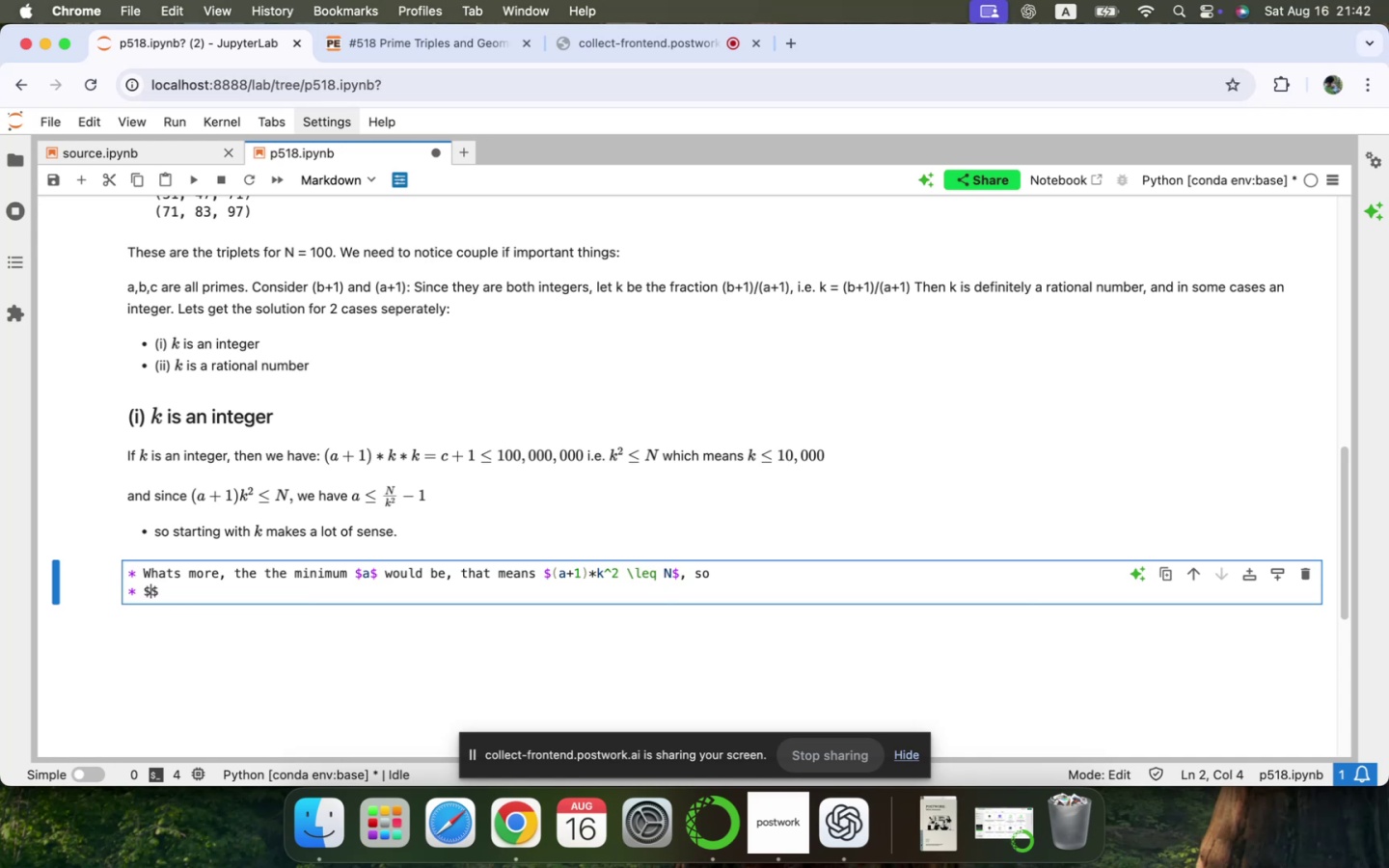 
type(k^2 \leq )
 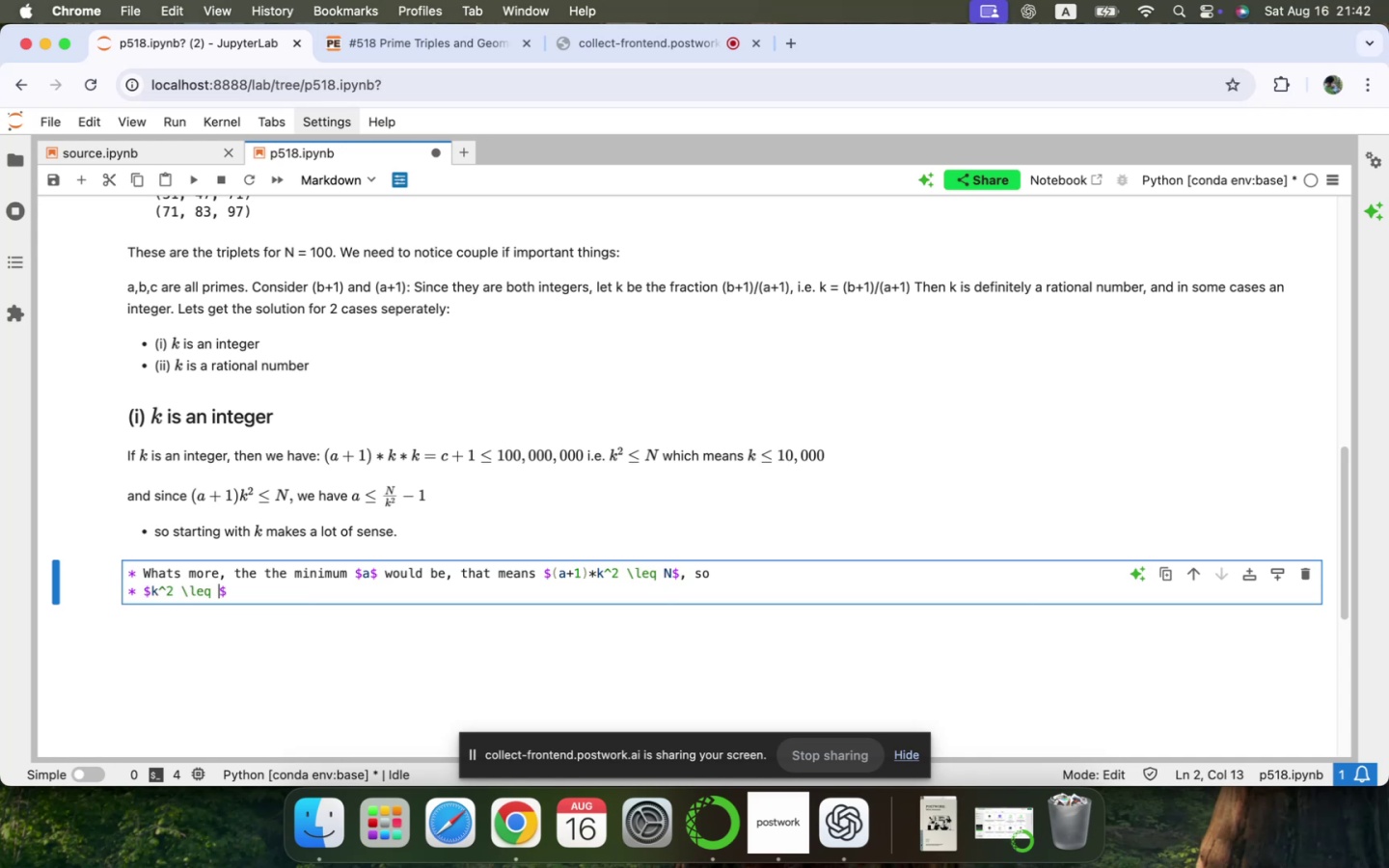 
wait(23.0)
 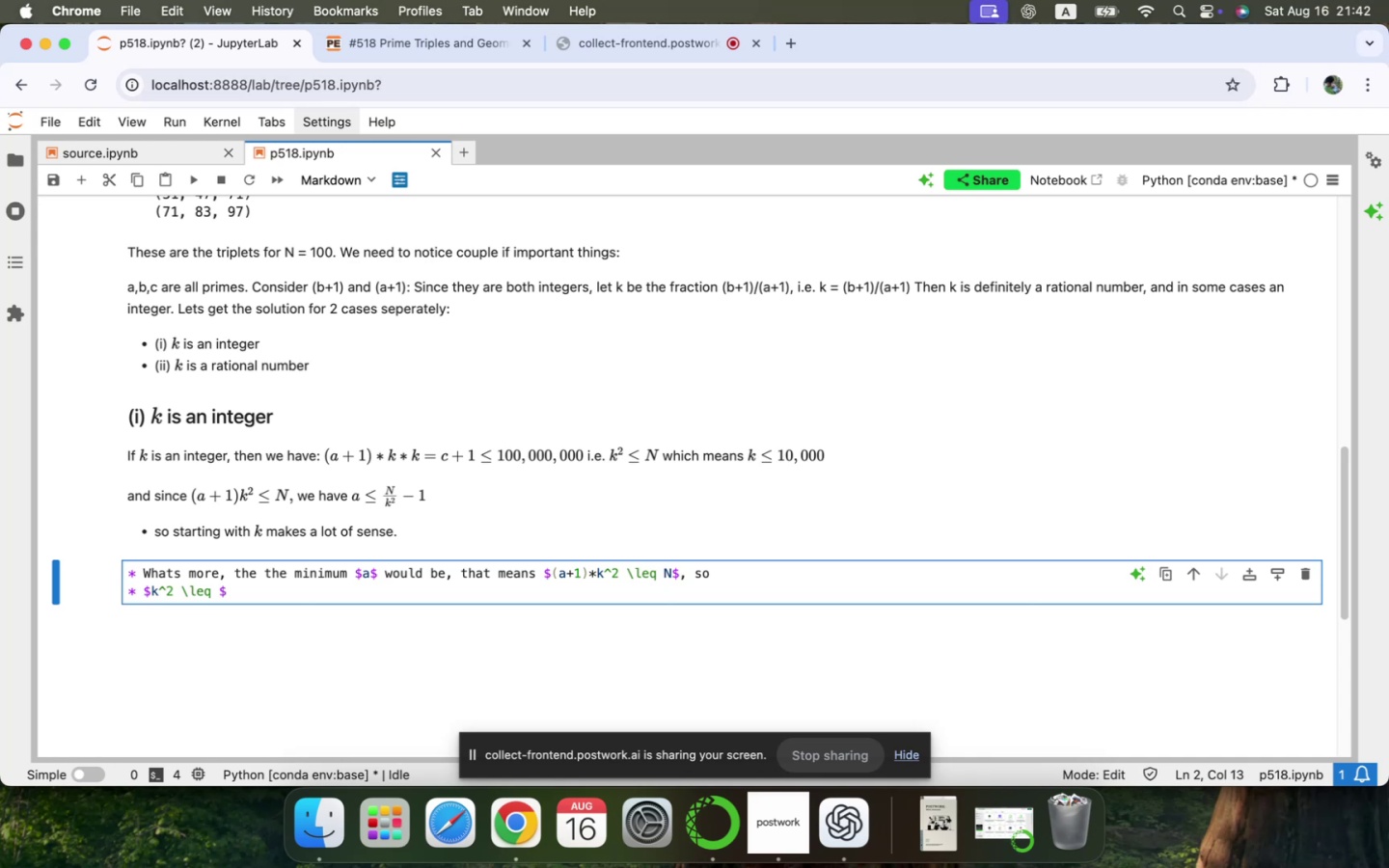 
type(33,333,333.33)
 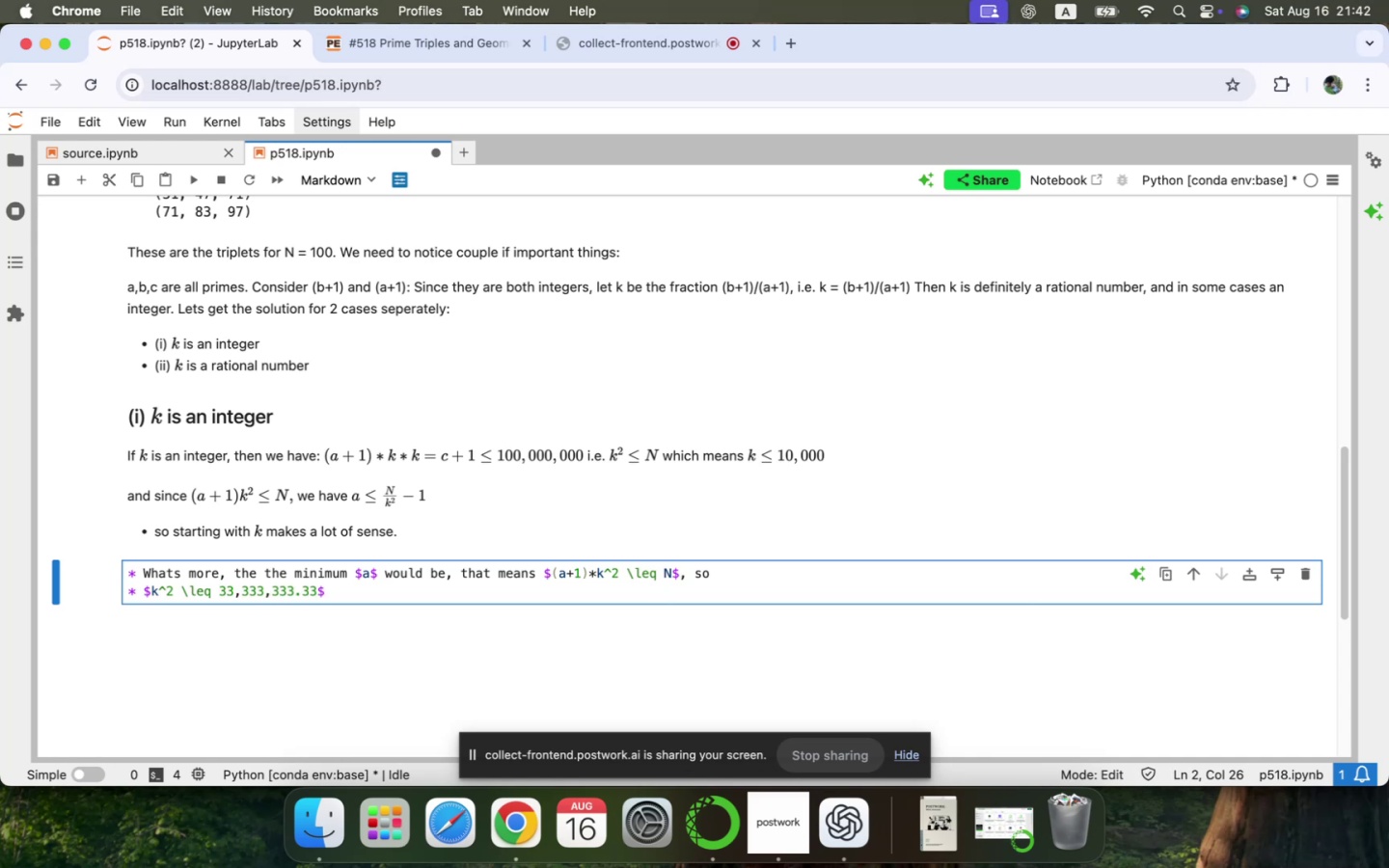 
key(ArrowDown)
 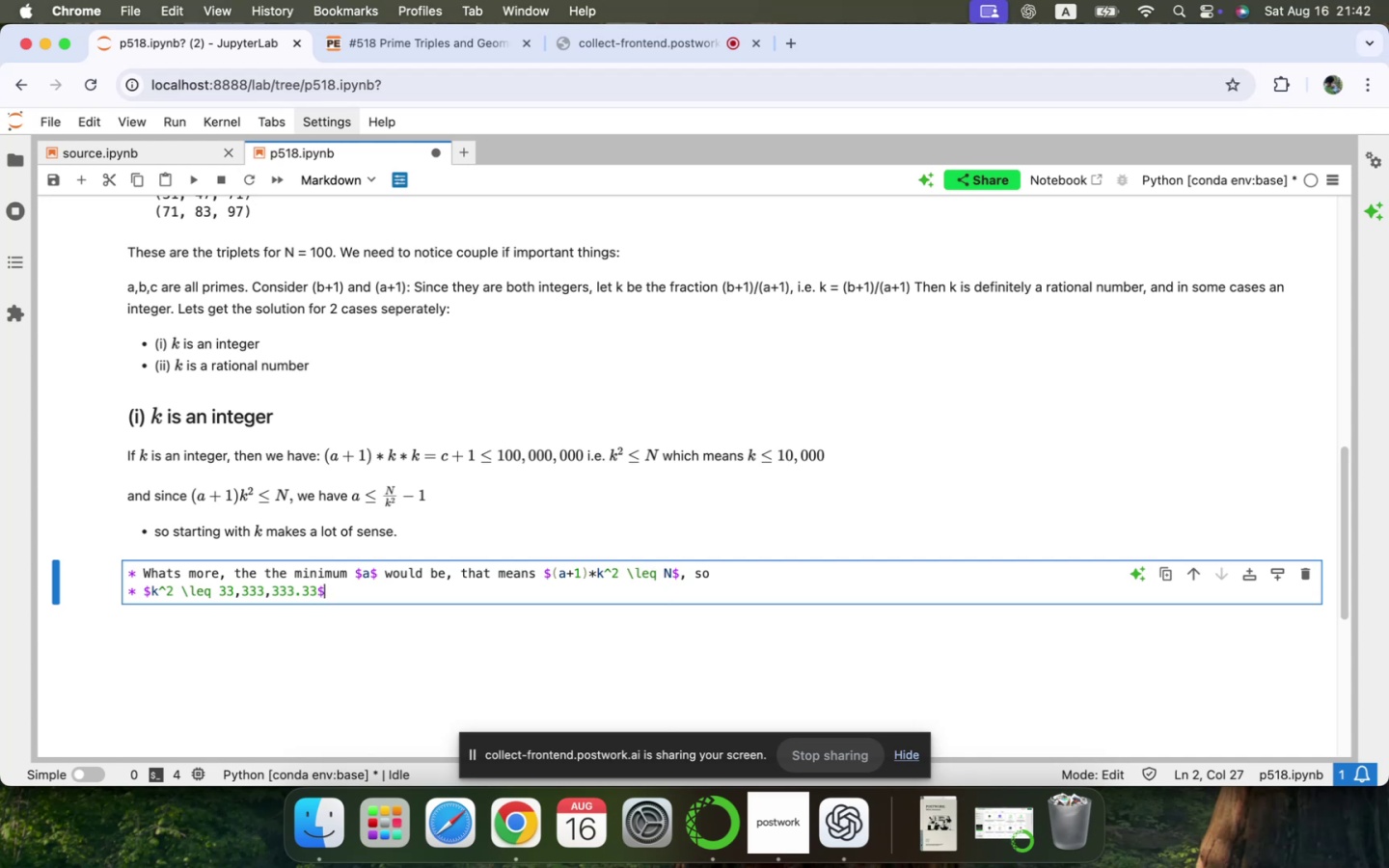 
type( and )
 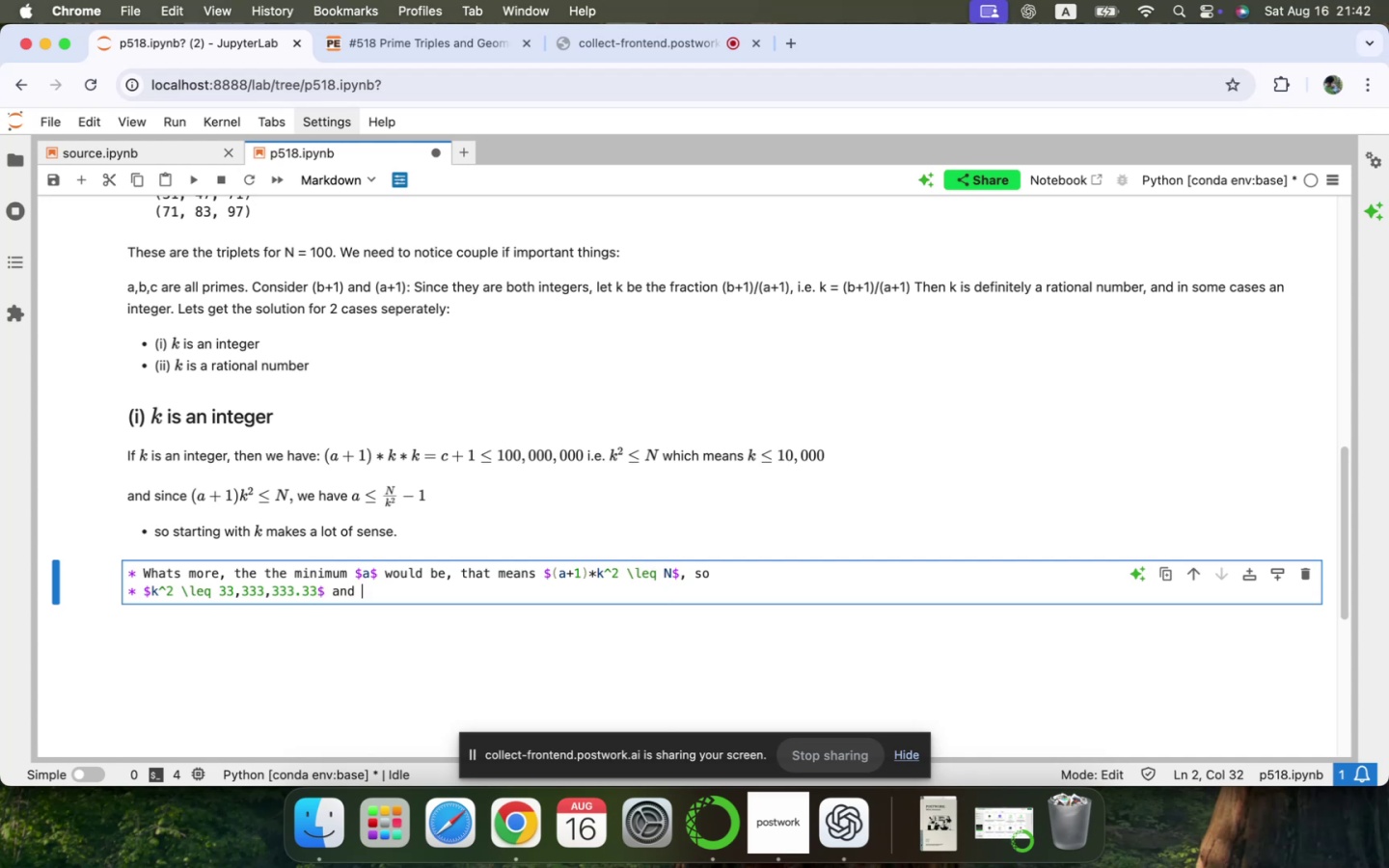 
key(Backspace)
 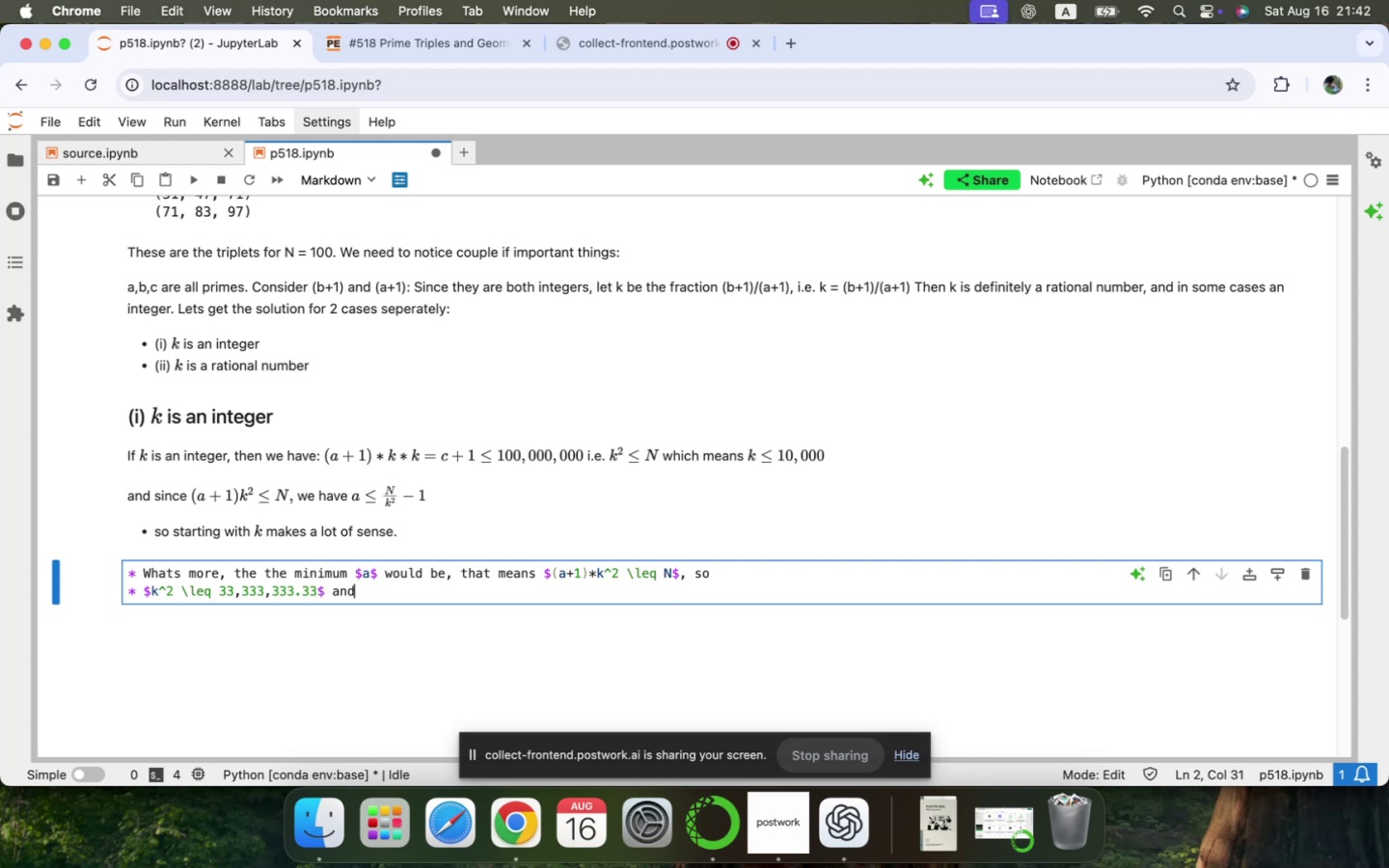 
key(Backspace)
 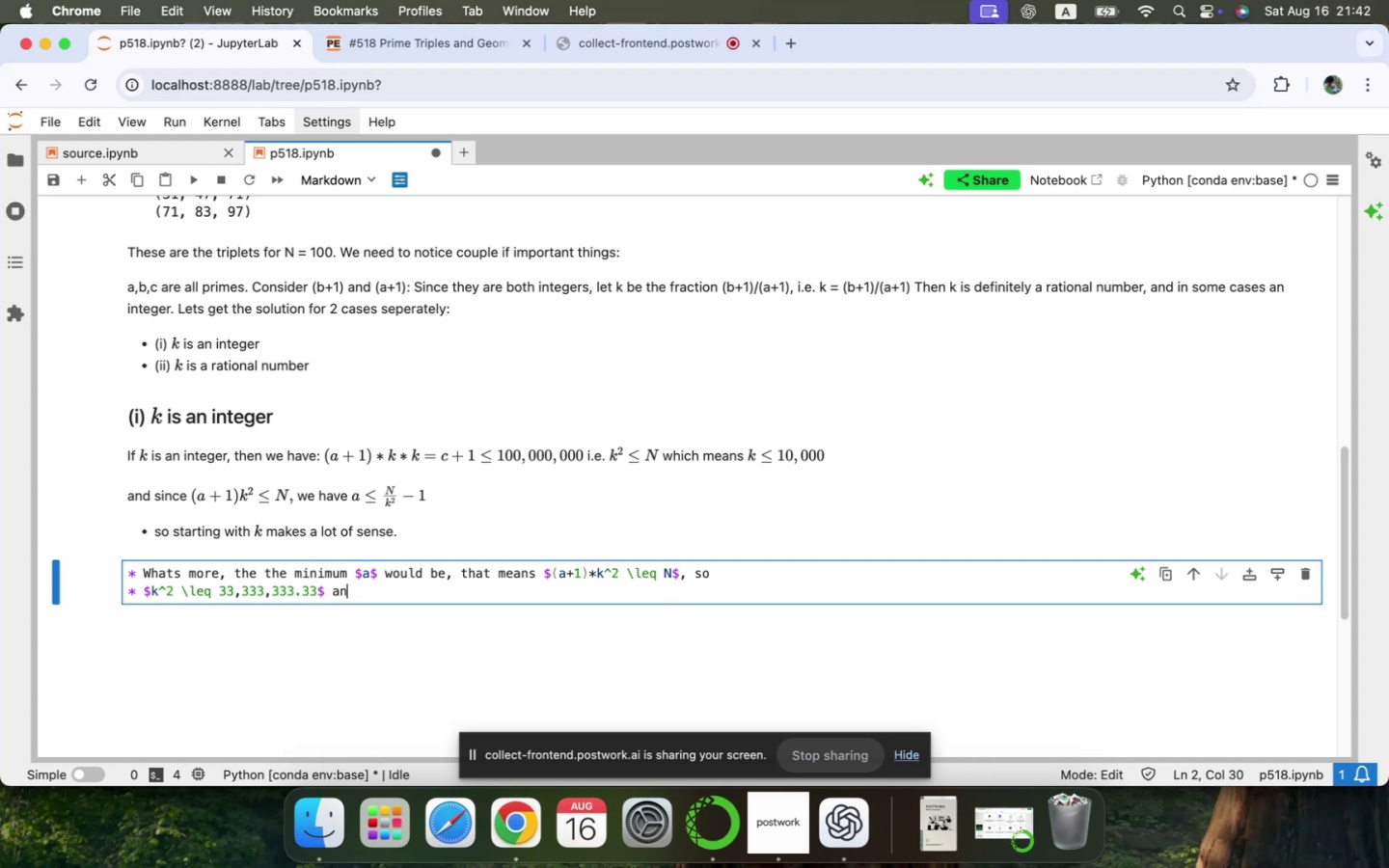 
key(Backspace)
 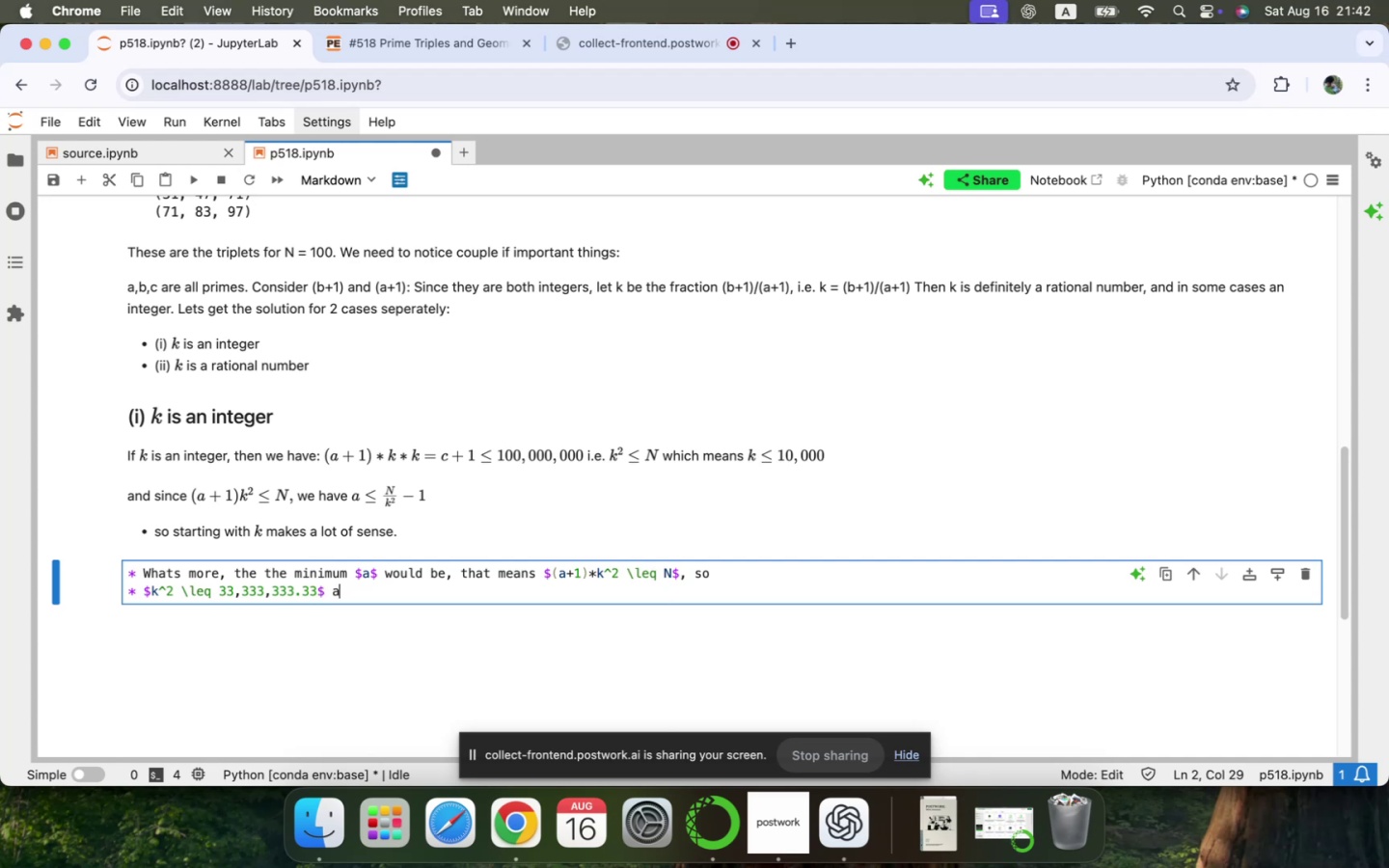 
key(Backspace)
 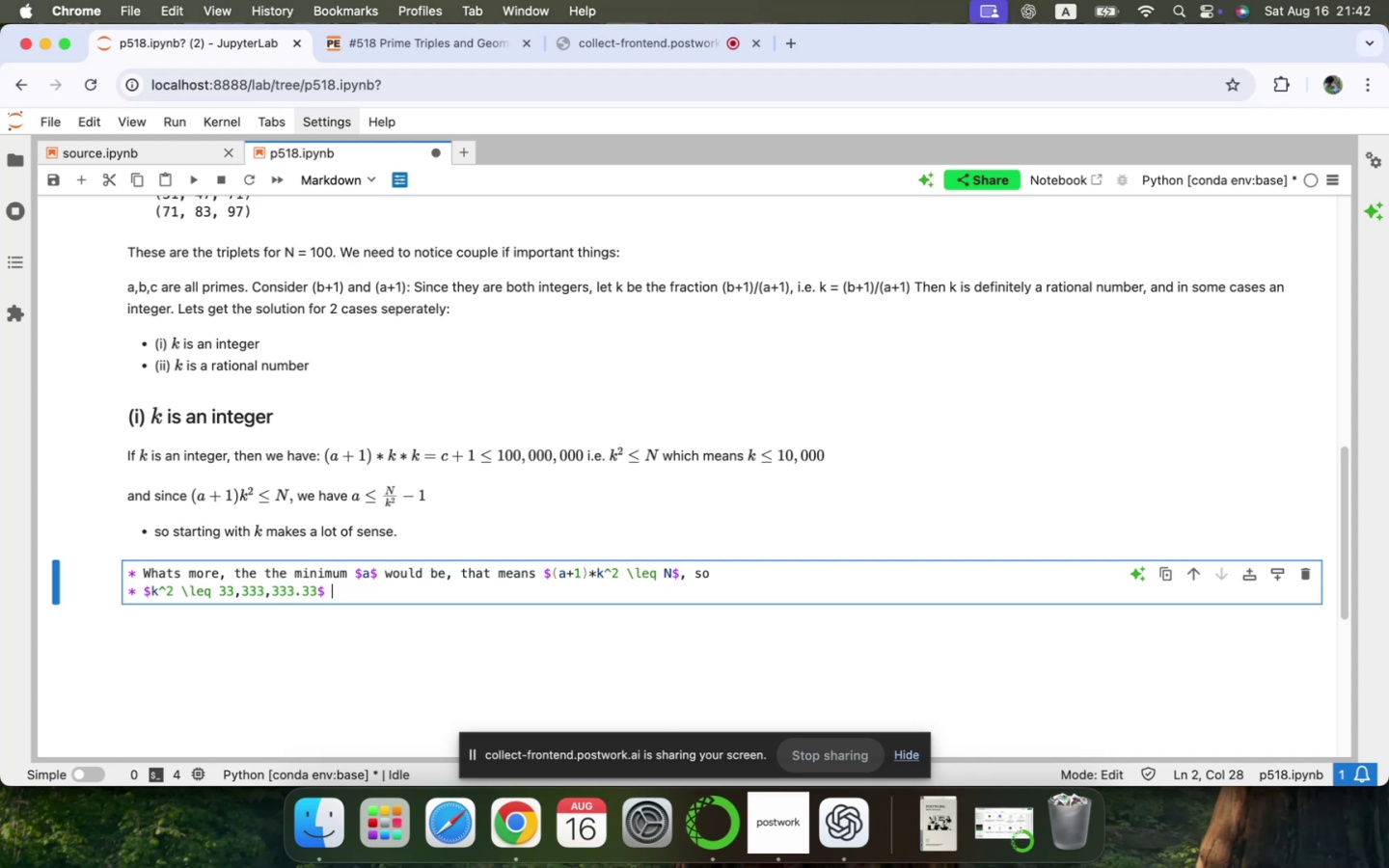 
key(Enter)
 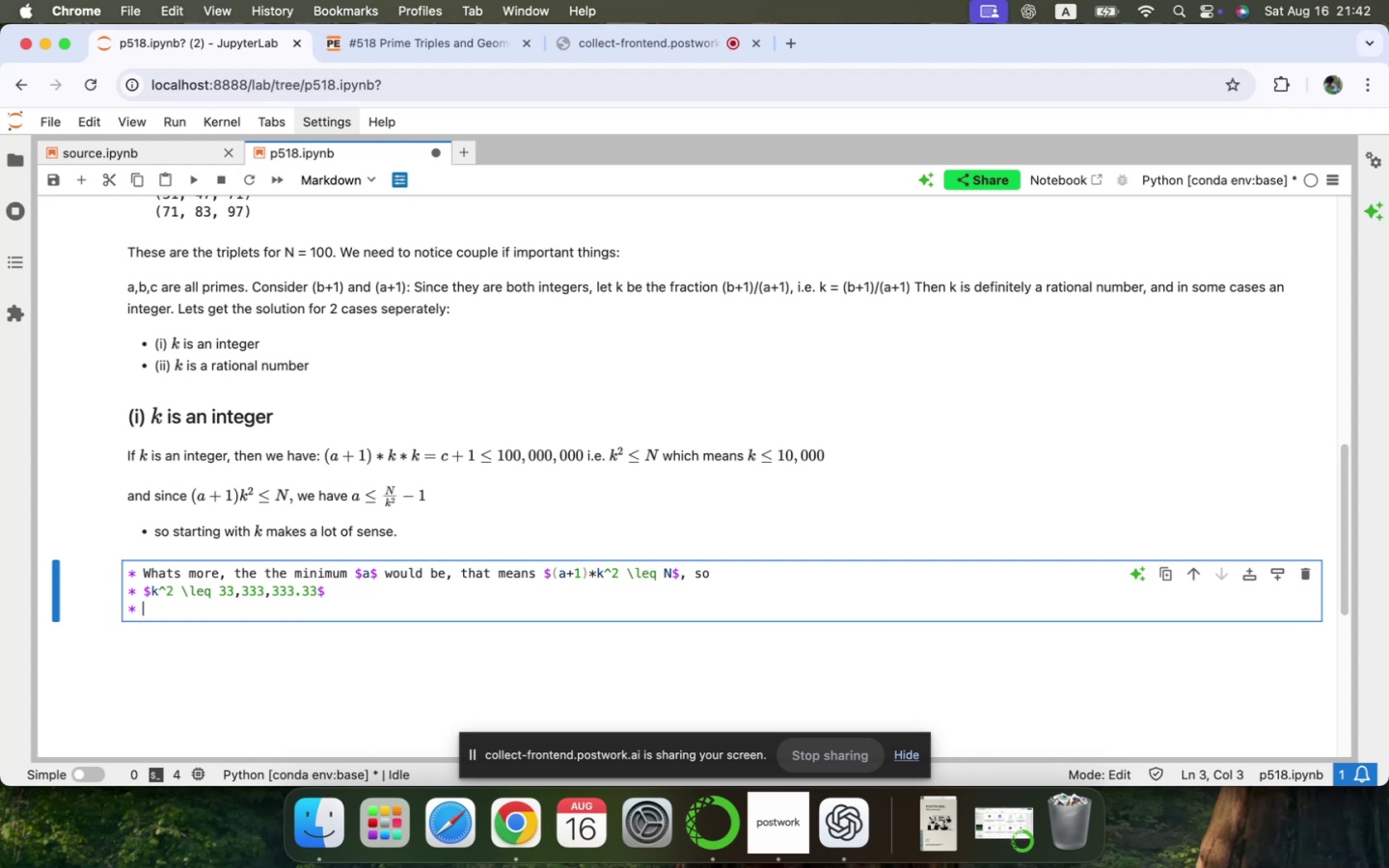 
type(Lets find the max $$)
 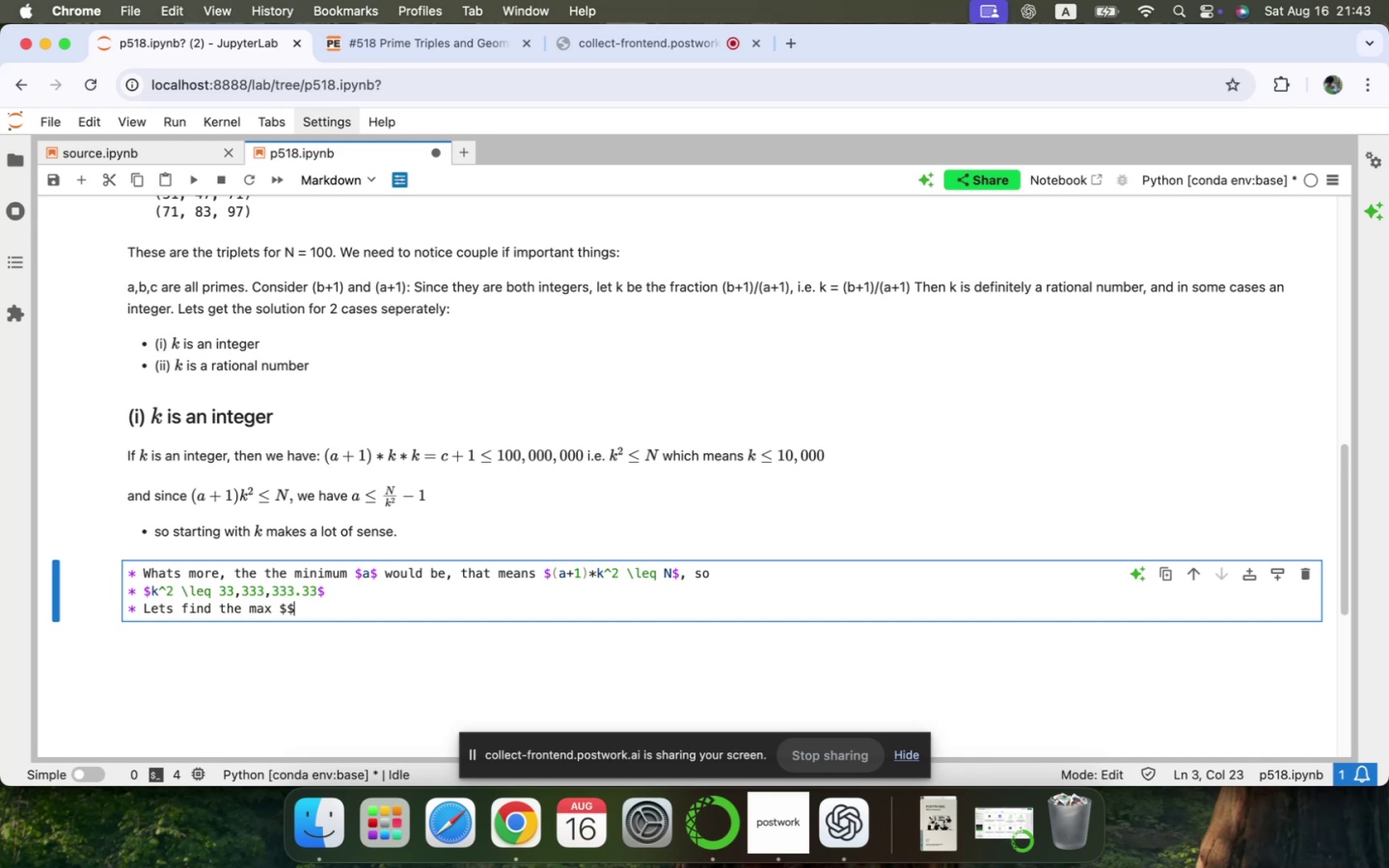 
 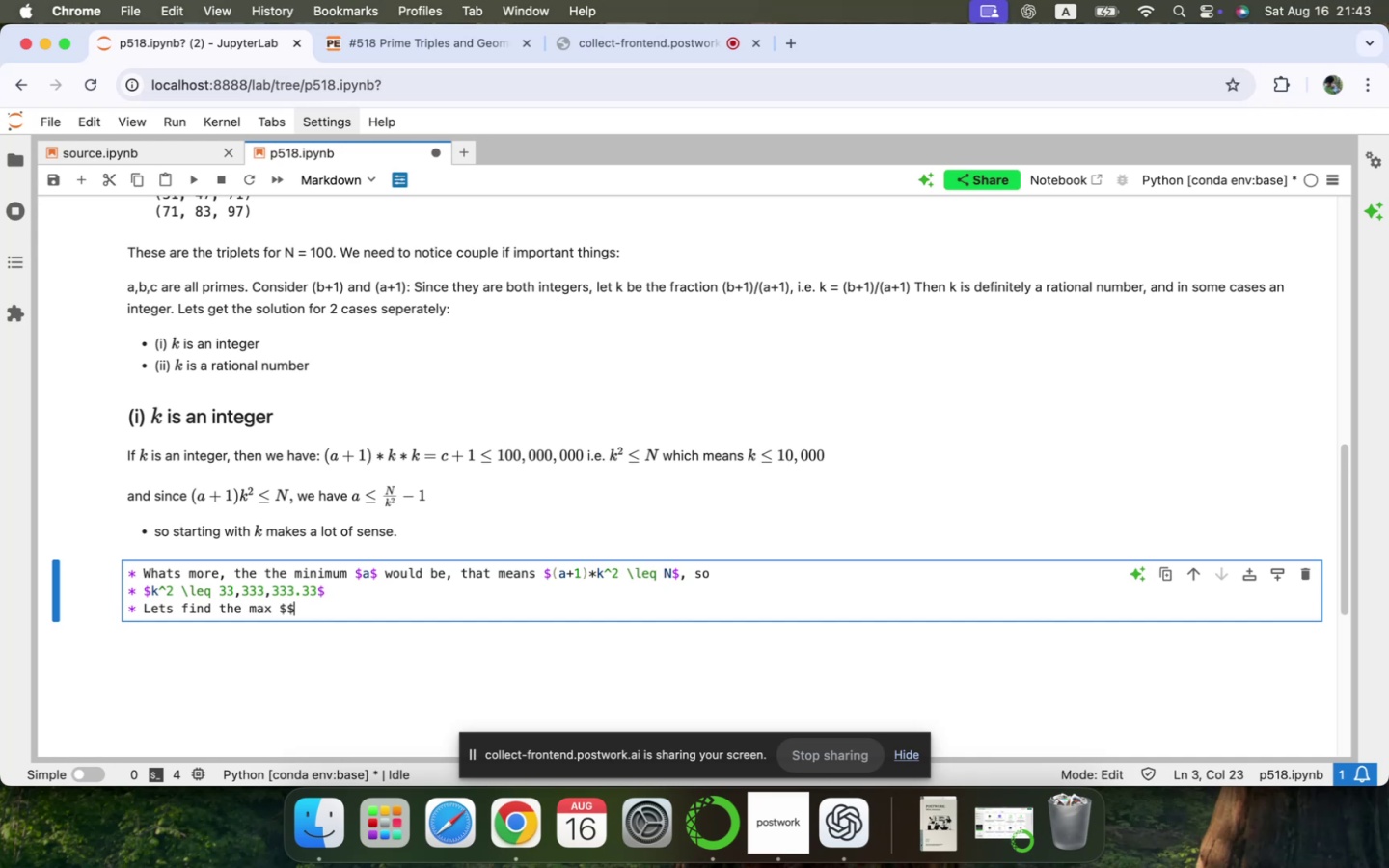 
key(ArrowLeft)
 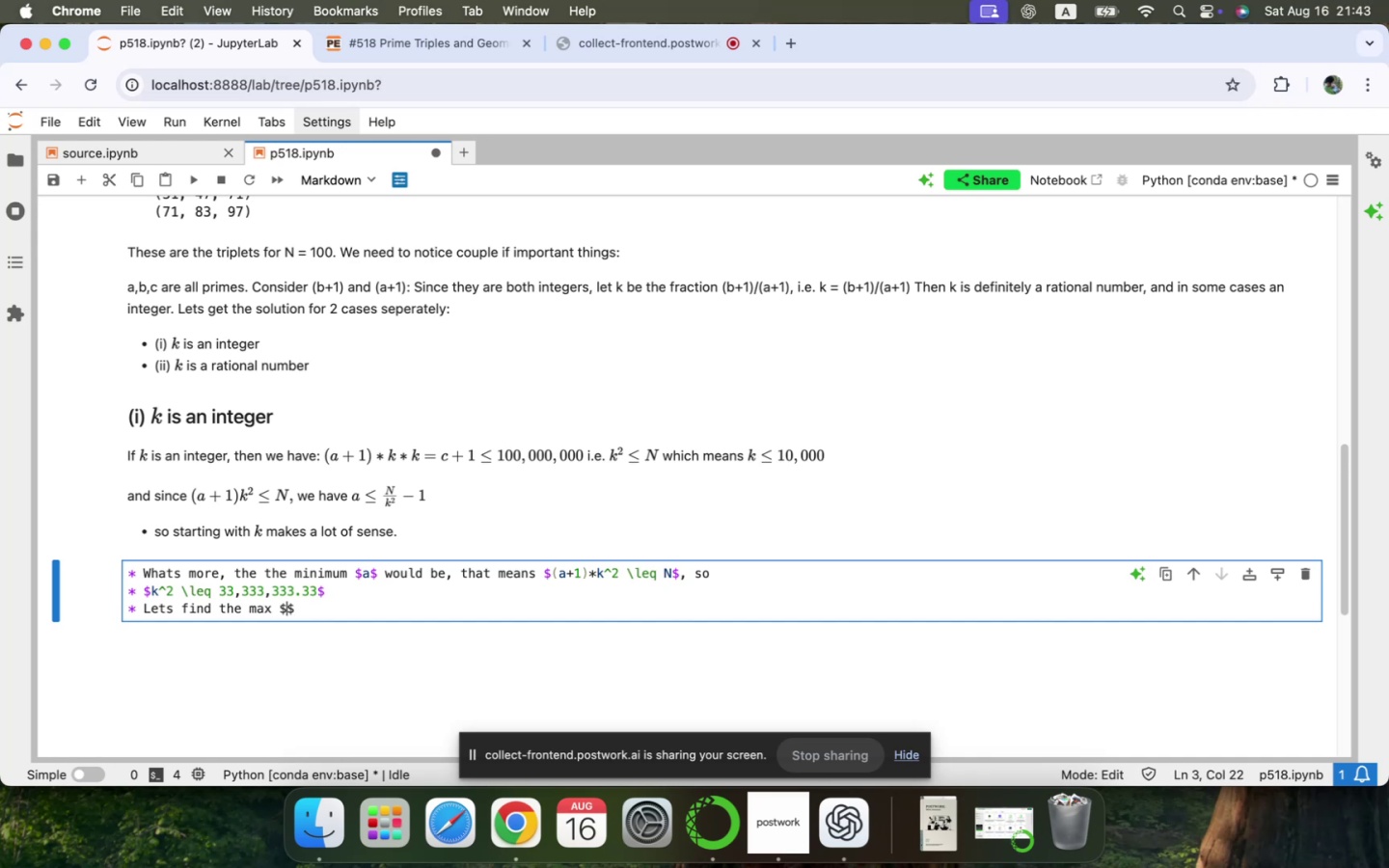 
key(K)
 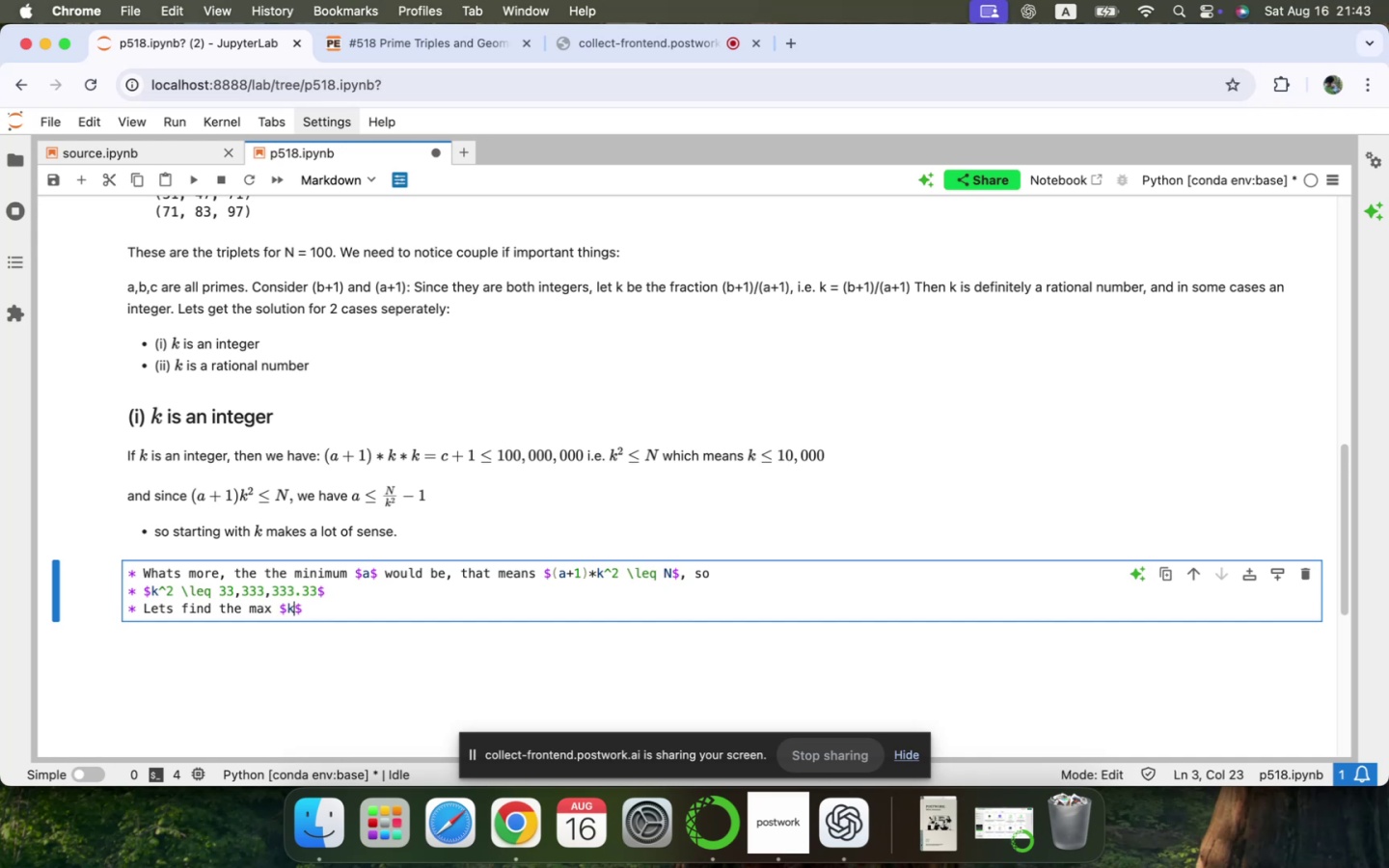 
key(ArrowRight)
 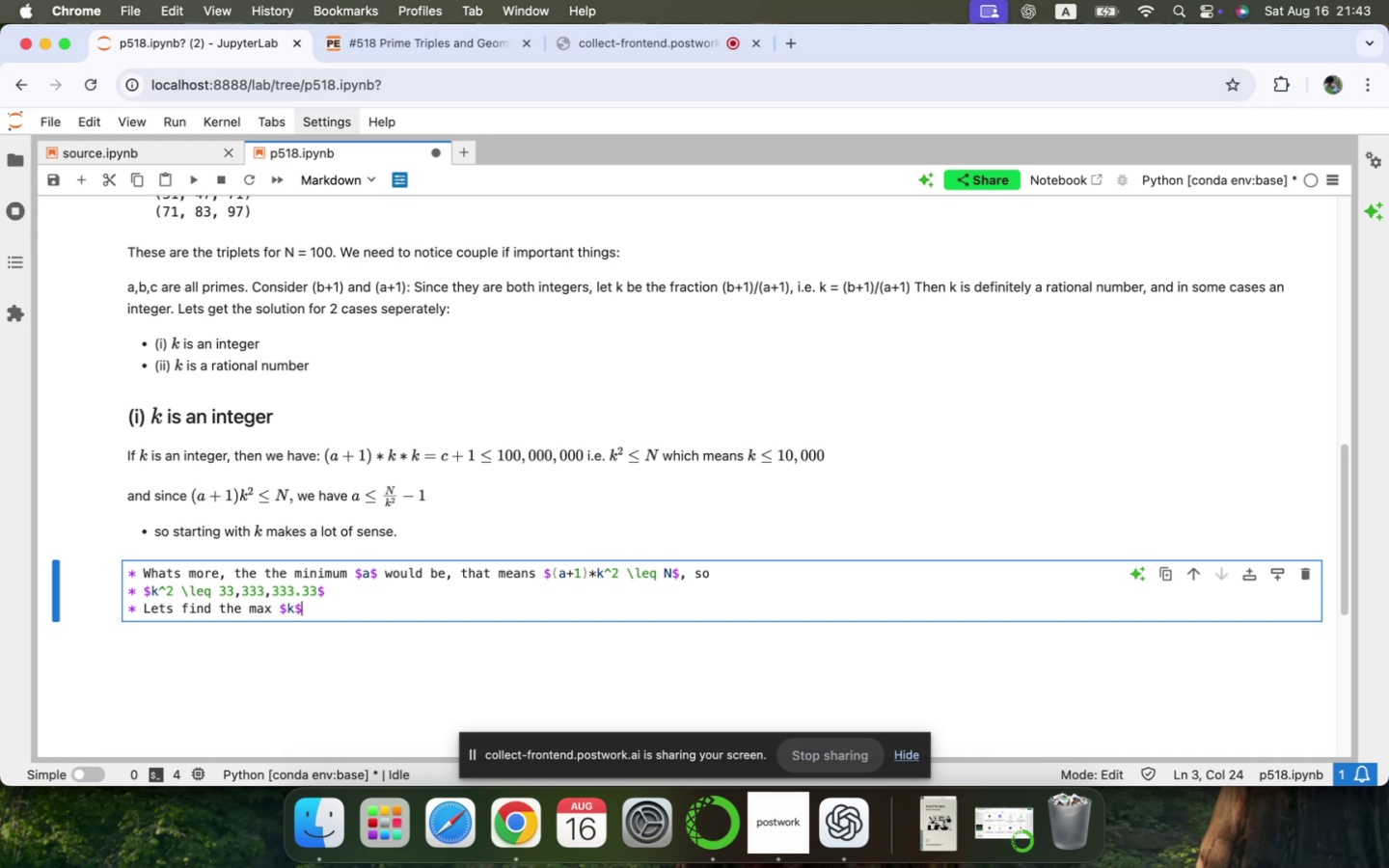 
key(Shift+Semicolon)
 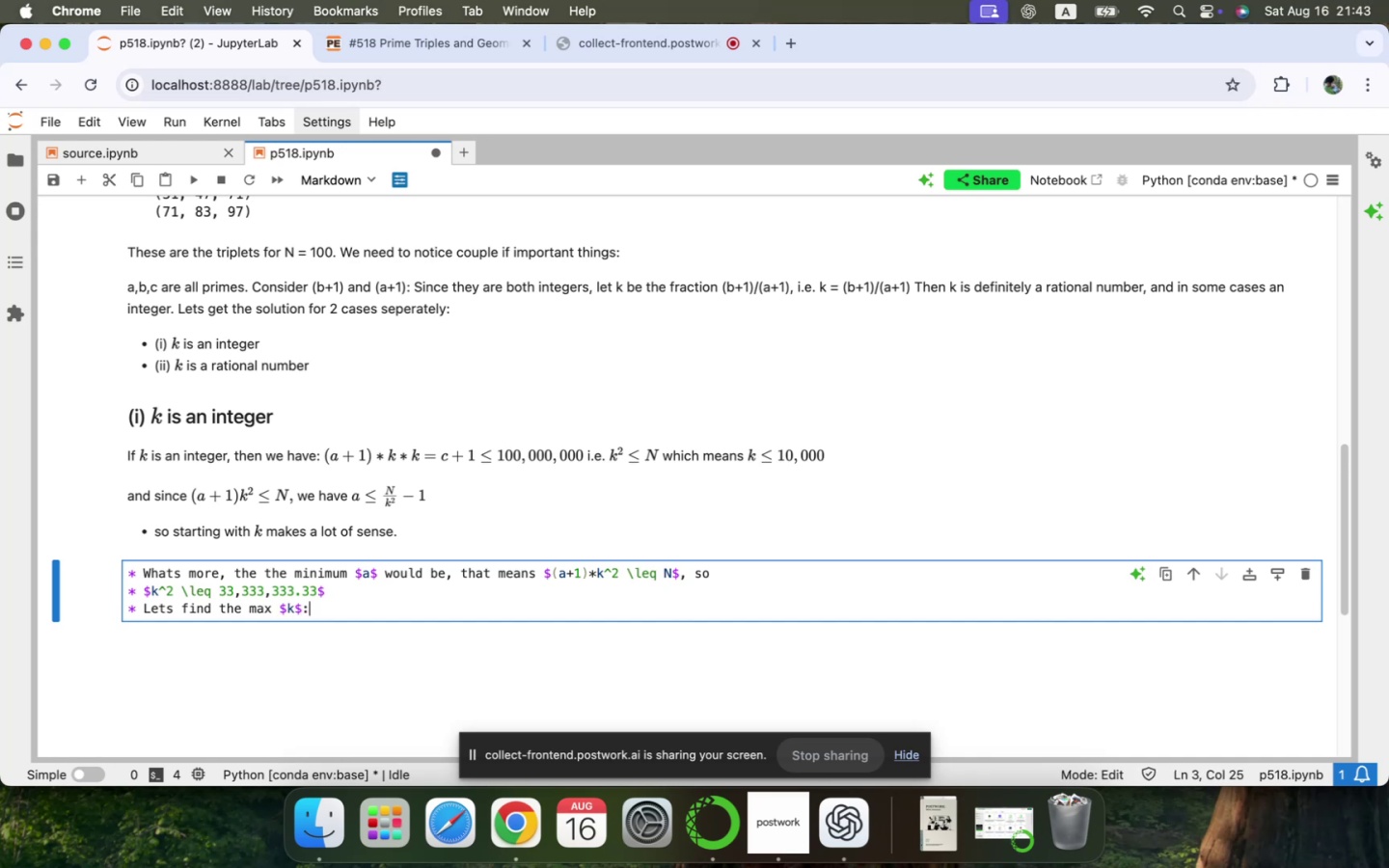 
key(Shift+Enter)
 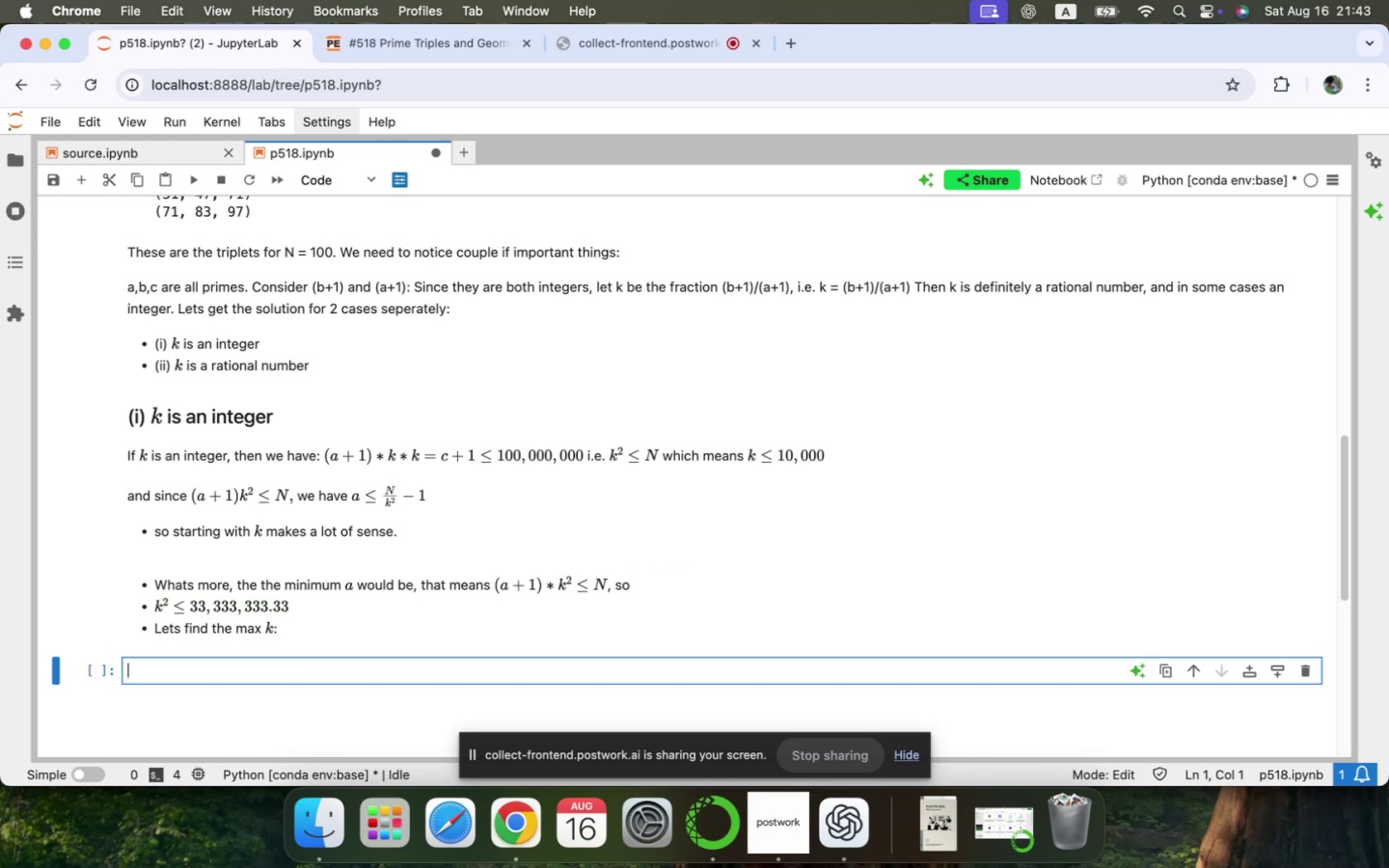 
scroll: coordinate [170, 573], scroll_direction: down, amount: 24.0
 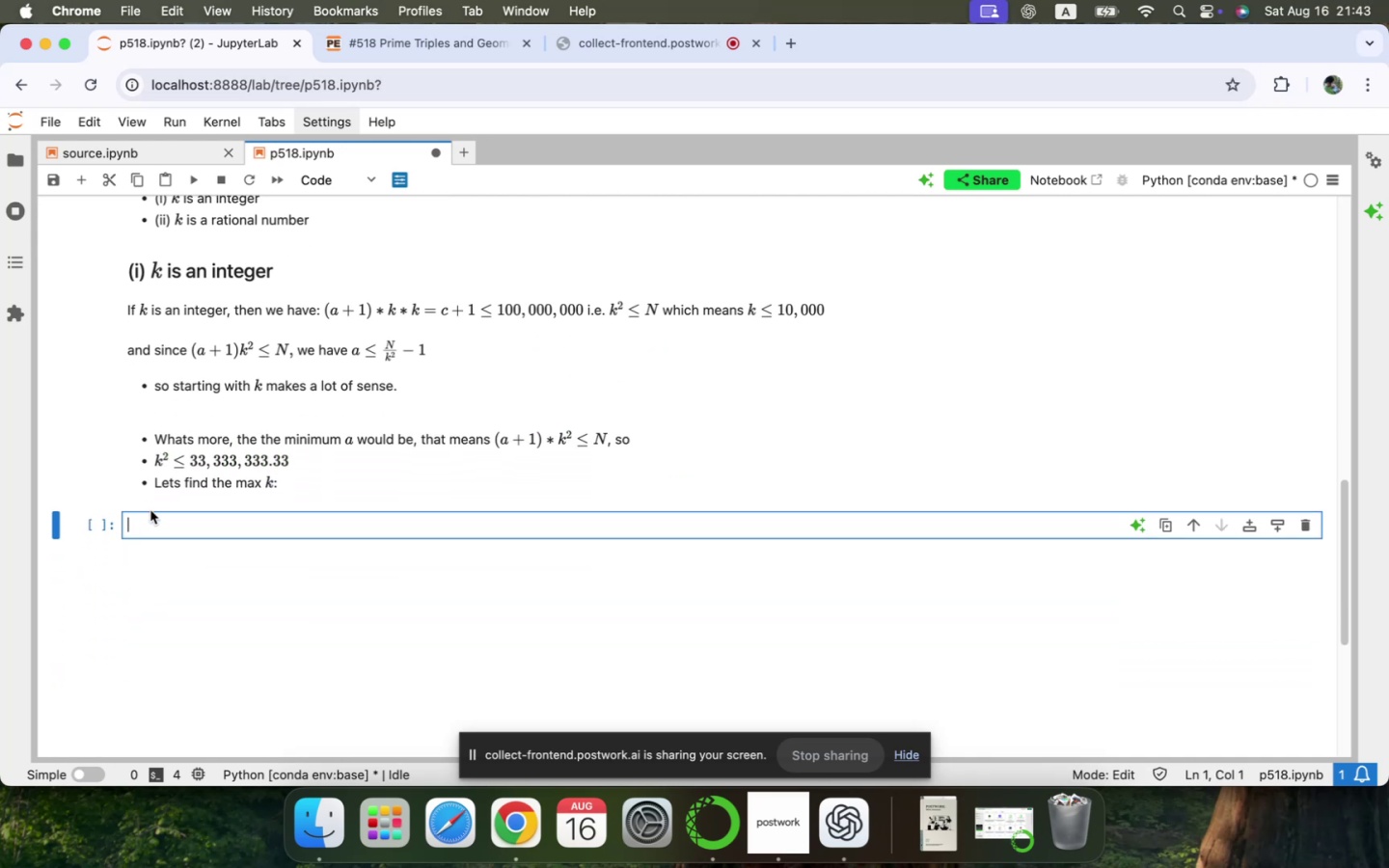 
left_click([152, 524])
 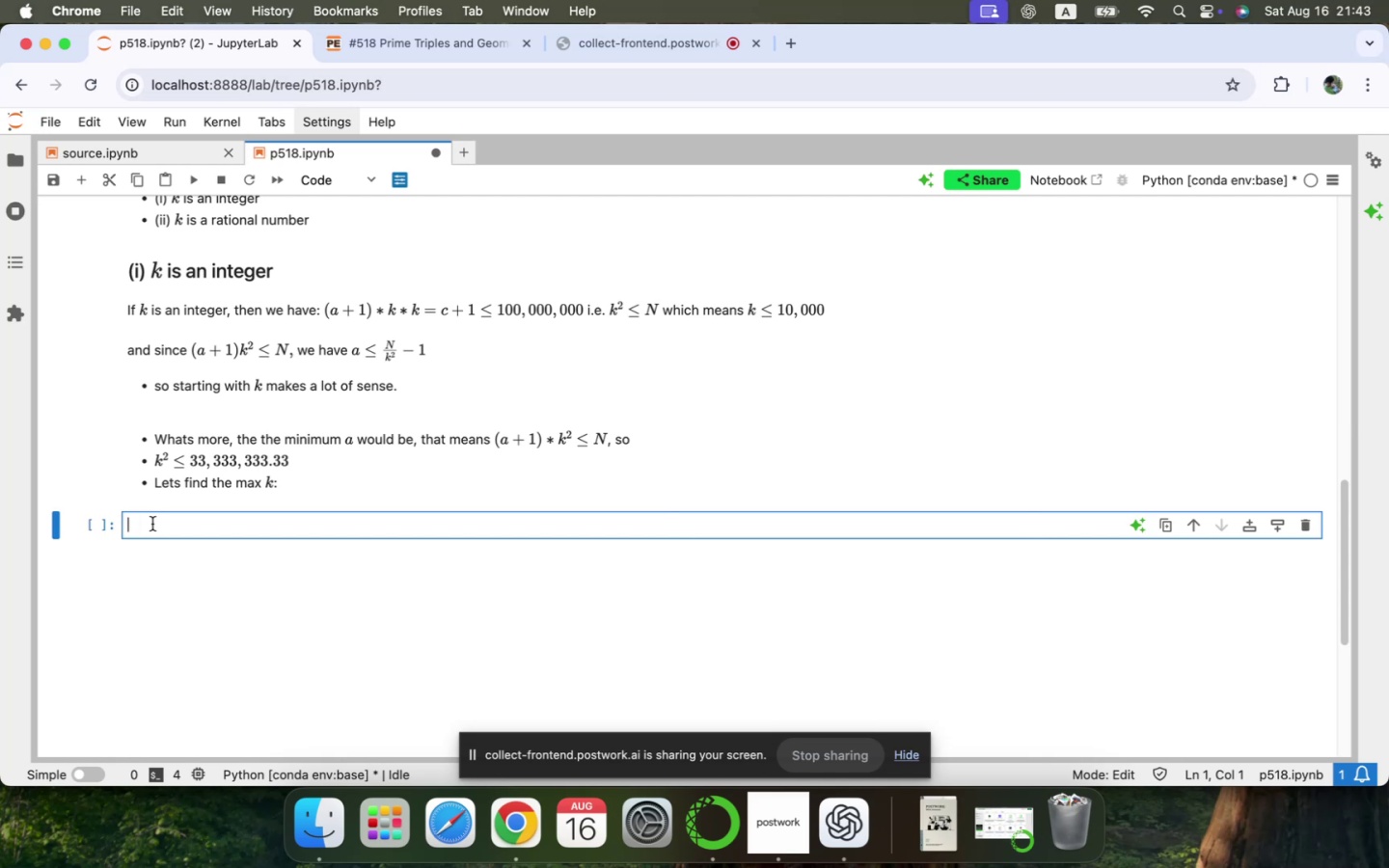 
wait(5.94)
 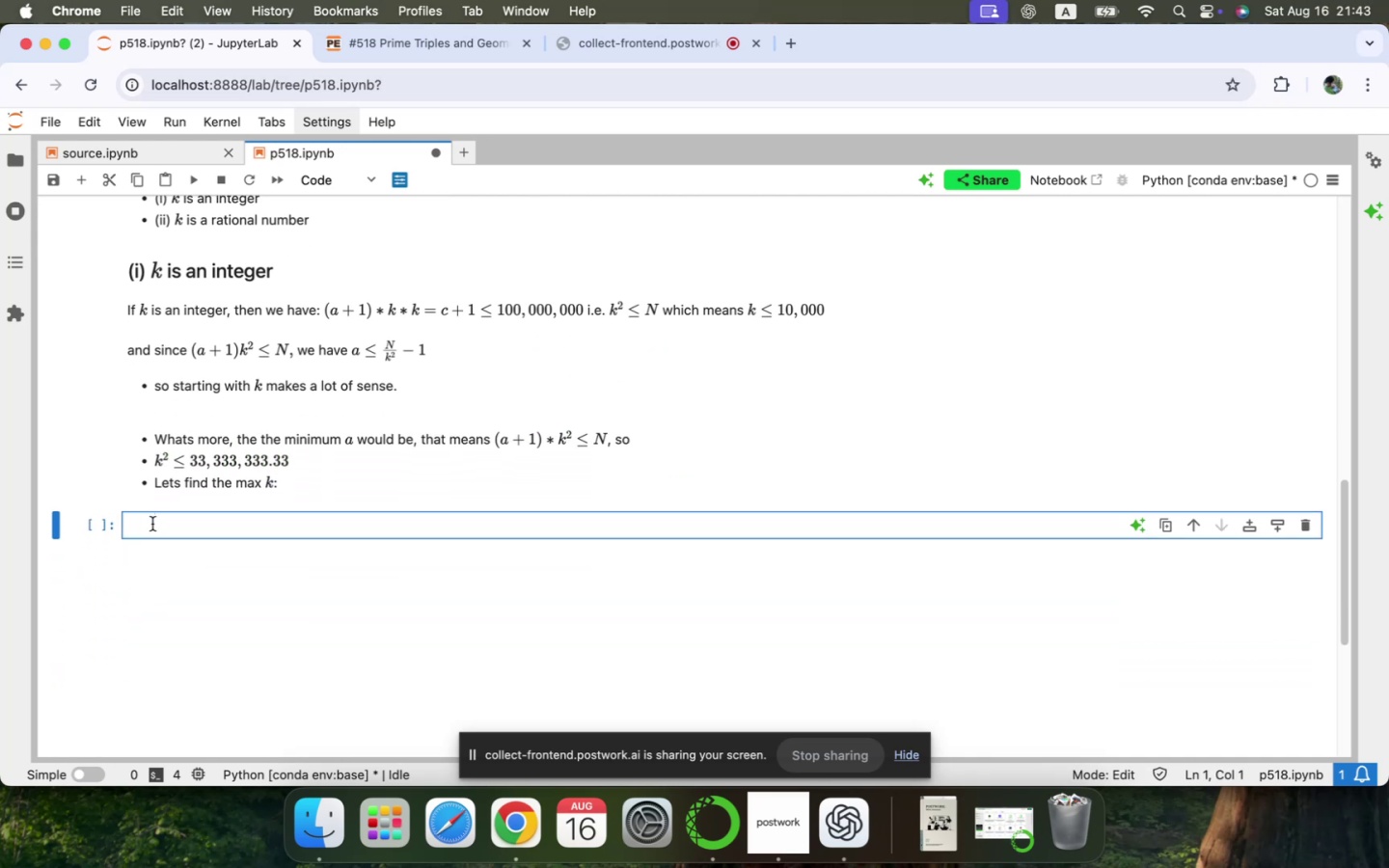 
type(for k in range)
 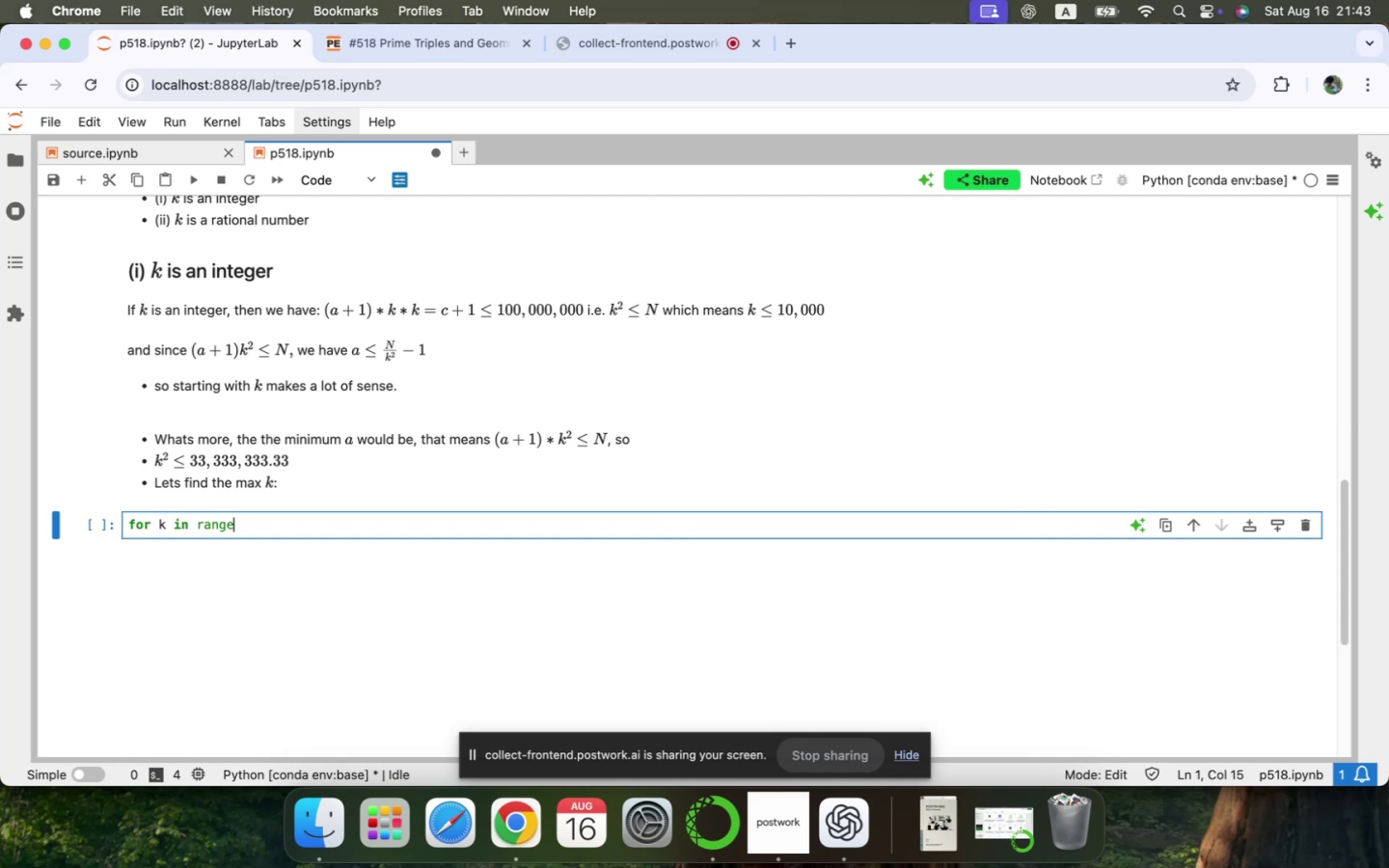 
key(ArrowUp)
 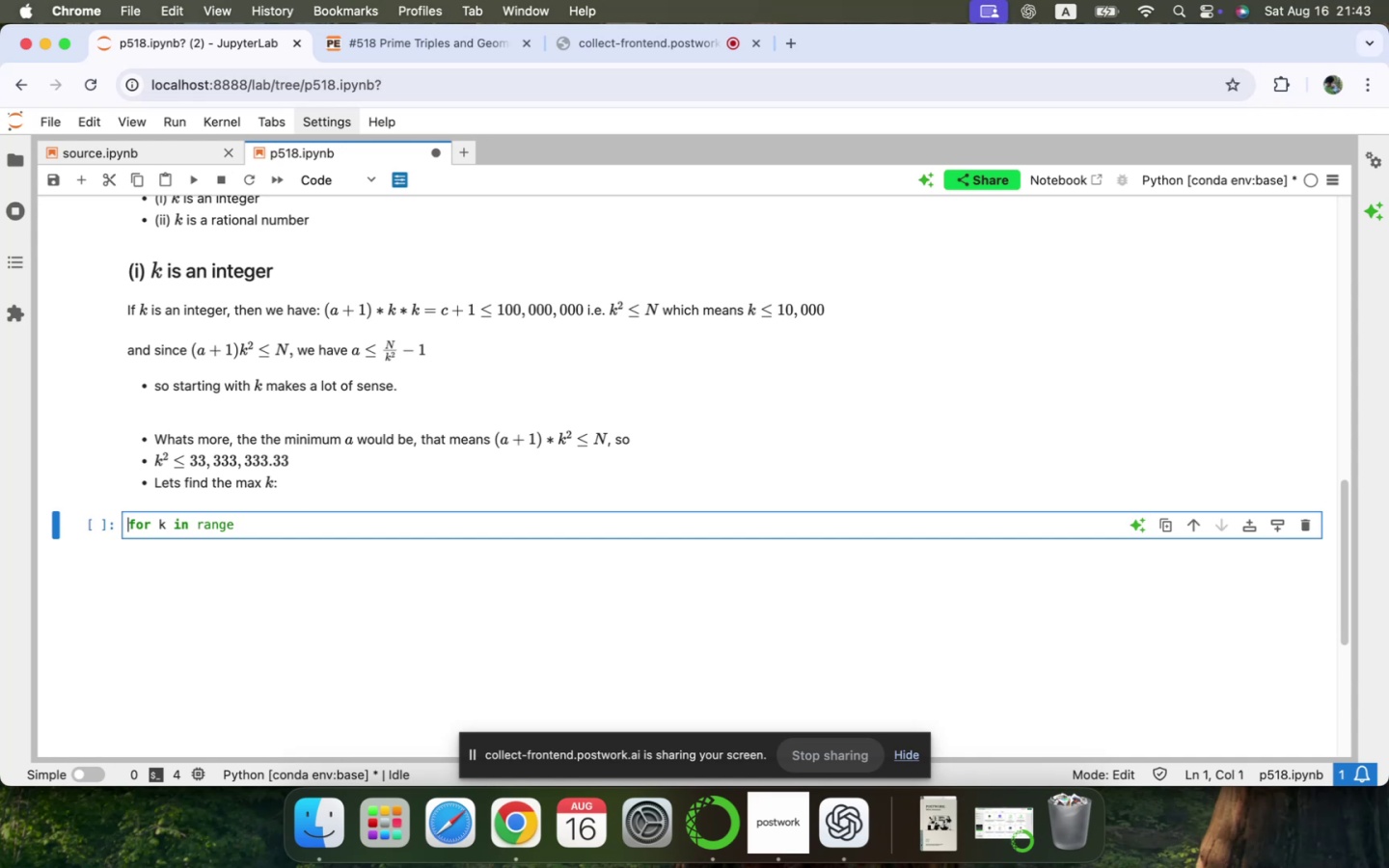 
key(Enter)
 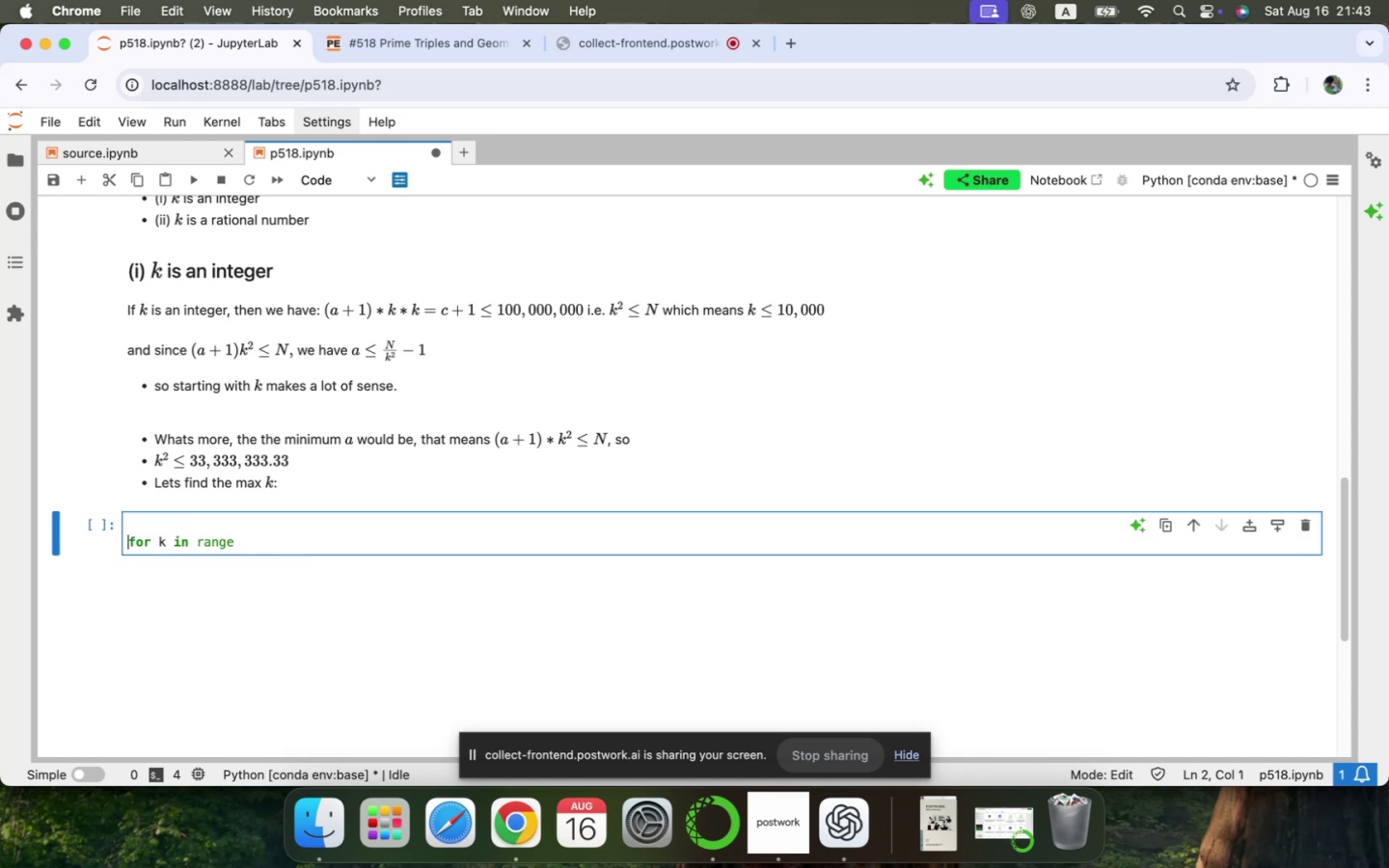 
key(ArrowUp)
 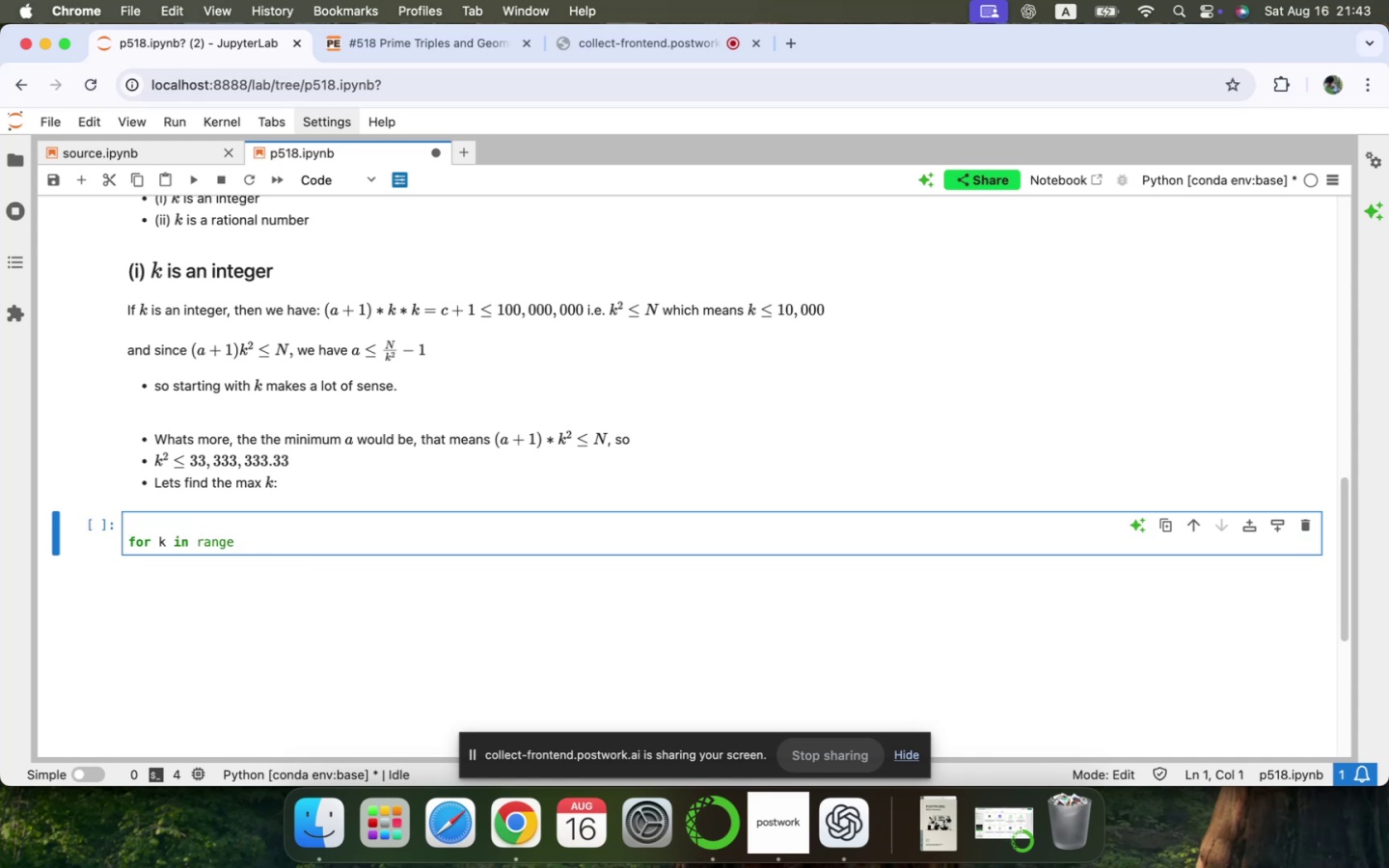 
type(last)
key(Backspace)
key(Backspace)
key(Backspace)
key(Backspace)
type(max_k = )
 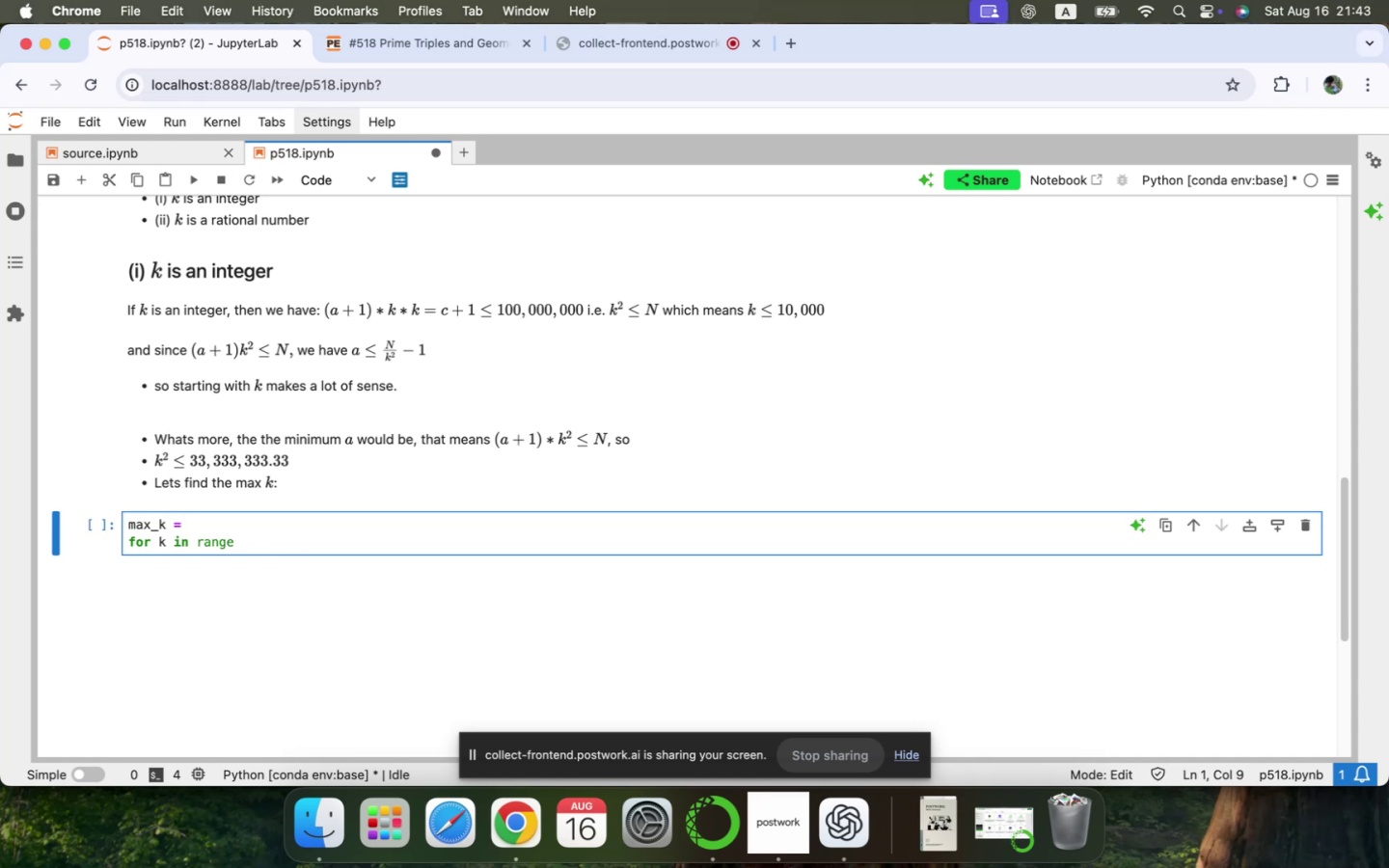 
wait(5.84)
 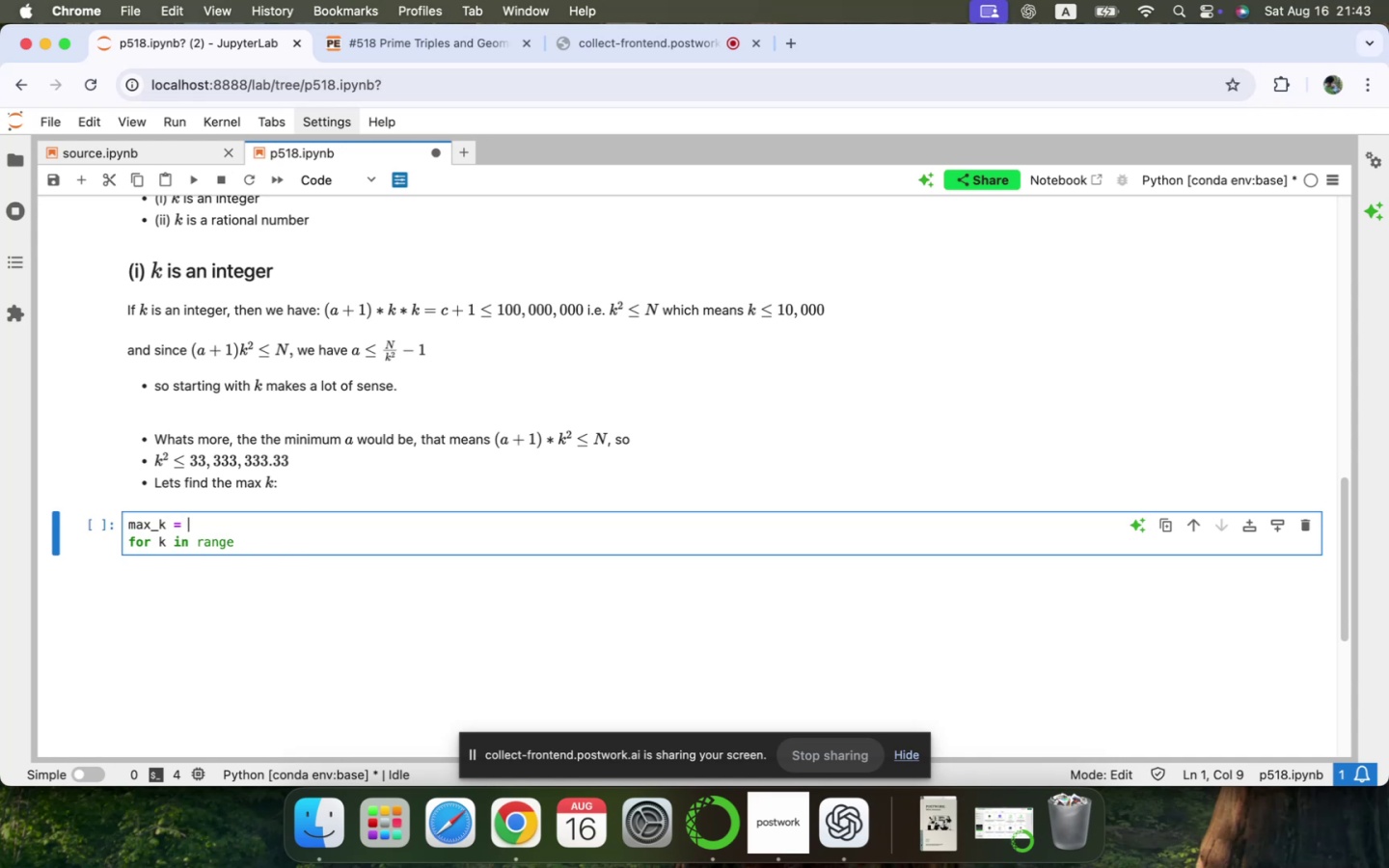 
key(0)
 